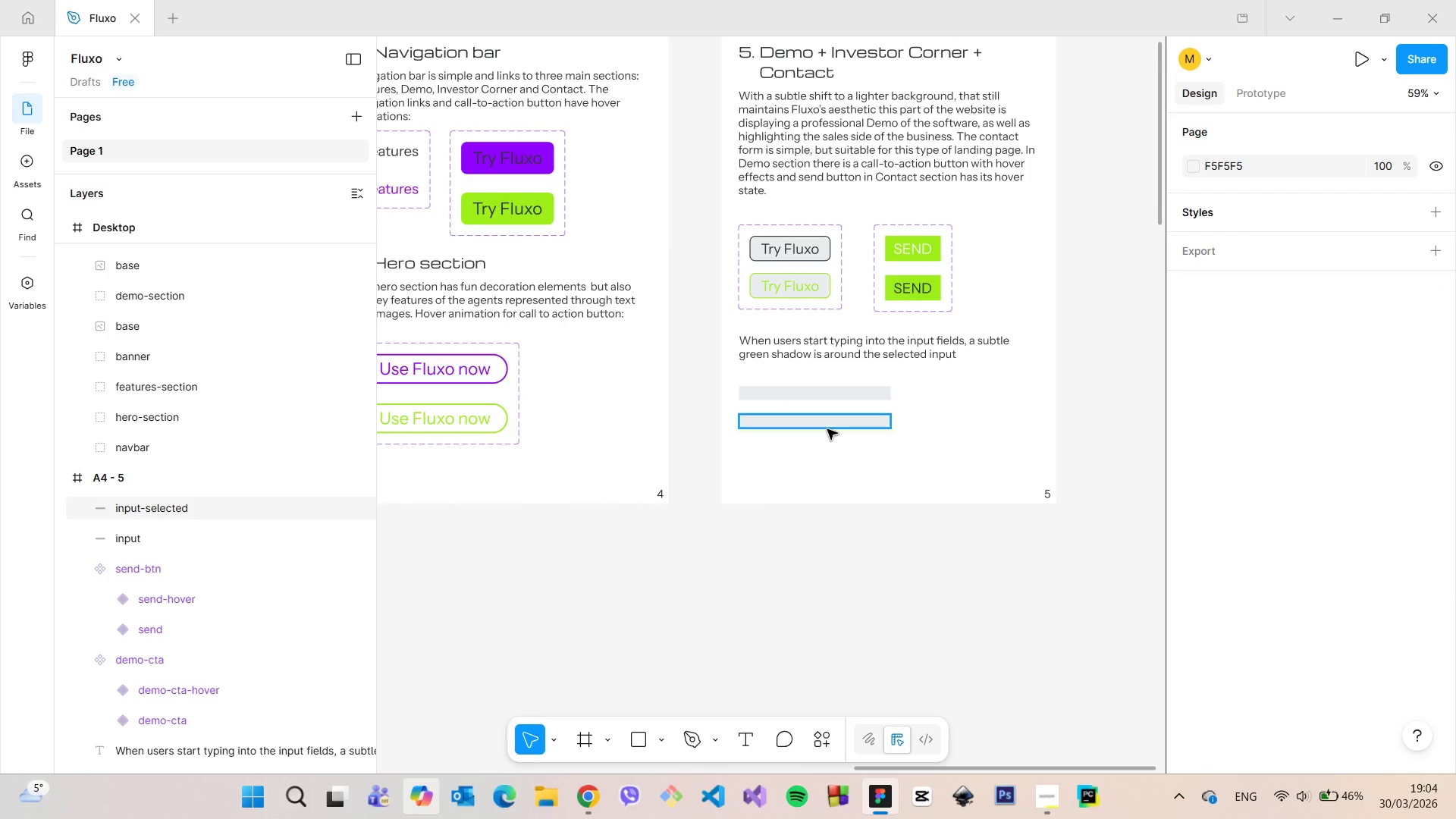 
scroll: coordinate [827, 430], scroll_direction: up, amount: 11.0
 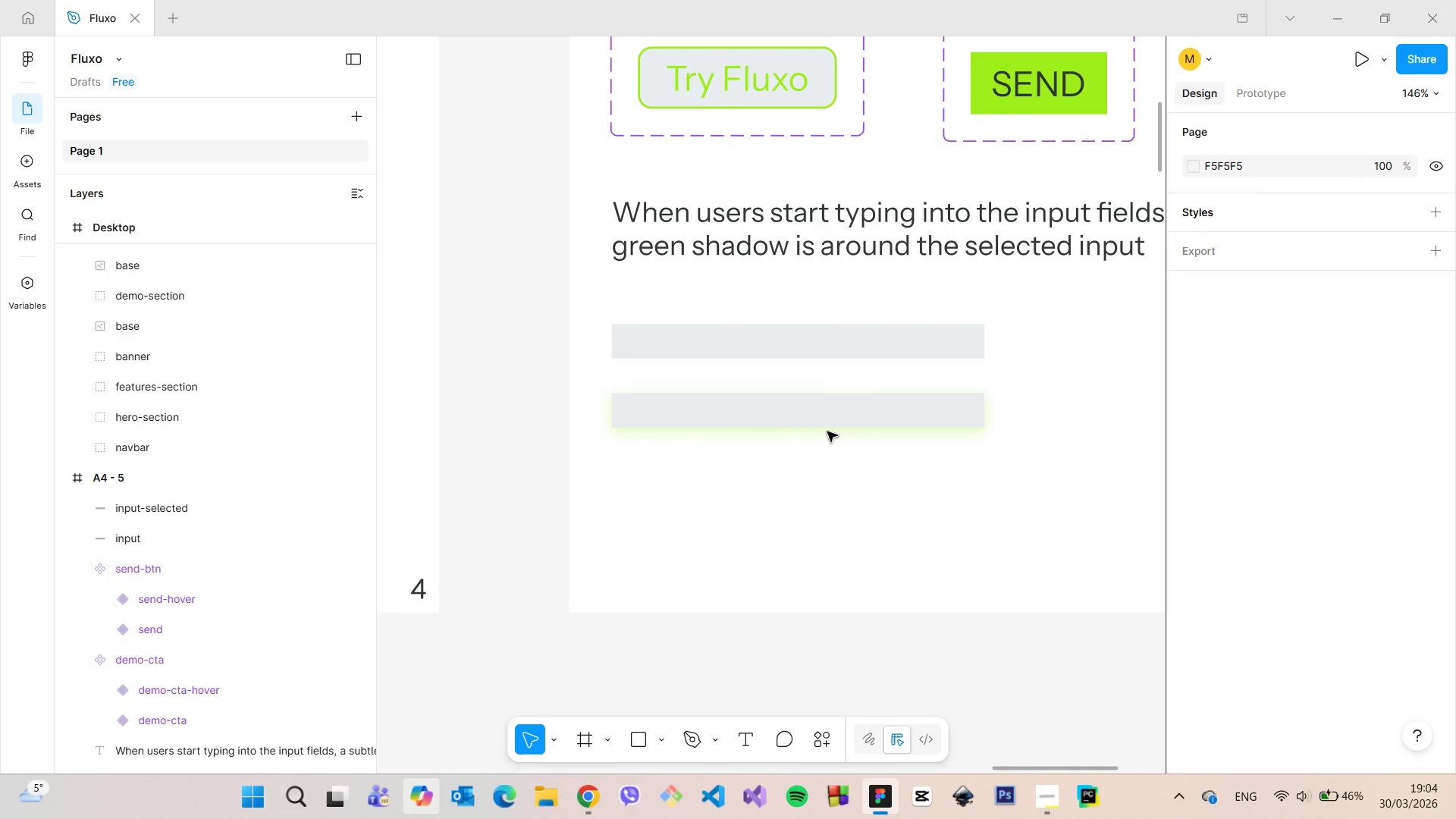 
left_click([827, 428])
 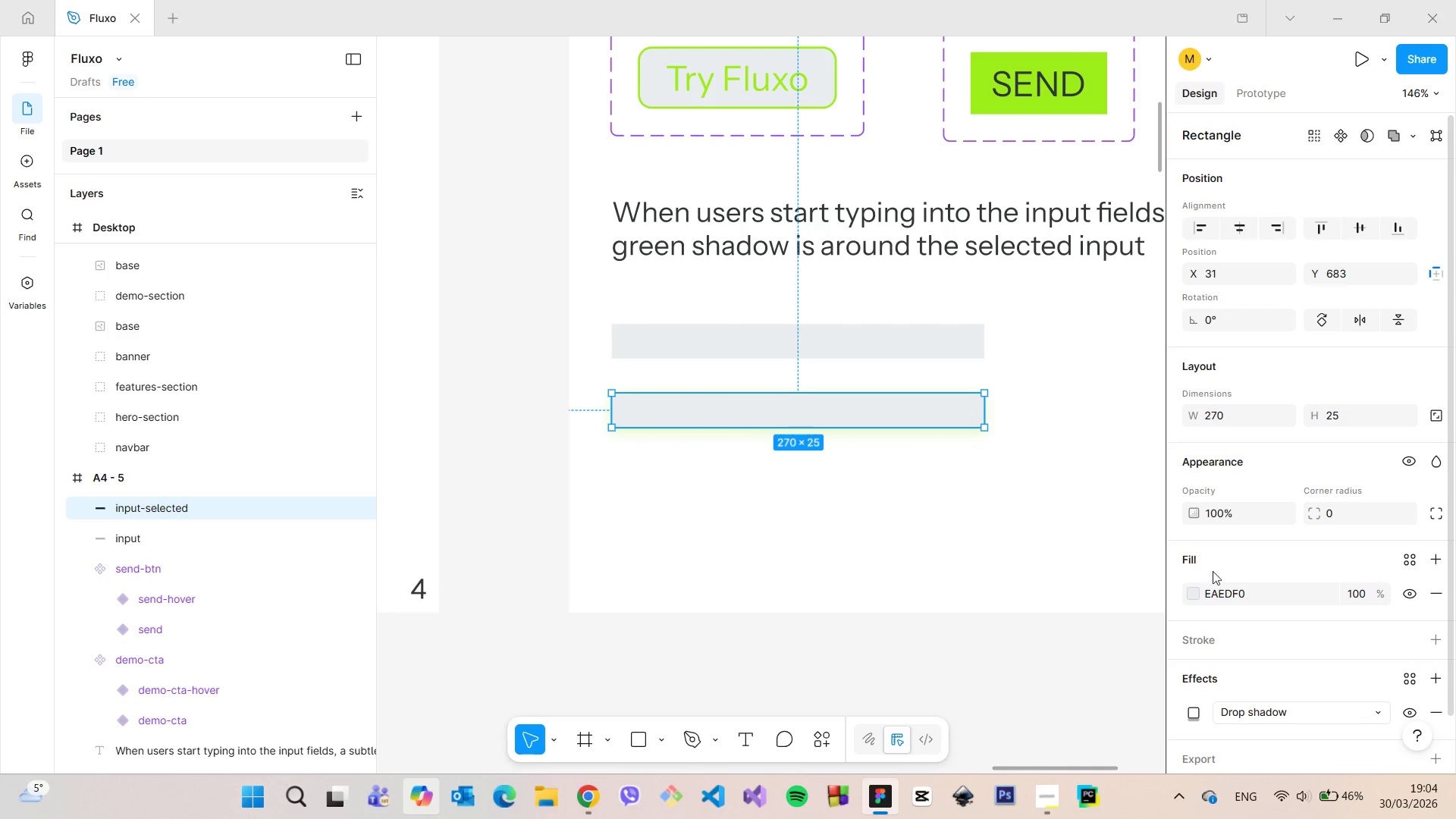 
scroll: coordinate [1229, 600], scroll_direction: down, amount: 2.0
 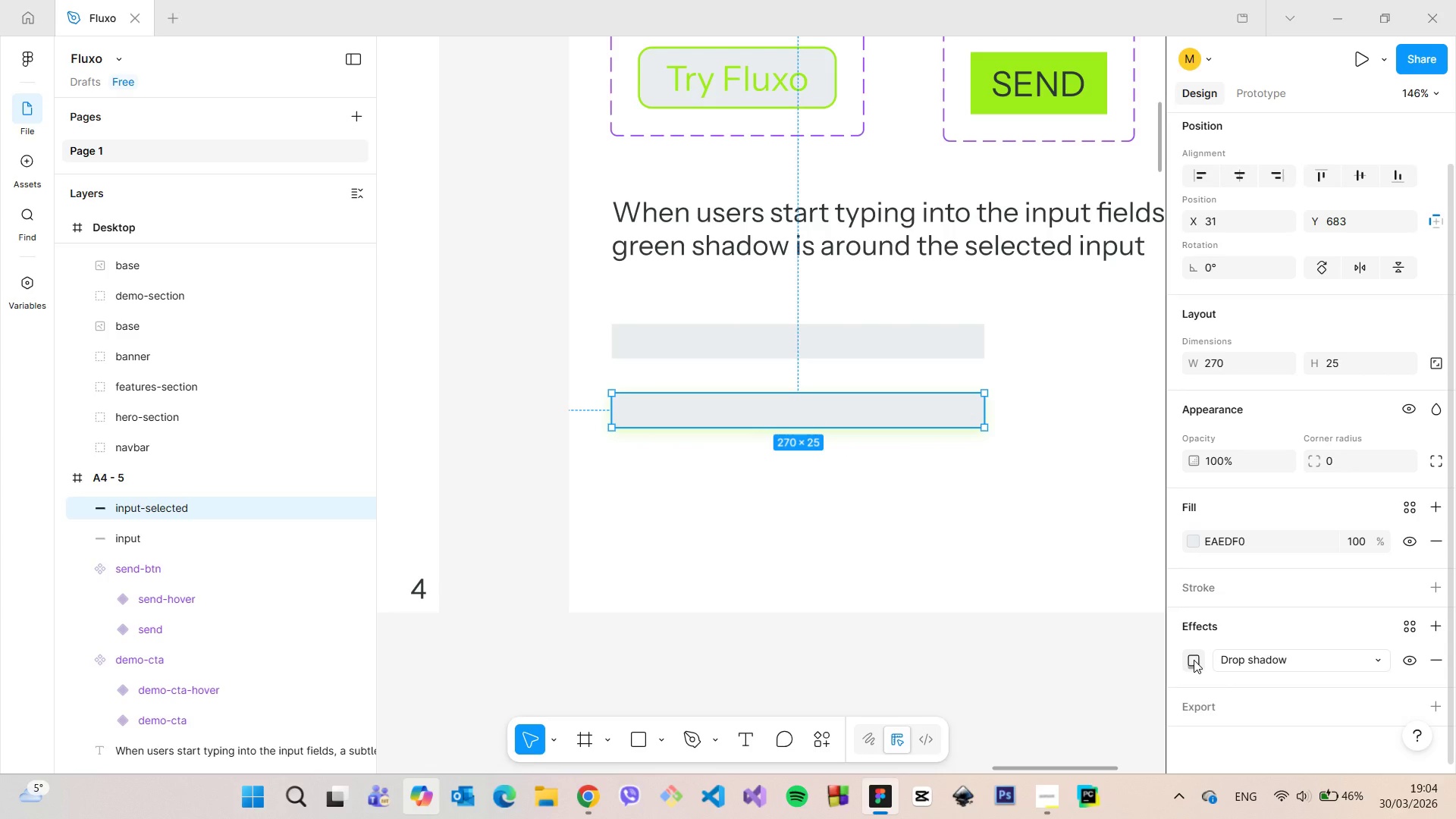 
left_click([1194, 660])
 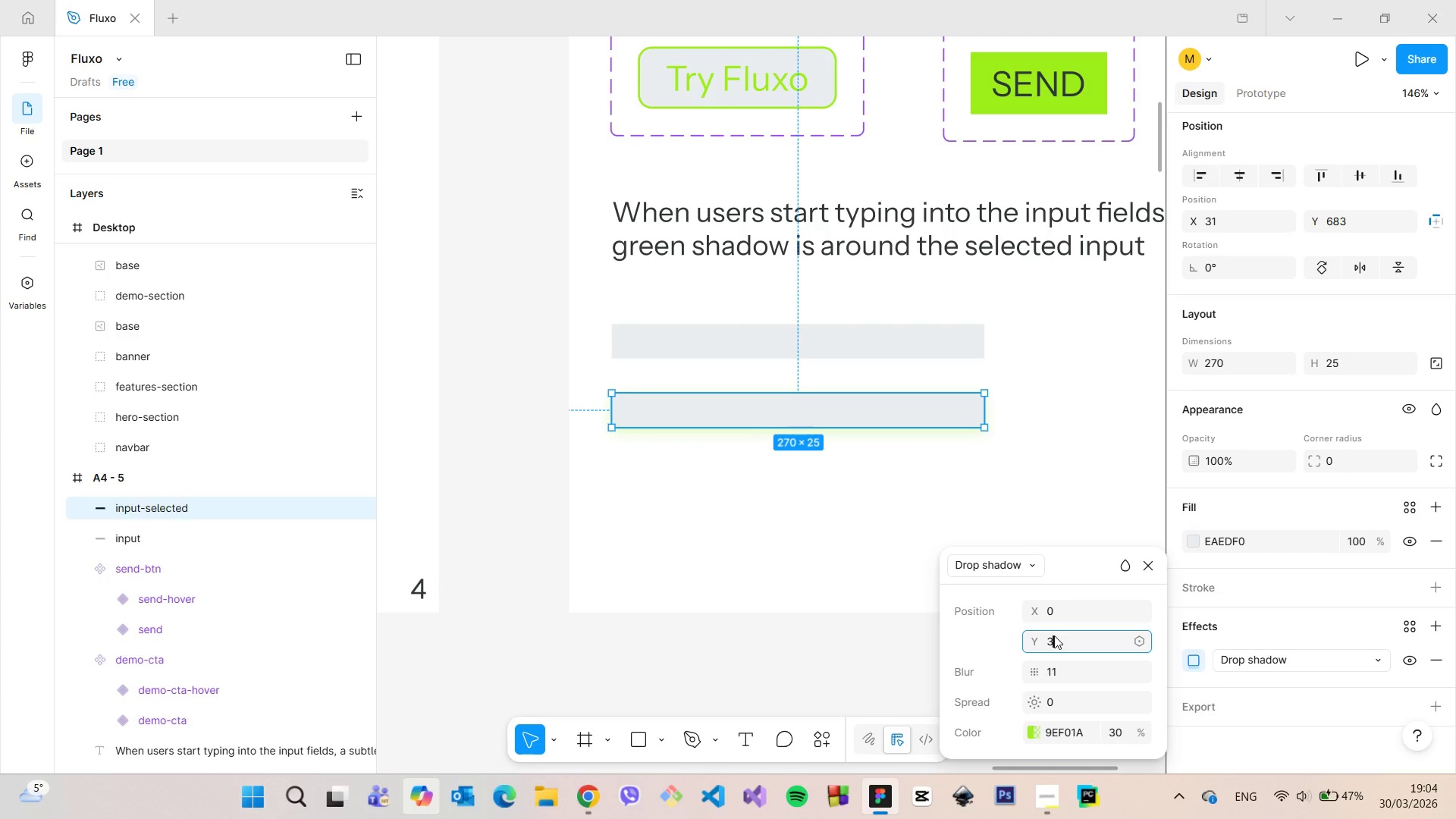 
left_click([1054, 635])
 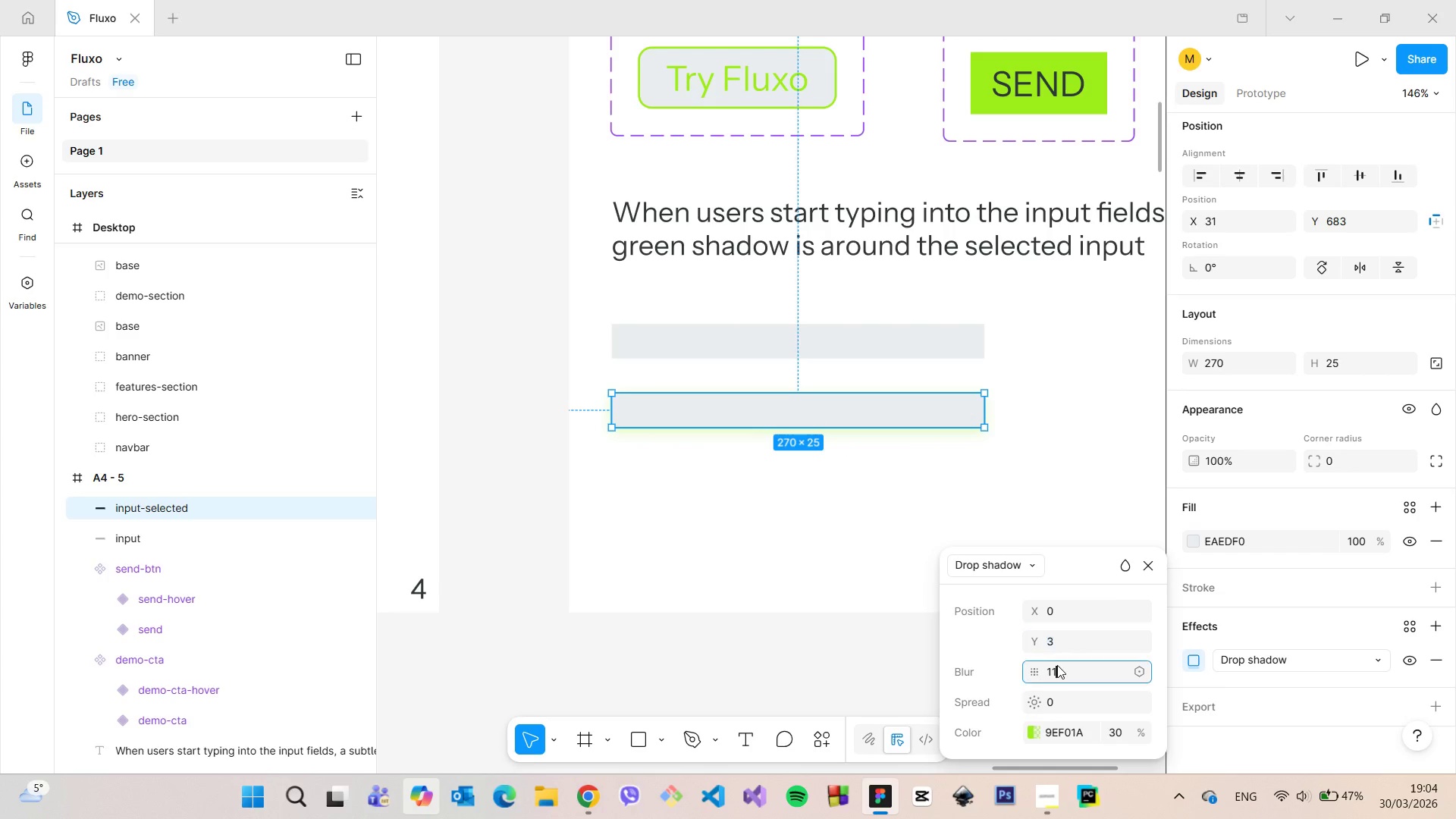 
left_click([1057, 665])
 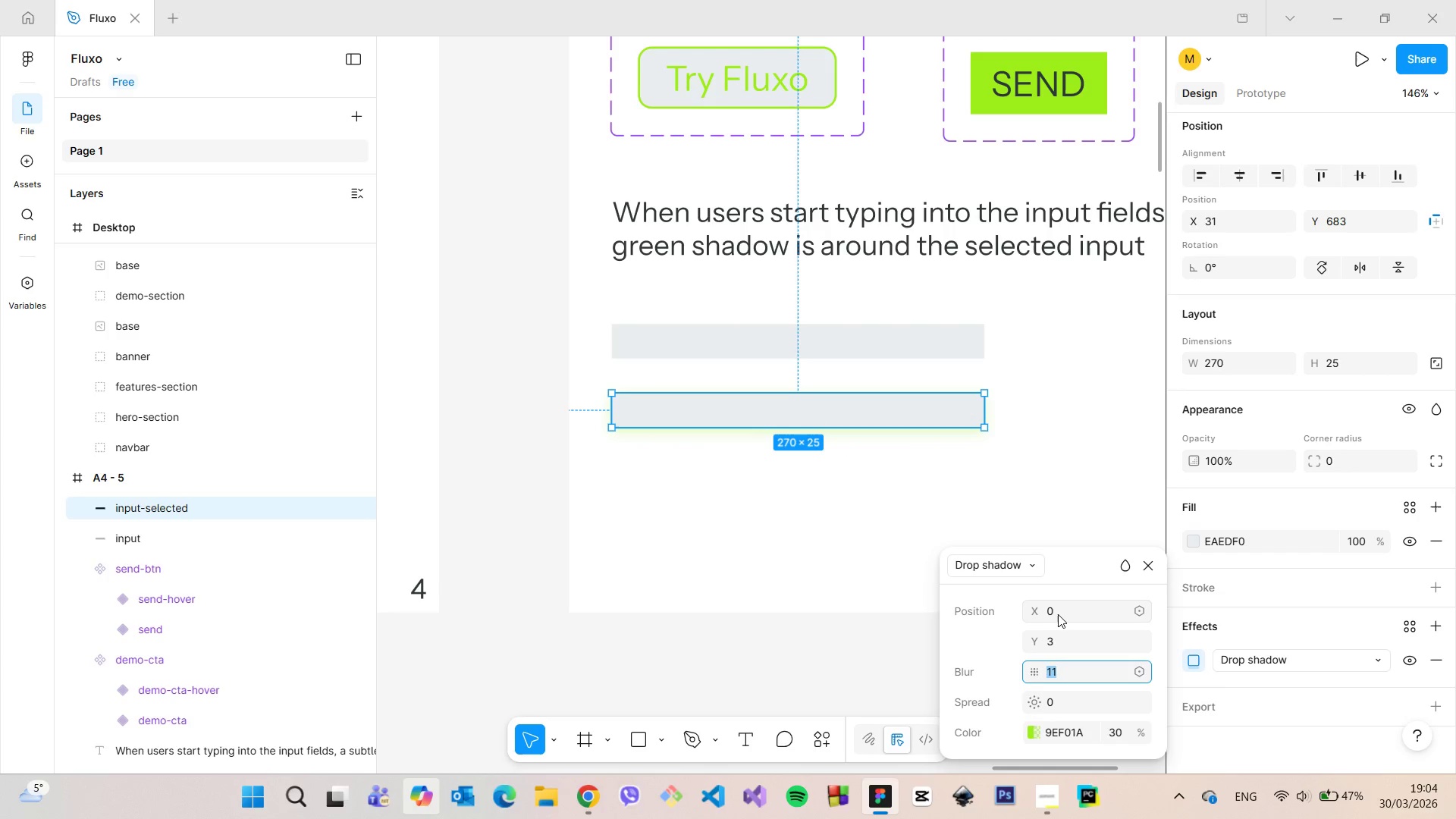 
left_click([1059, 611])
 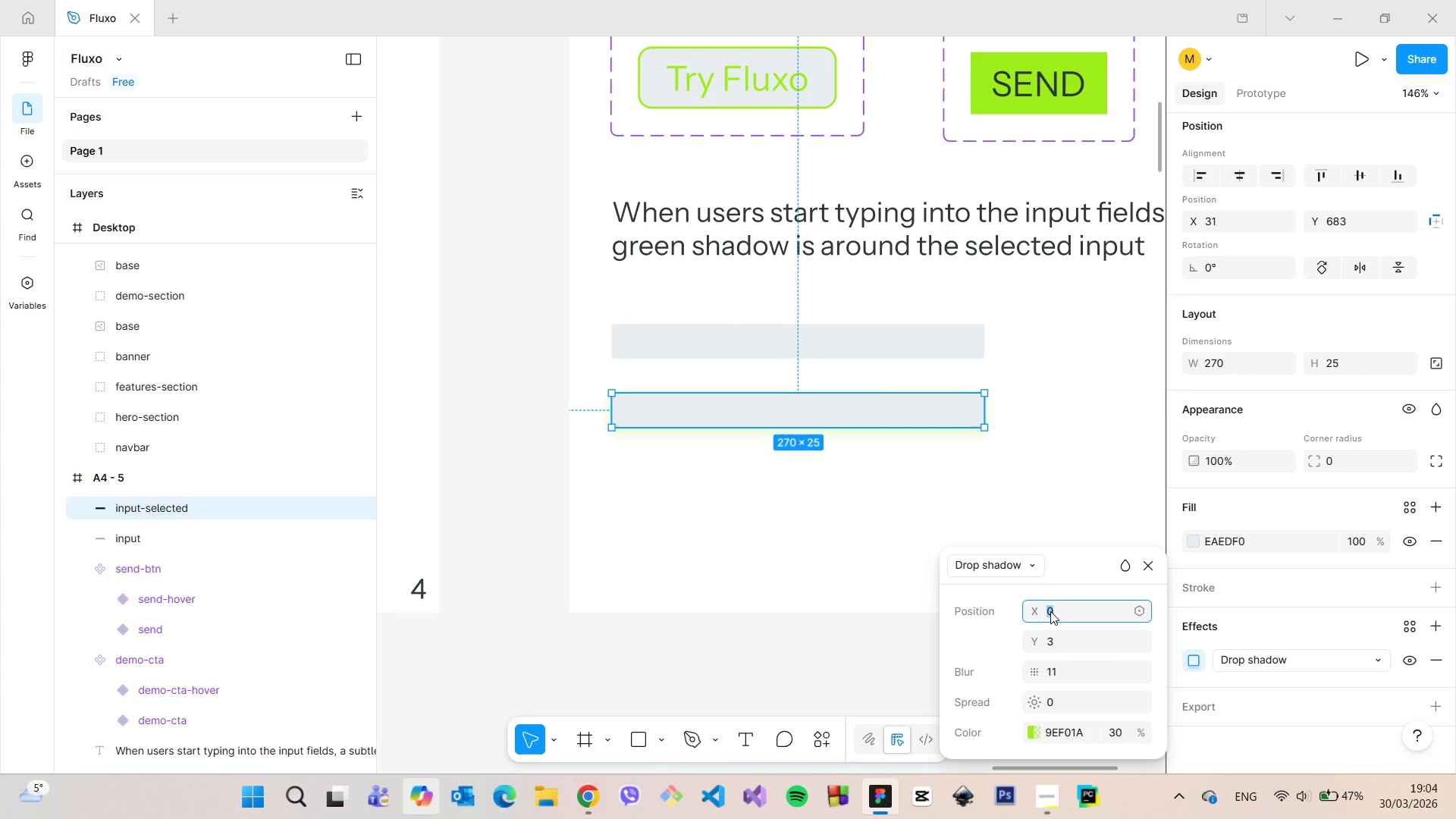 
key(ArrowDown)
 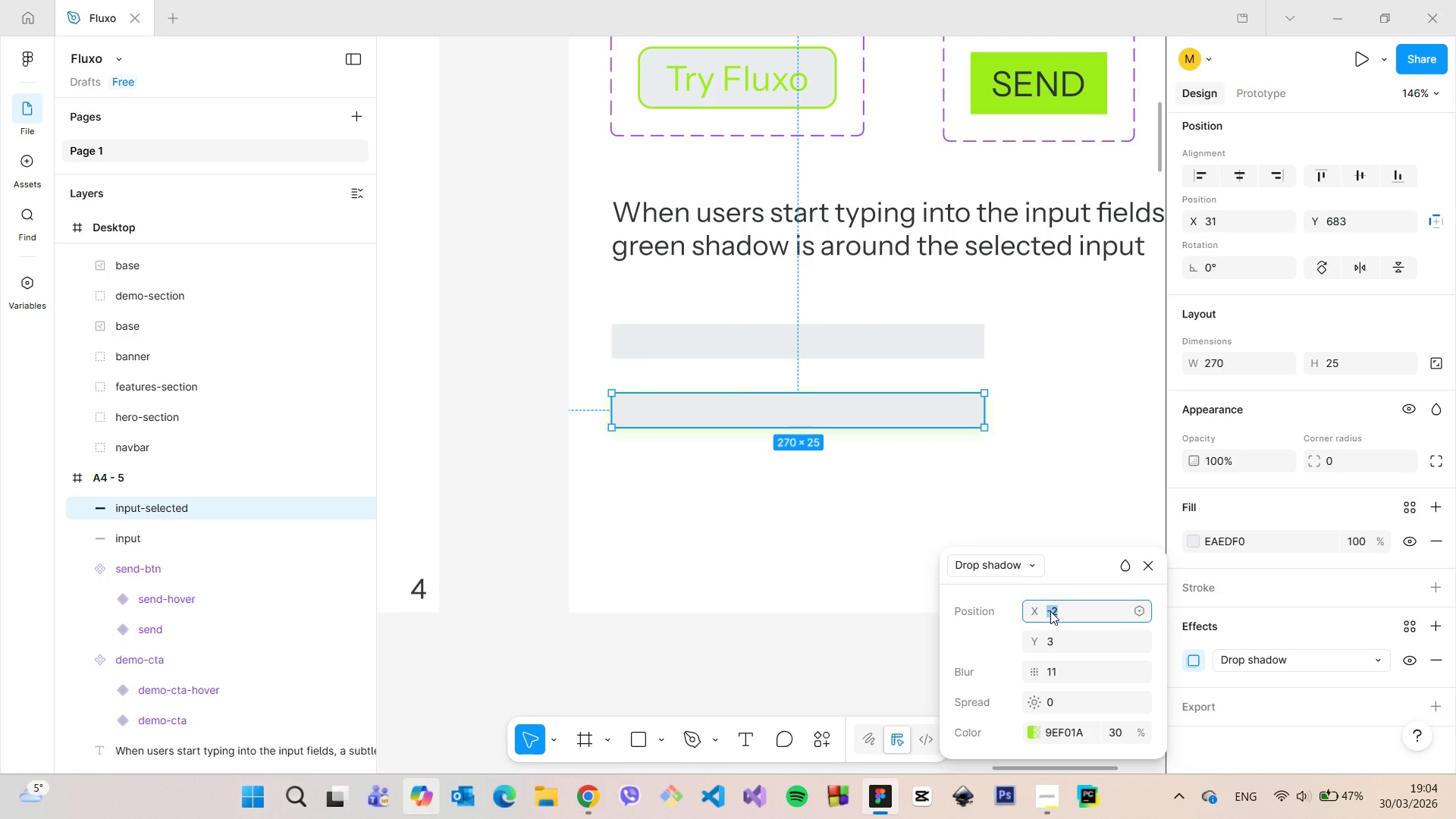 
key(ArrowDown)
 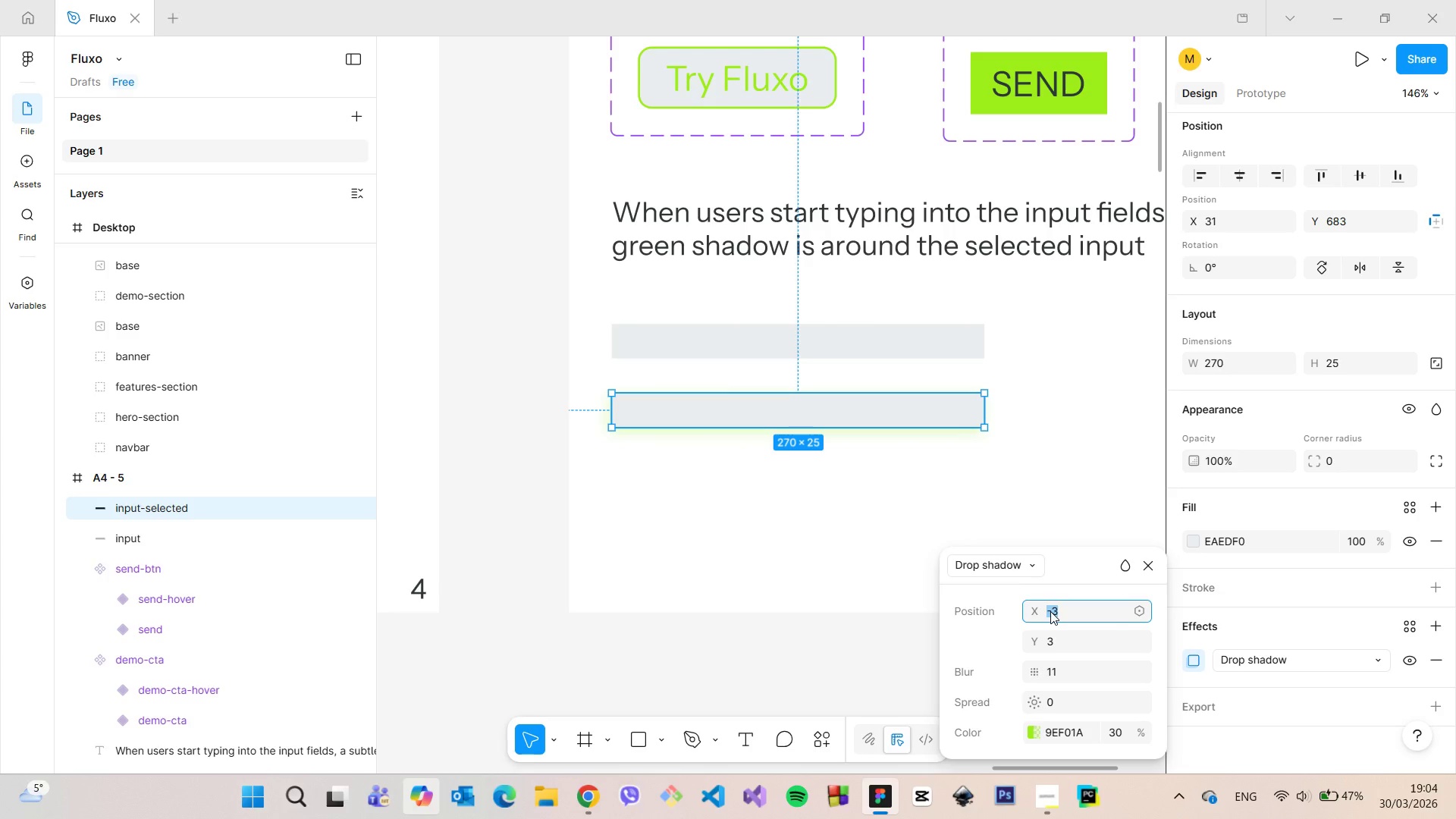 
key(ArrowDown)
 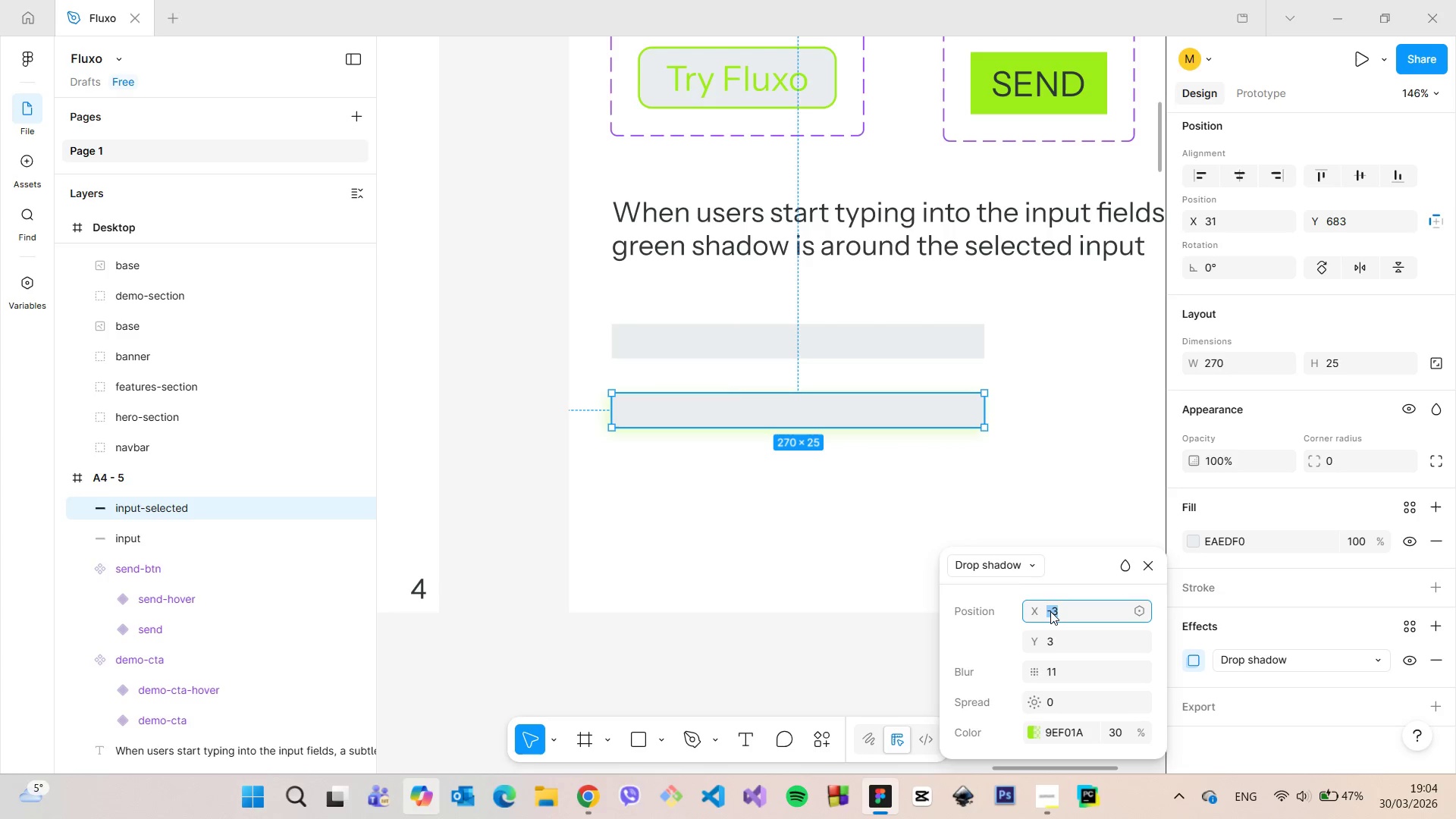 
key(ArrowDown)
 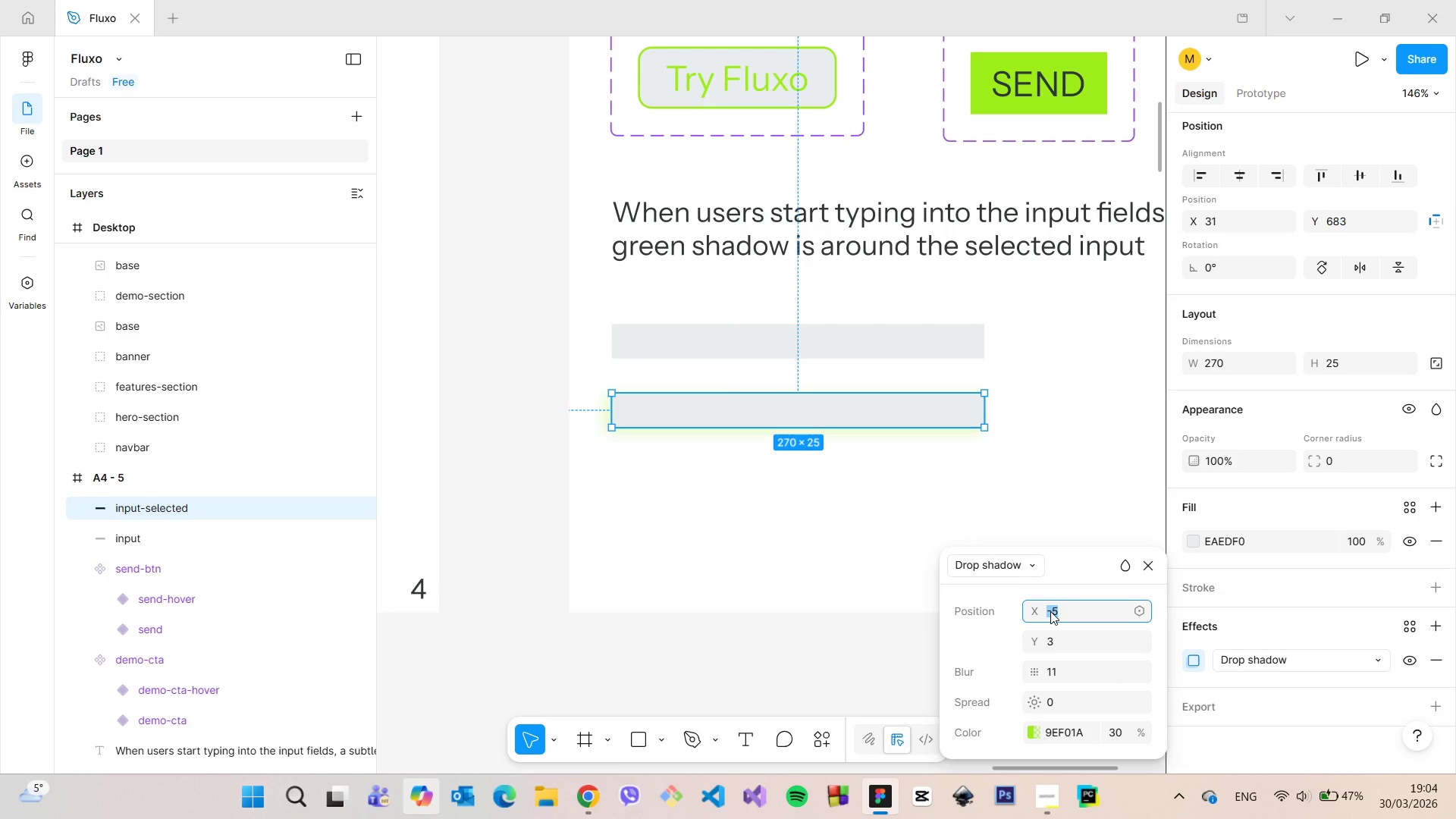 
key(ArrowDown)
 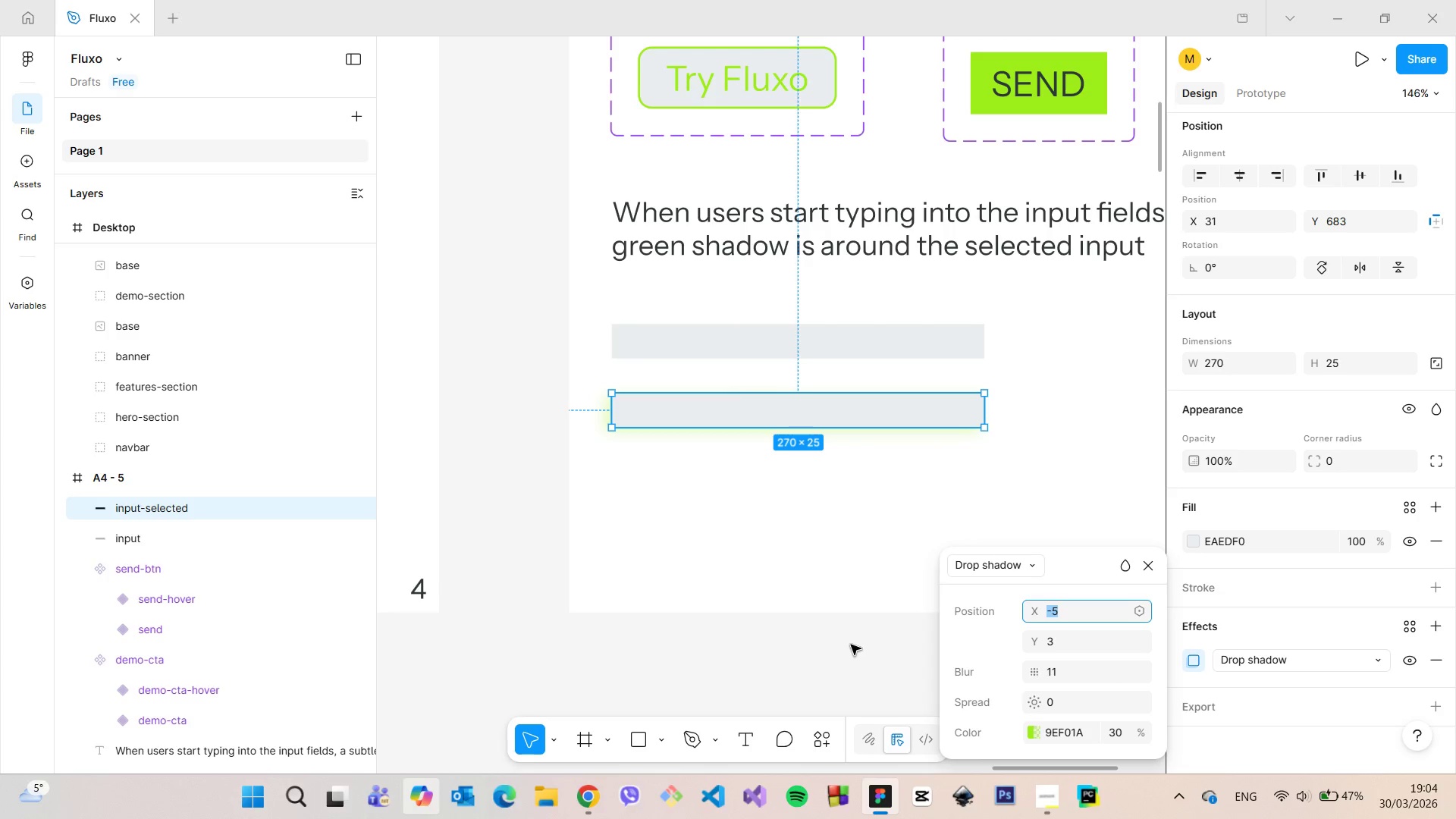 
left_click([850, 645])
 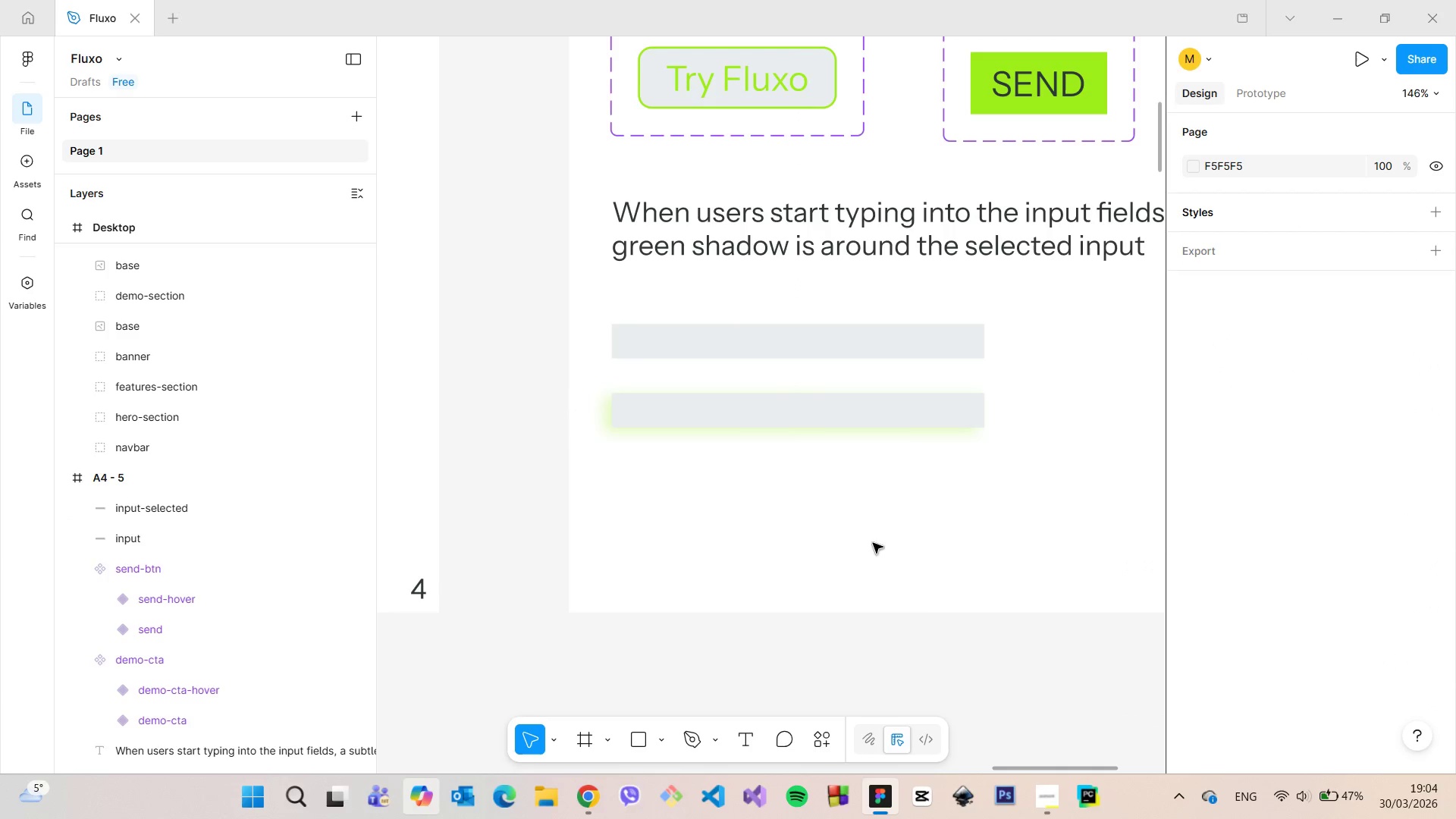 
left_click([893, 406])
 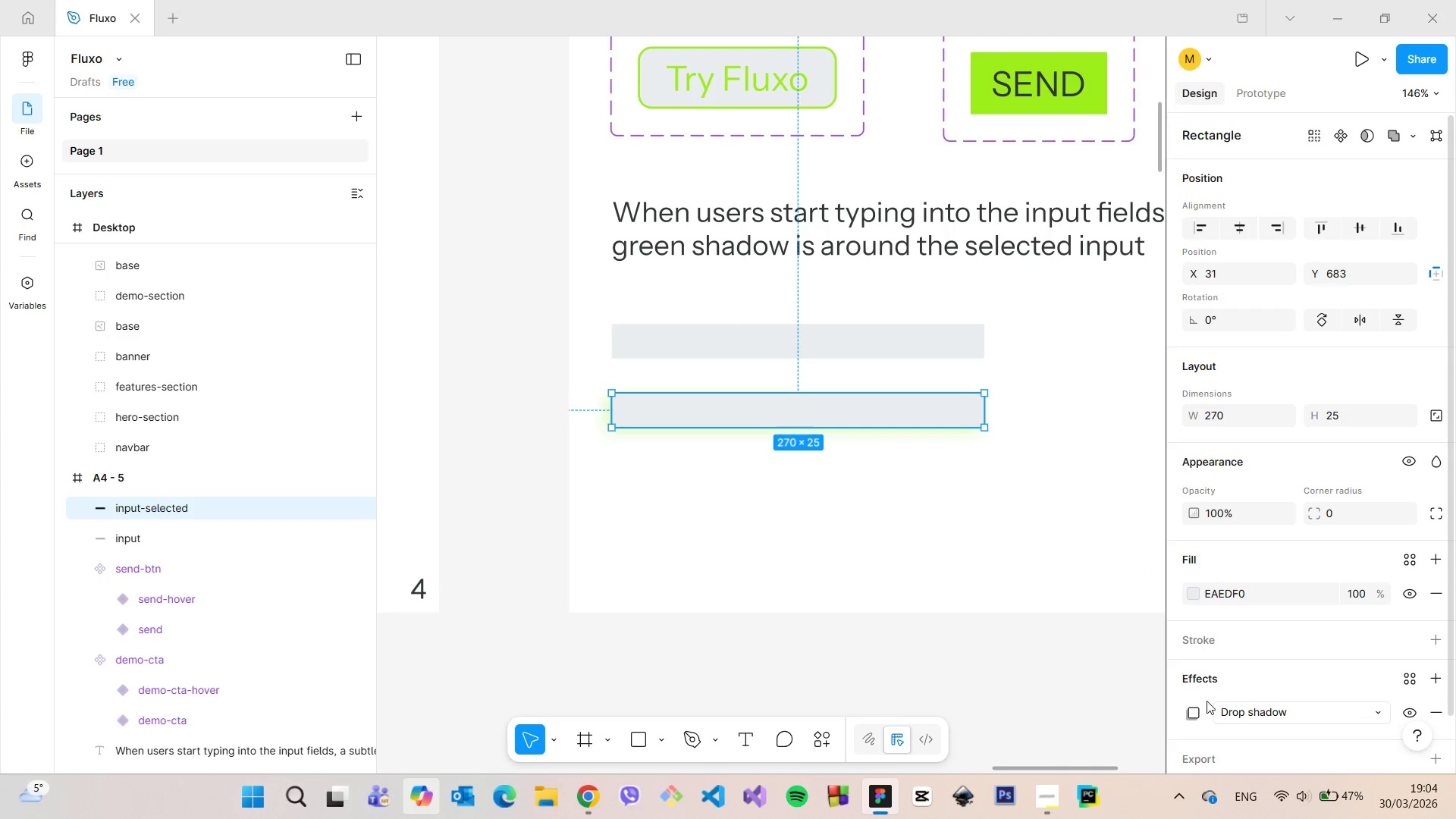 
left_click([1204, 702])
 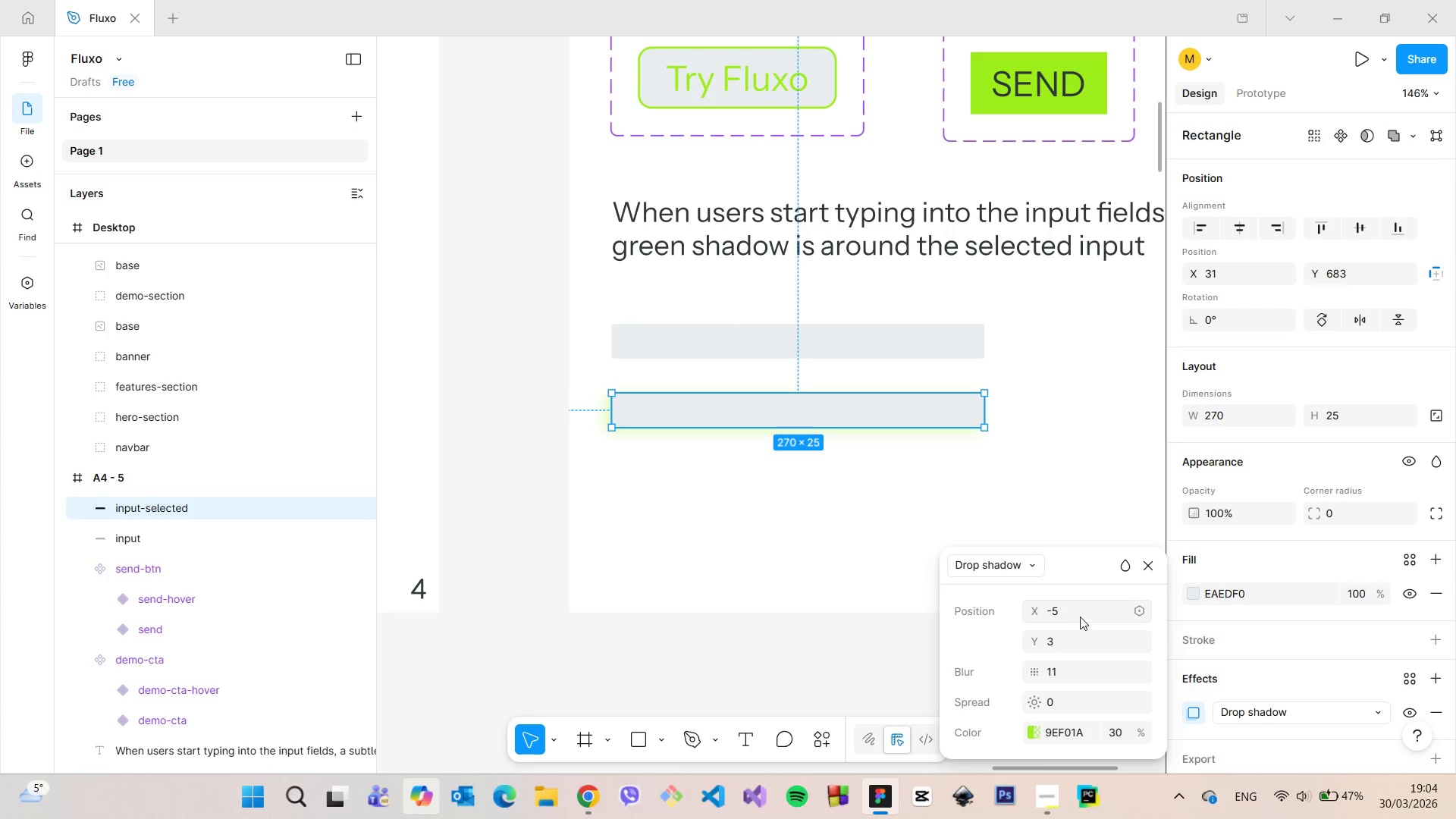 
left_click([1078, 615])
 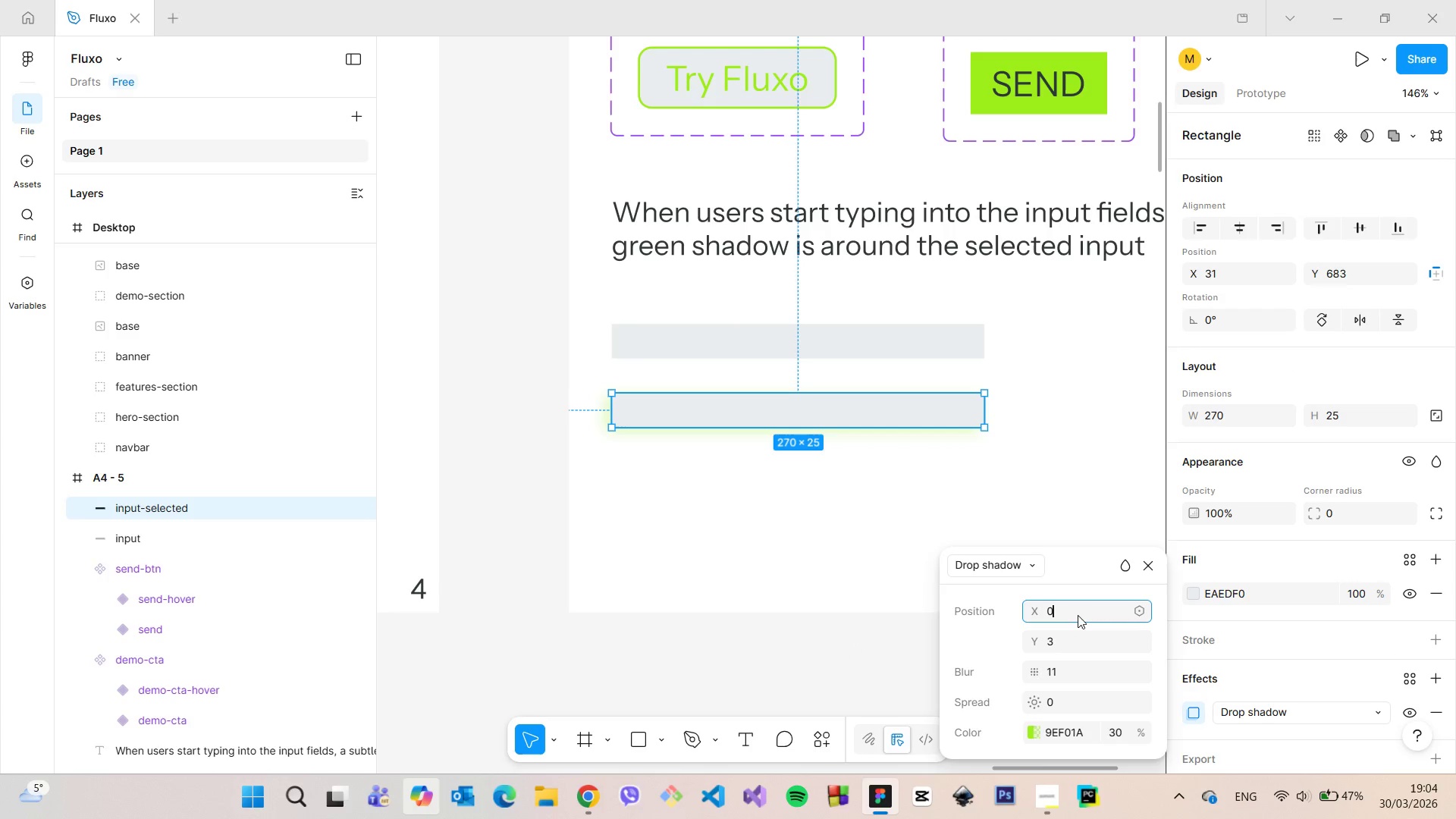 
key(NumLock)
 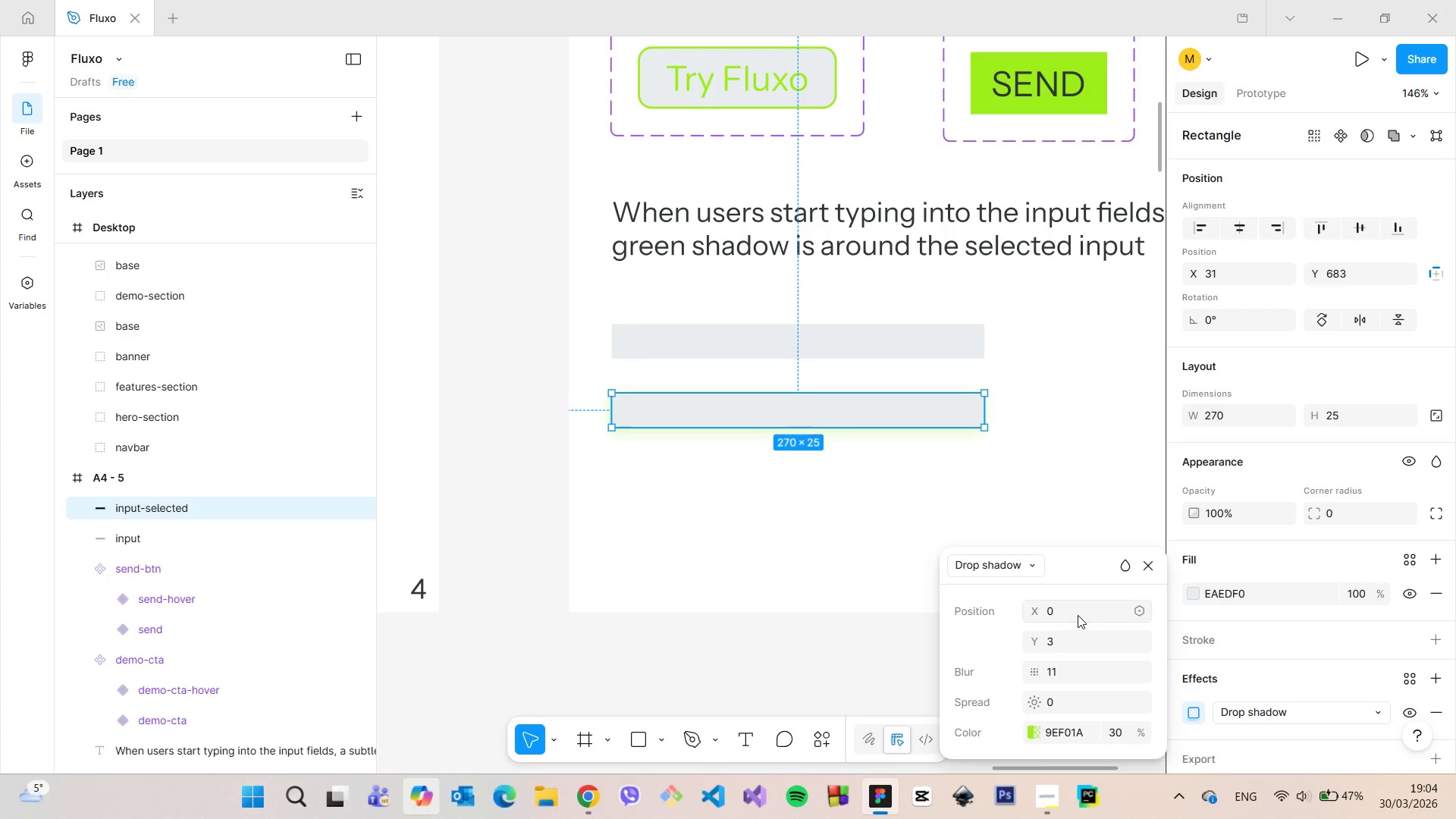 
key(0)
 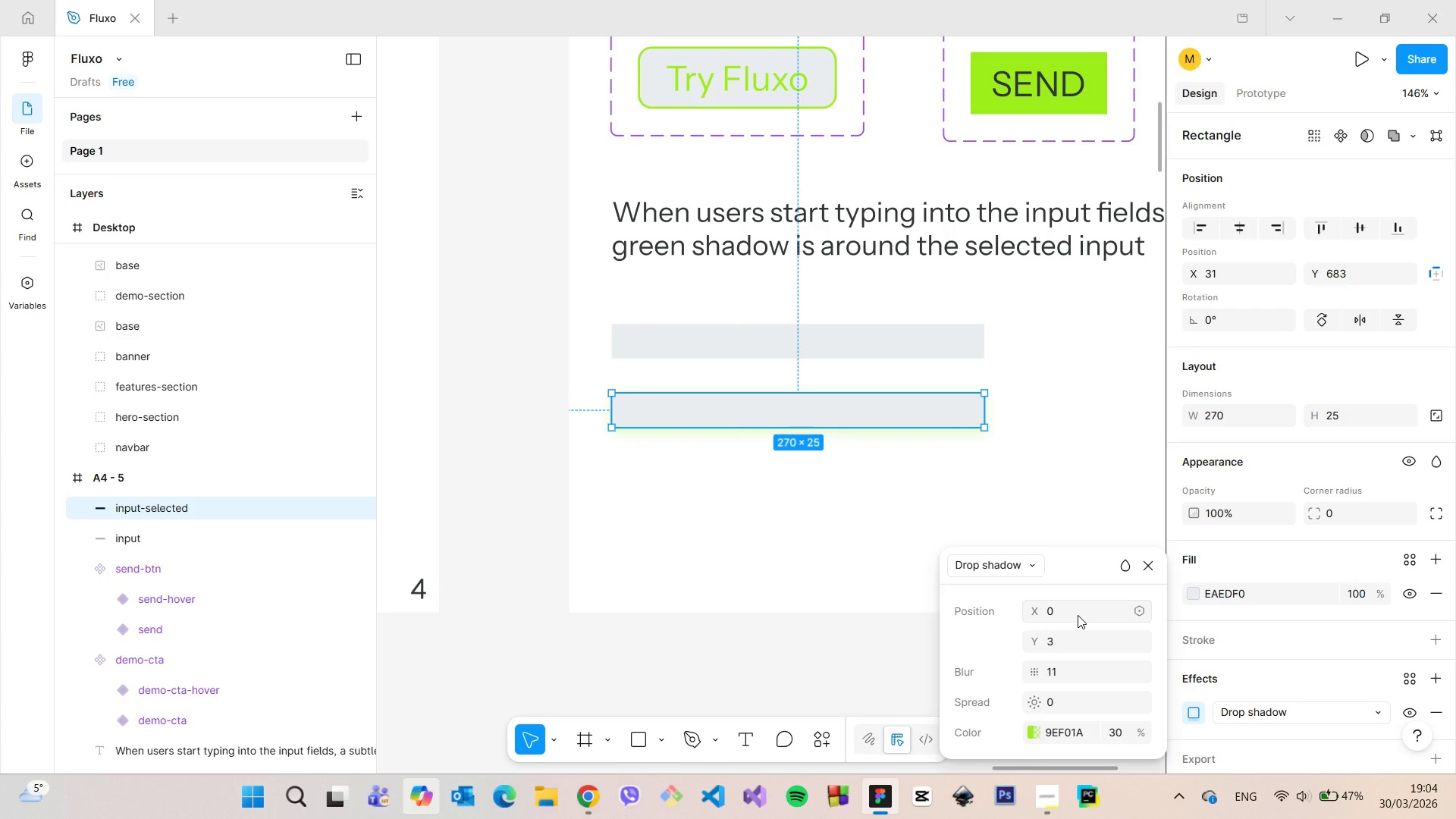 
key(Enter)
 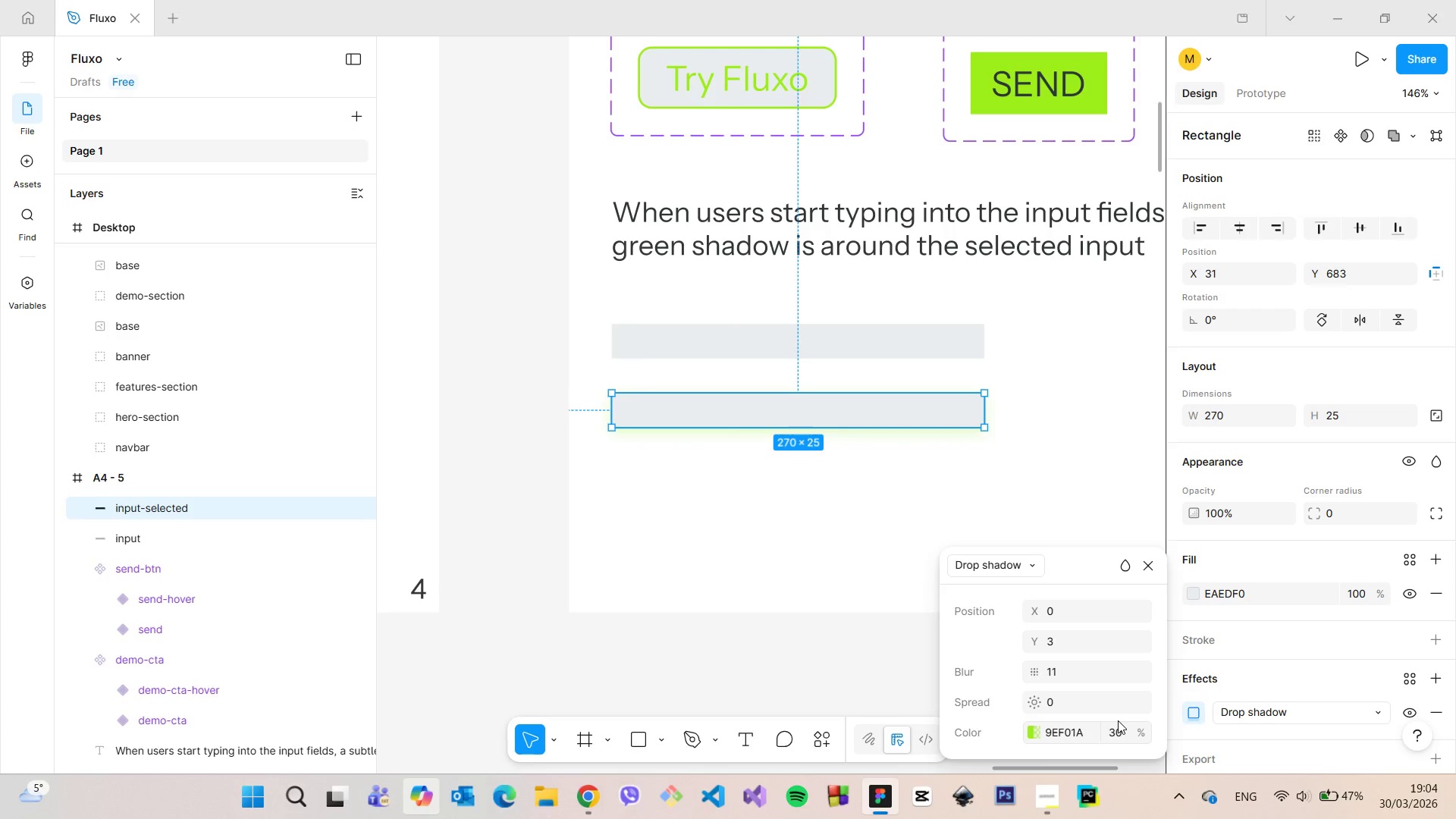 
left_click([1120, 728])
 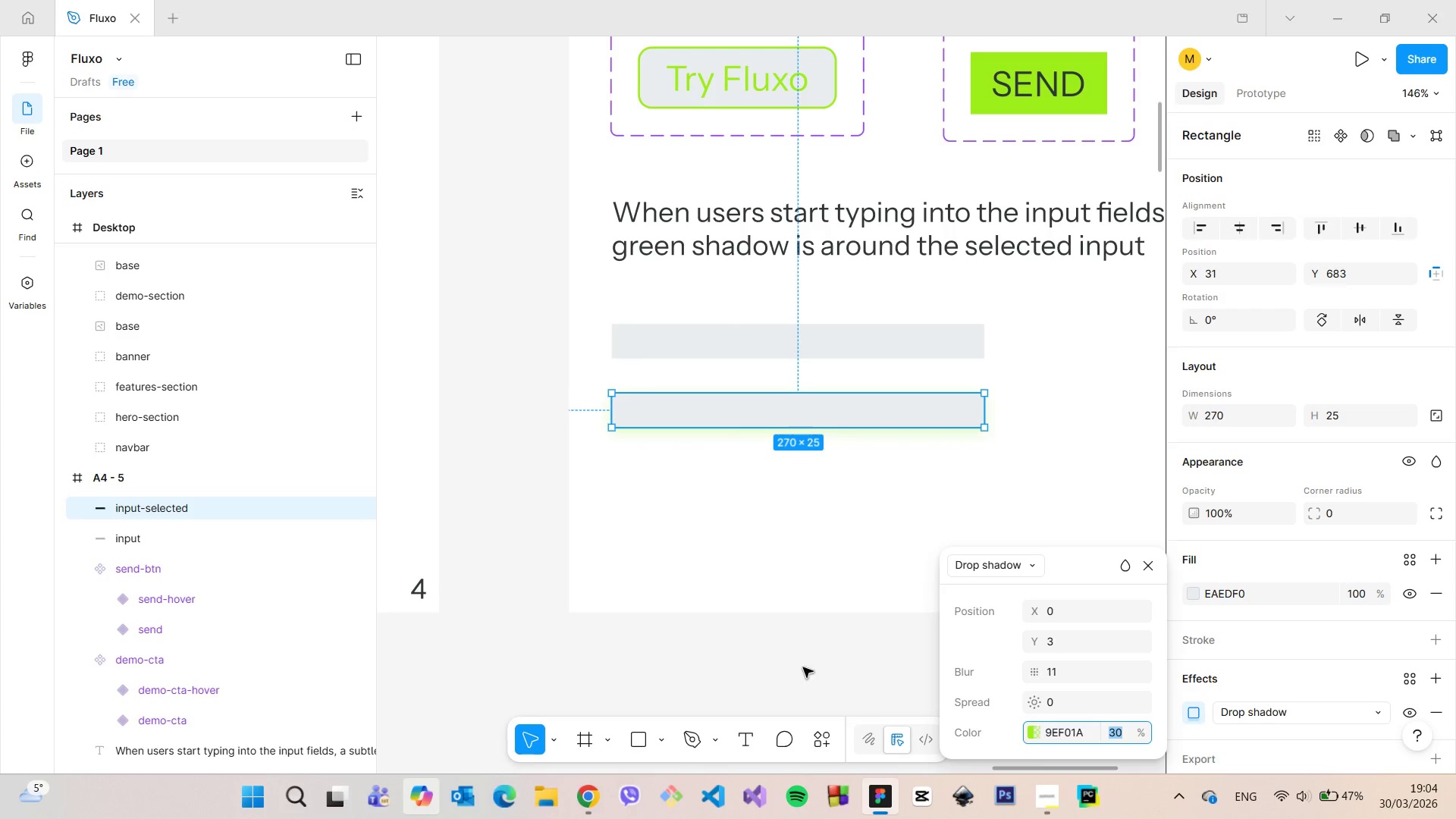 
left_click([802, 667])
 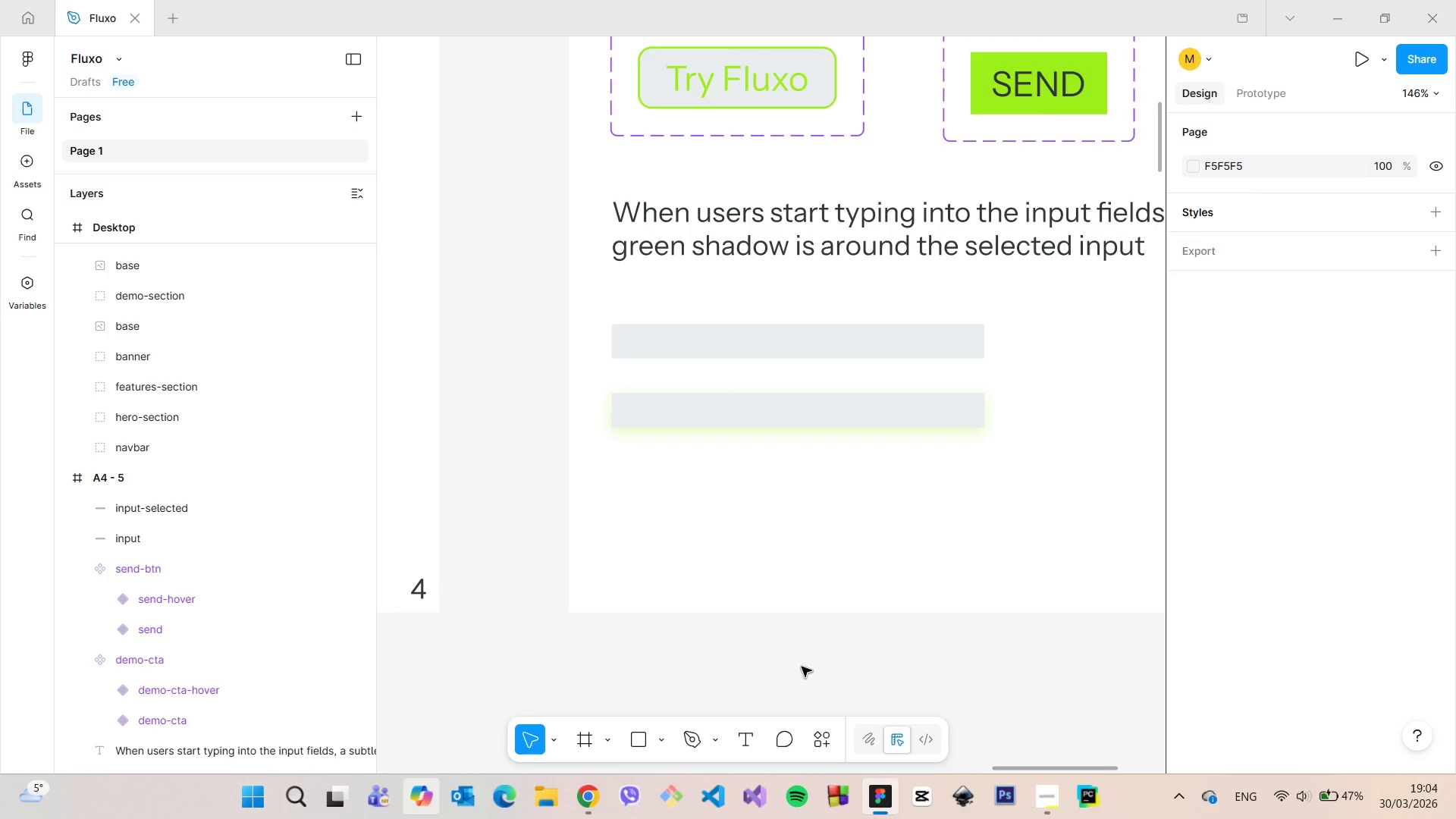 
scroll: coordinate [804, 666], scroll_direction: down, amount: 24.0
 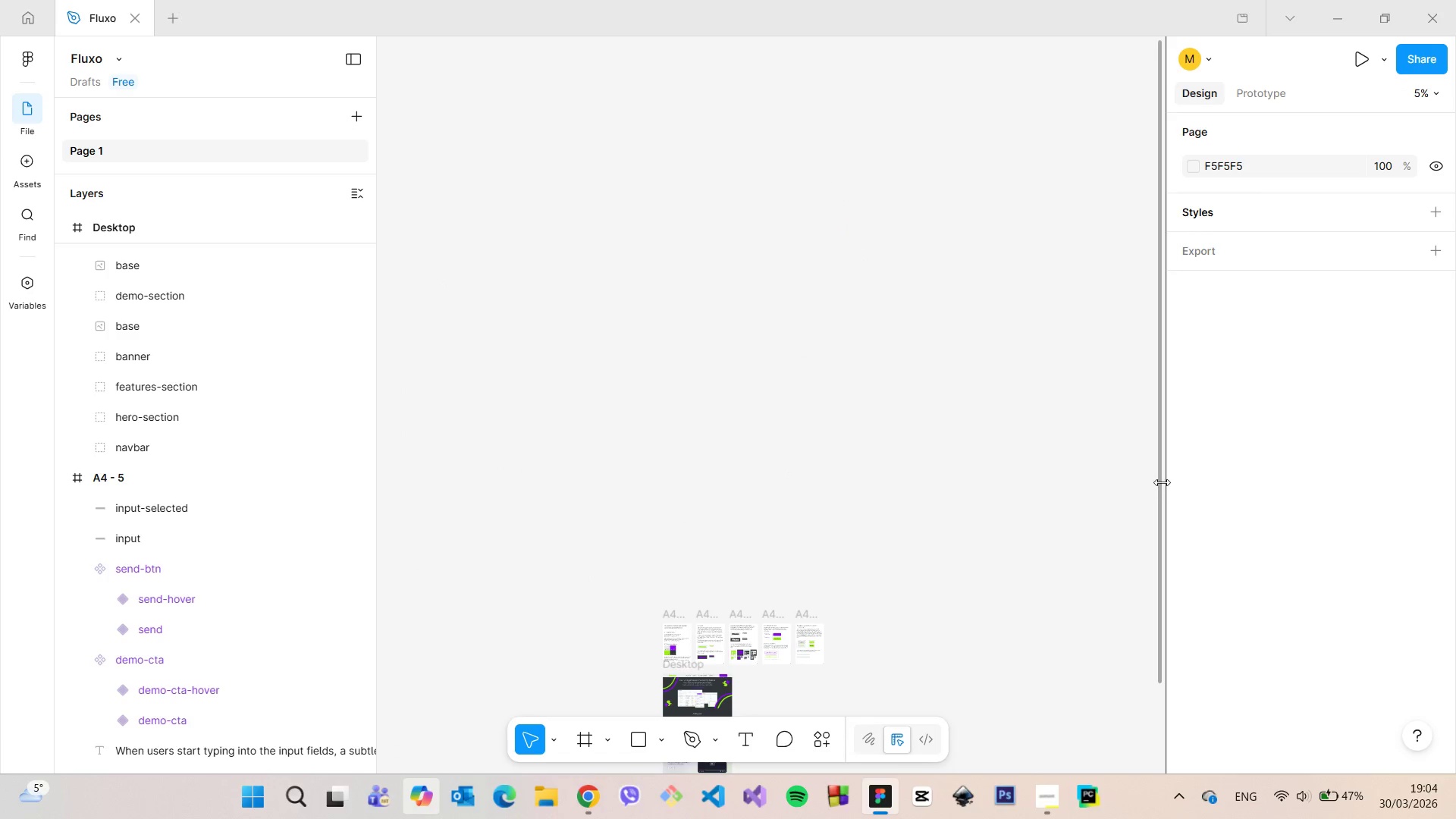 
left_click_drag(start_coordinate=[1162, 482], to_coordinate=[1161, 488])
 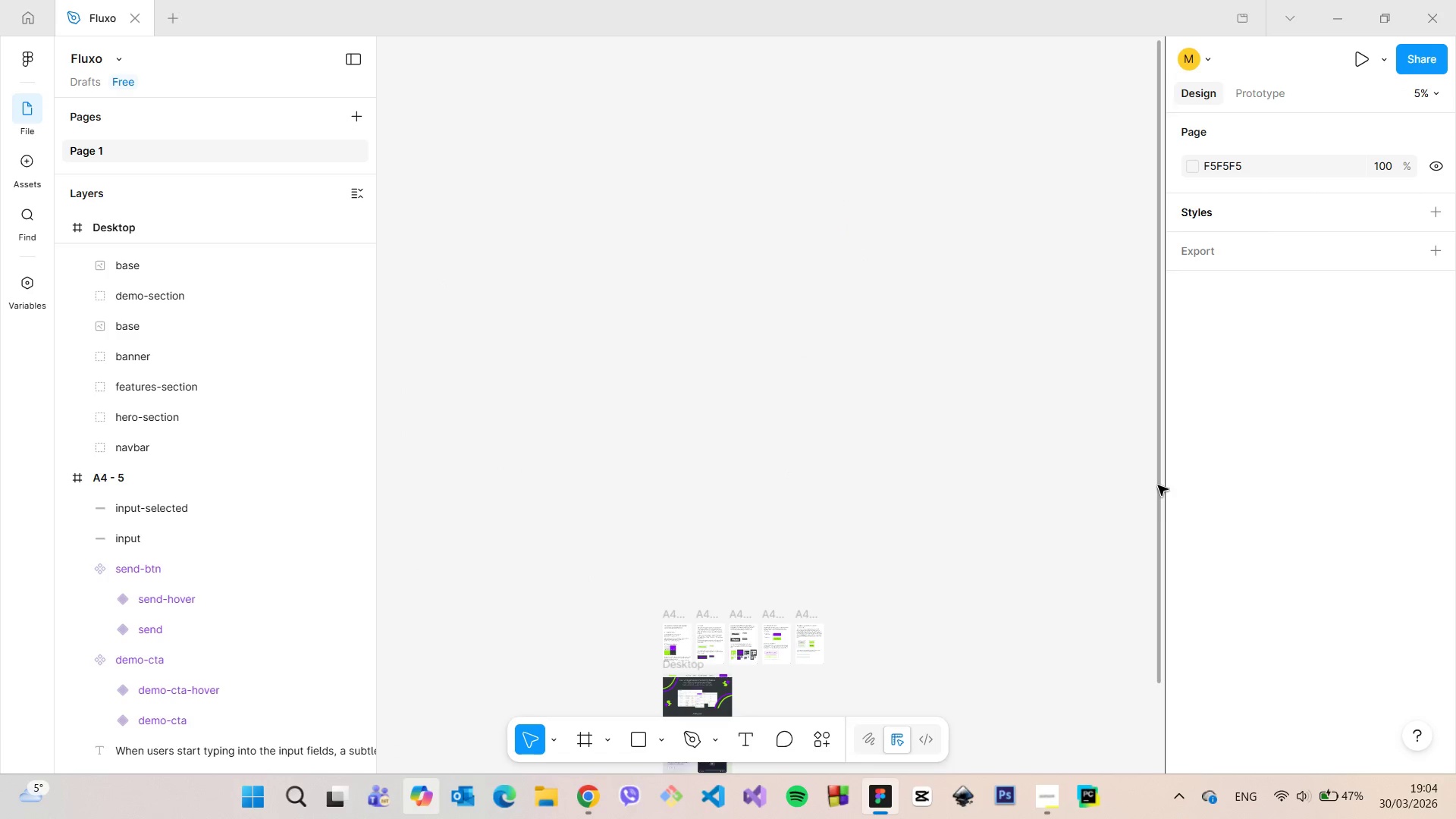 
left_click_drag(start_coordinate=[1158, 485], to_coordinate=[1161, 654])
 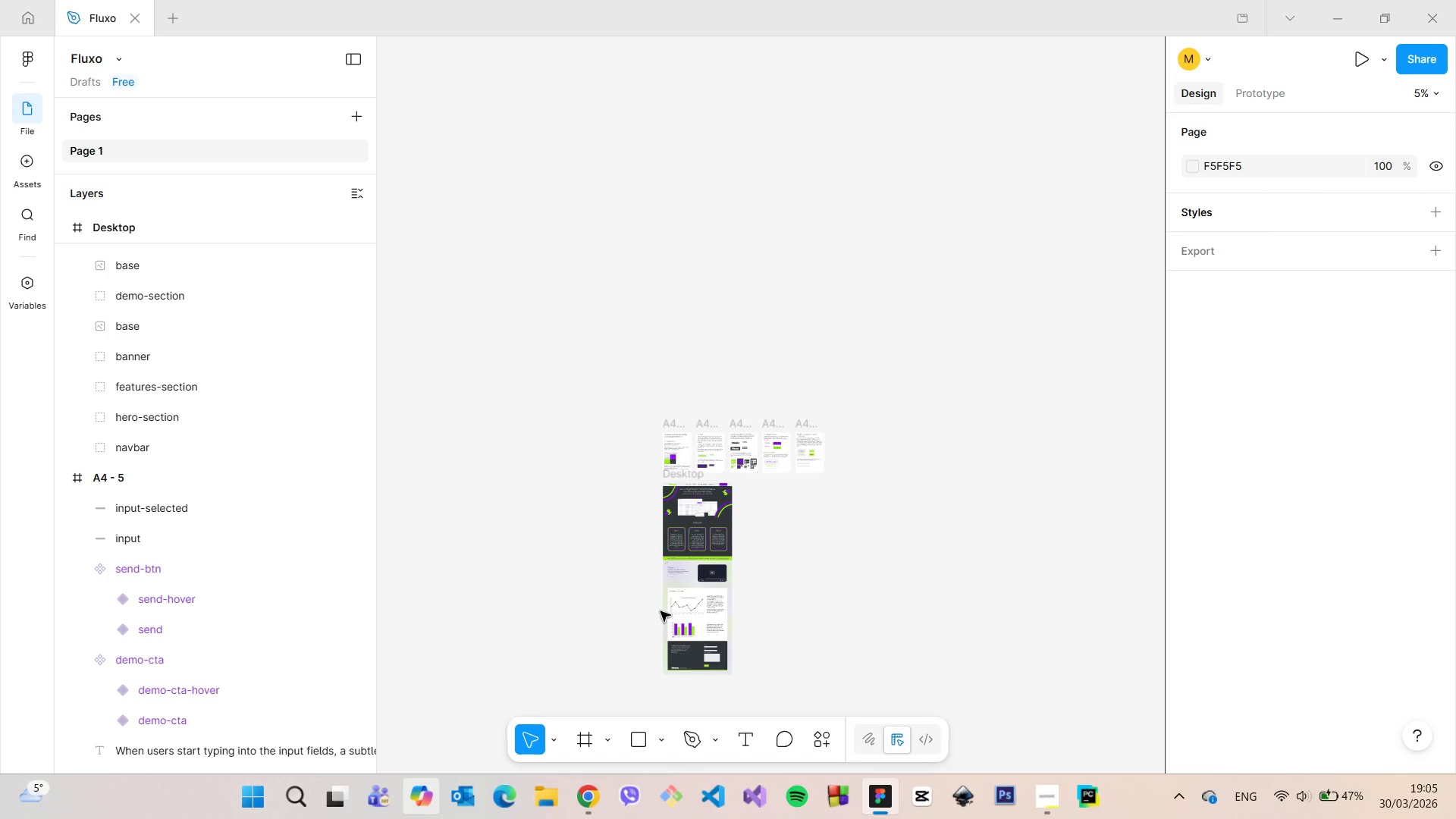 
scroll: coordinate [778, 675], scroll_direction: up, amount: 14.0
 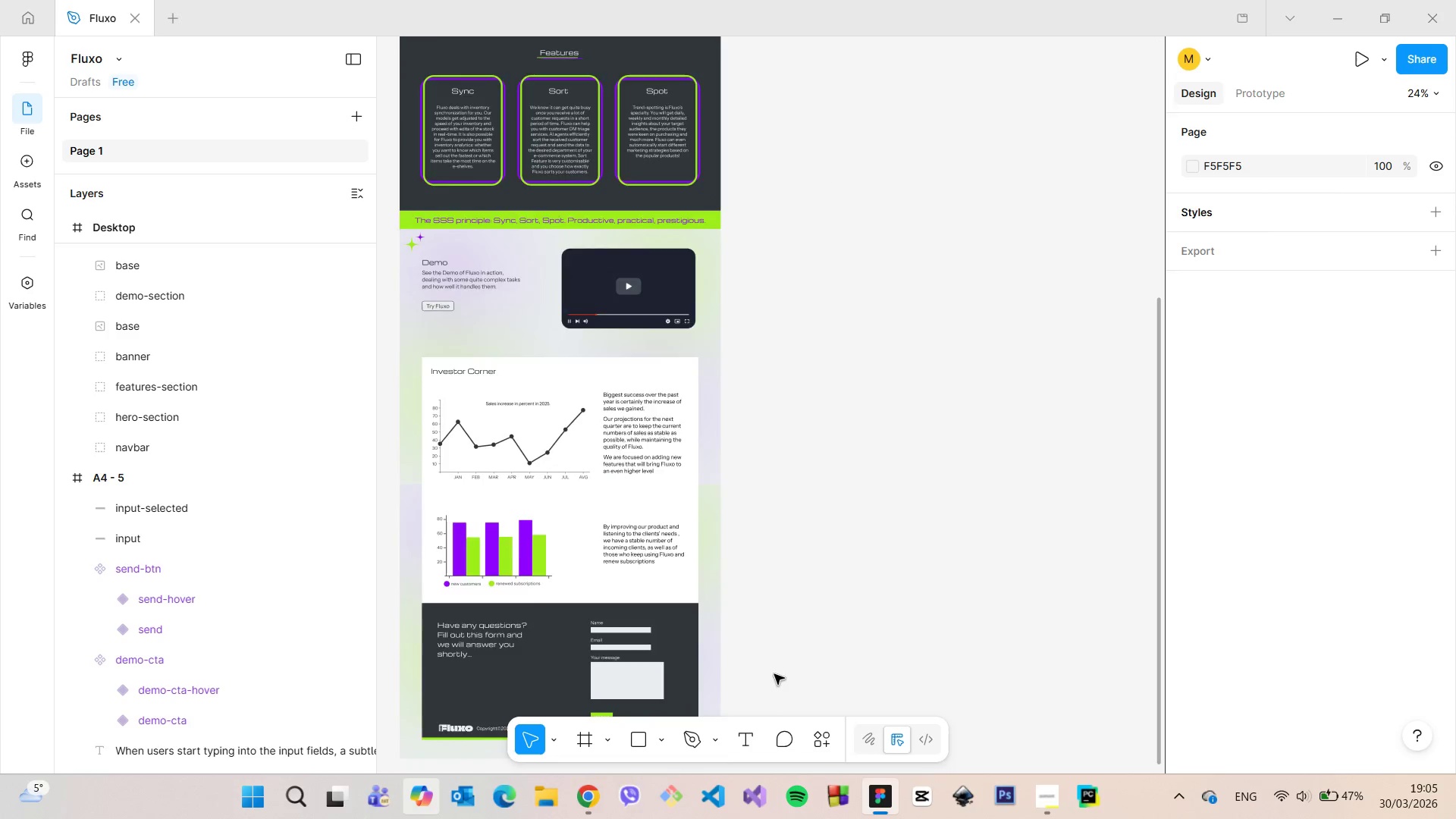 
scroll: coordinate [774, 674], scroll_direction: down, amount: 5.0
 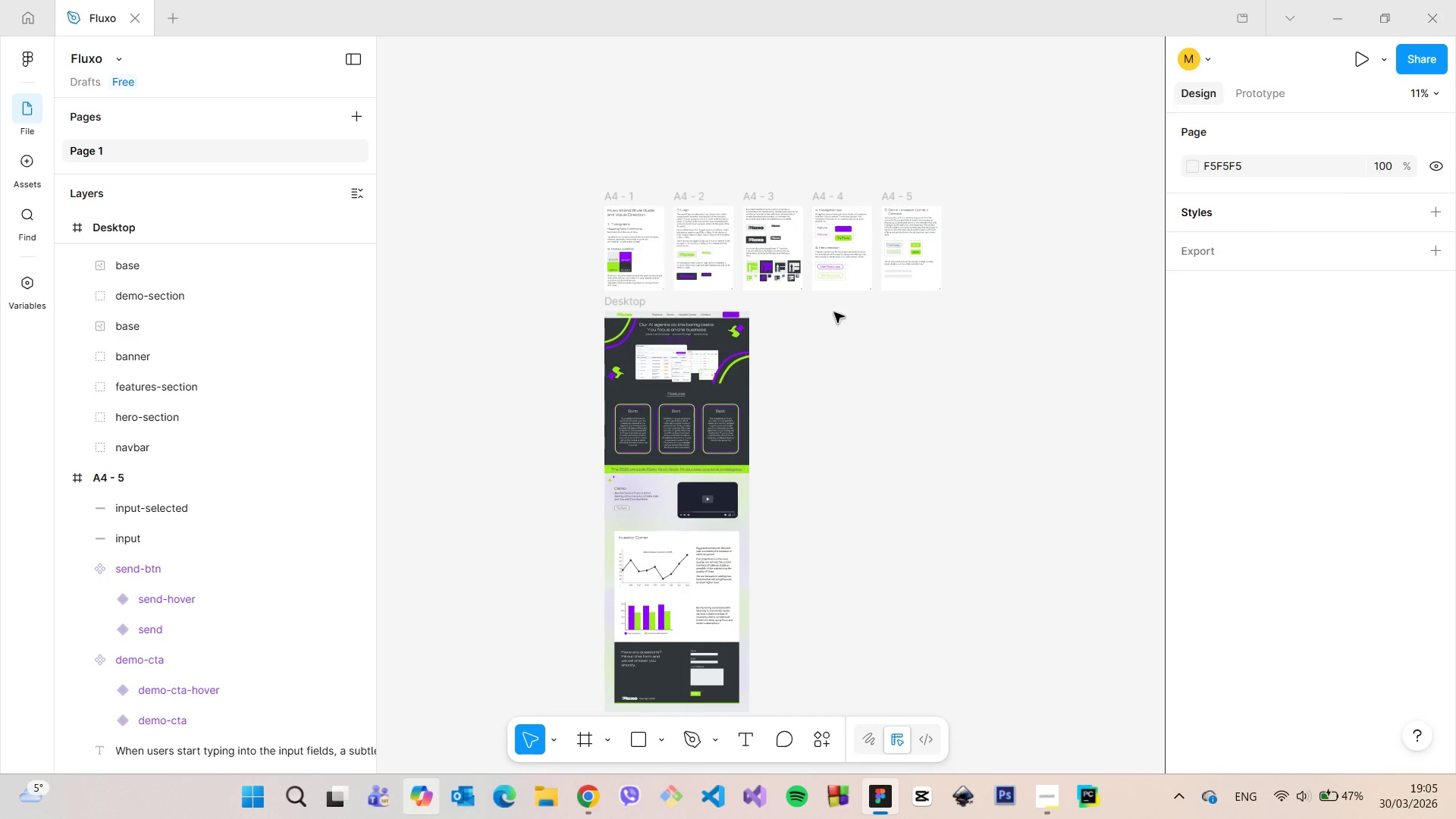 
scroll: coordinate [785, 315], scroll_direction: up, amount: 17.0
 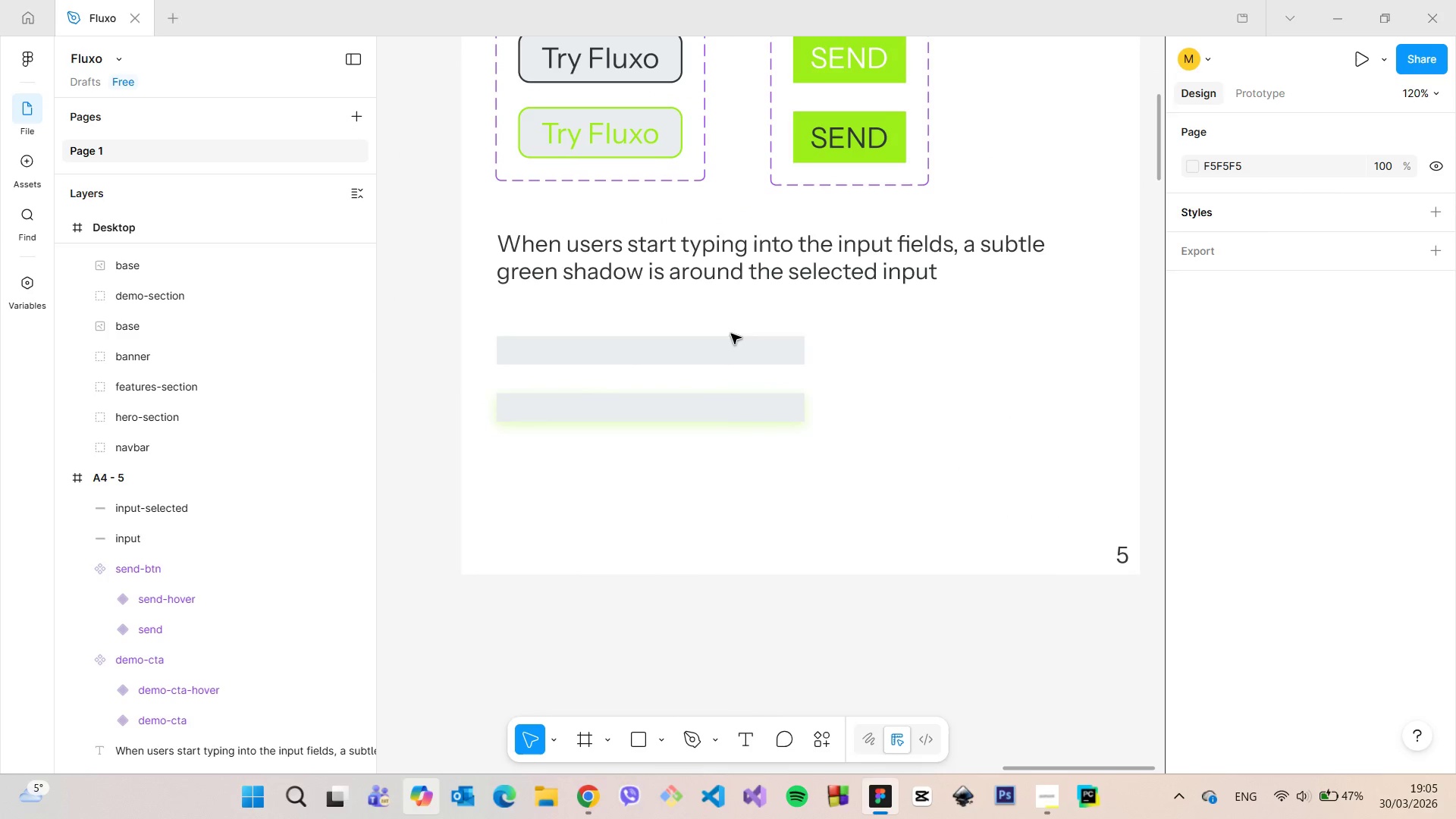 
left_click([723, 342])
 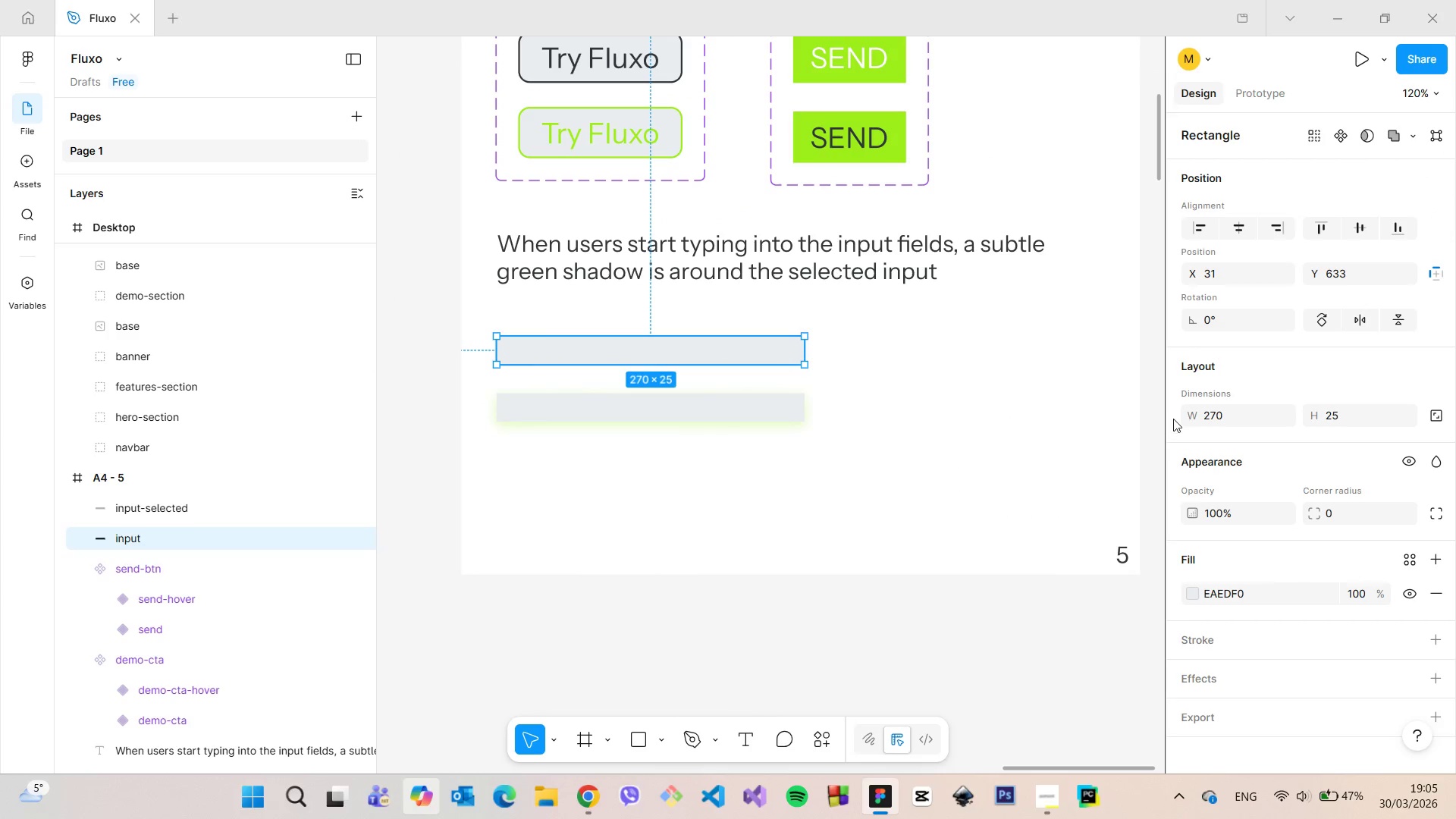 
scroll: coordinate [1177, 419], scroll_direction: down, amount: 3.0
 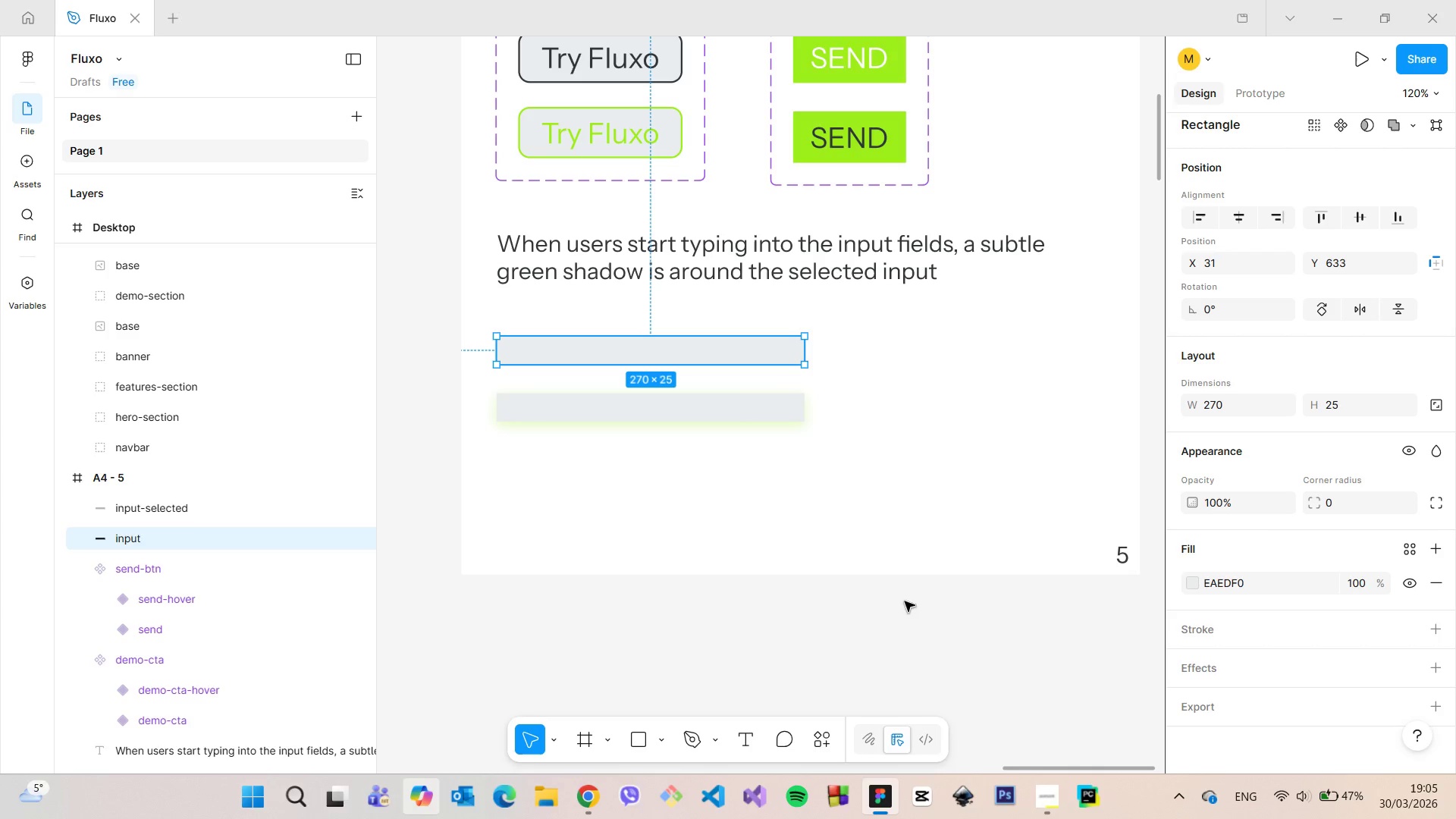 
left_click([893, 613])
 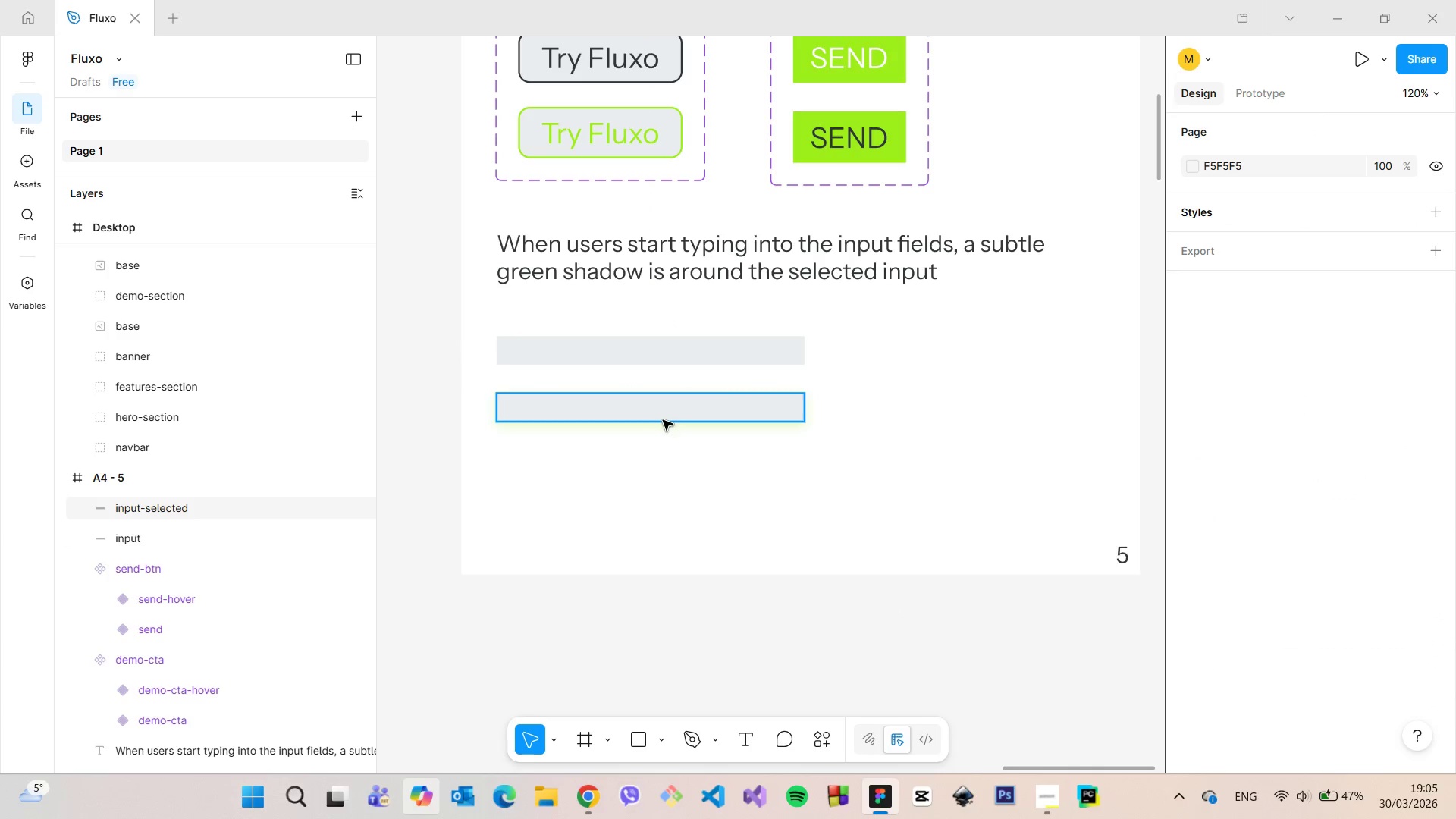 
scroll: coordinate [519, 420], scroll_direction: up, amount: 7.0
 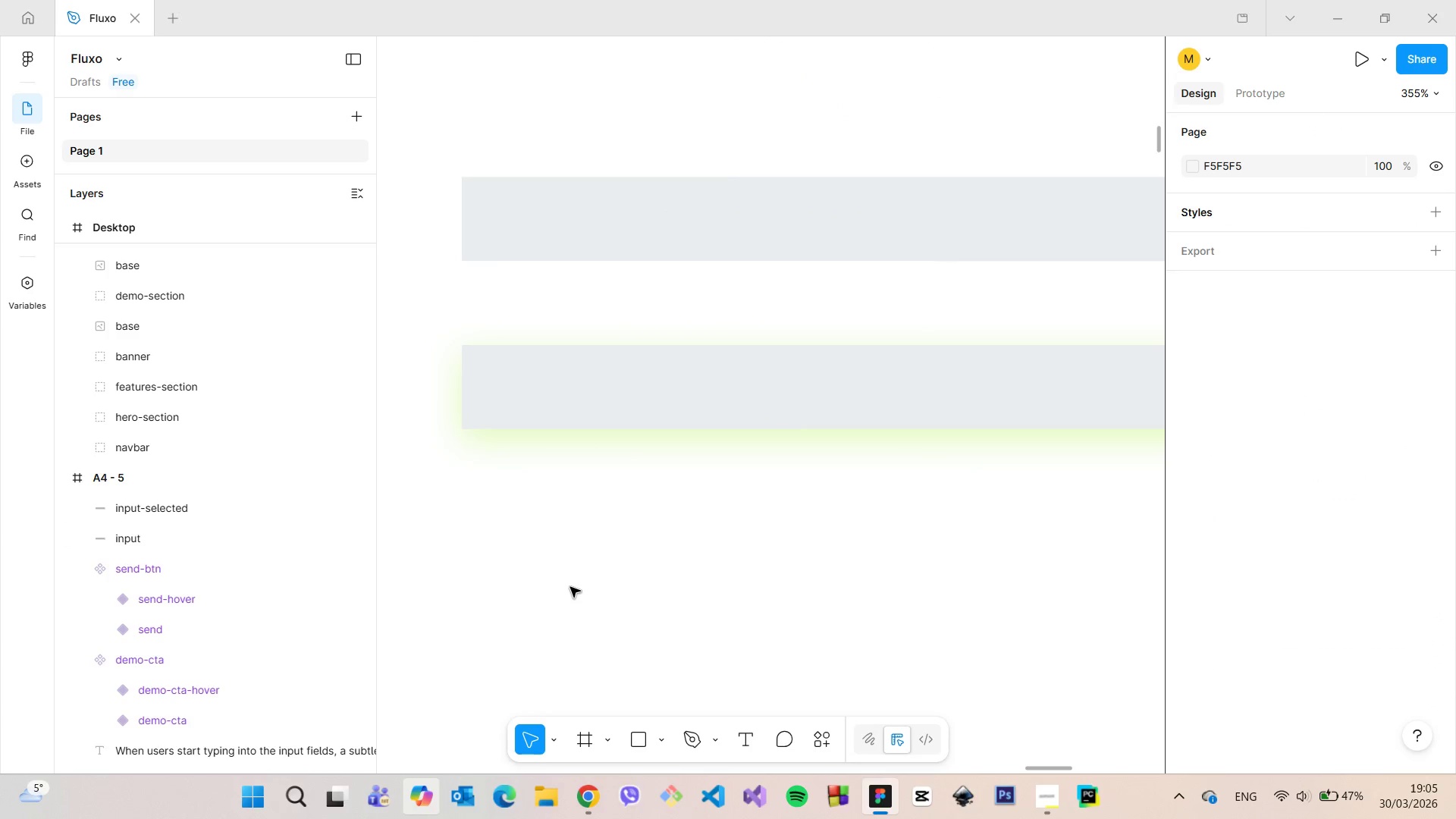 
scroll: coordinate [640, 570], scroll_direction: down, amount: 11.0
 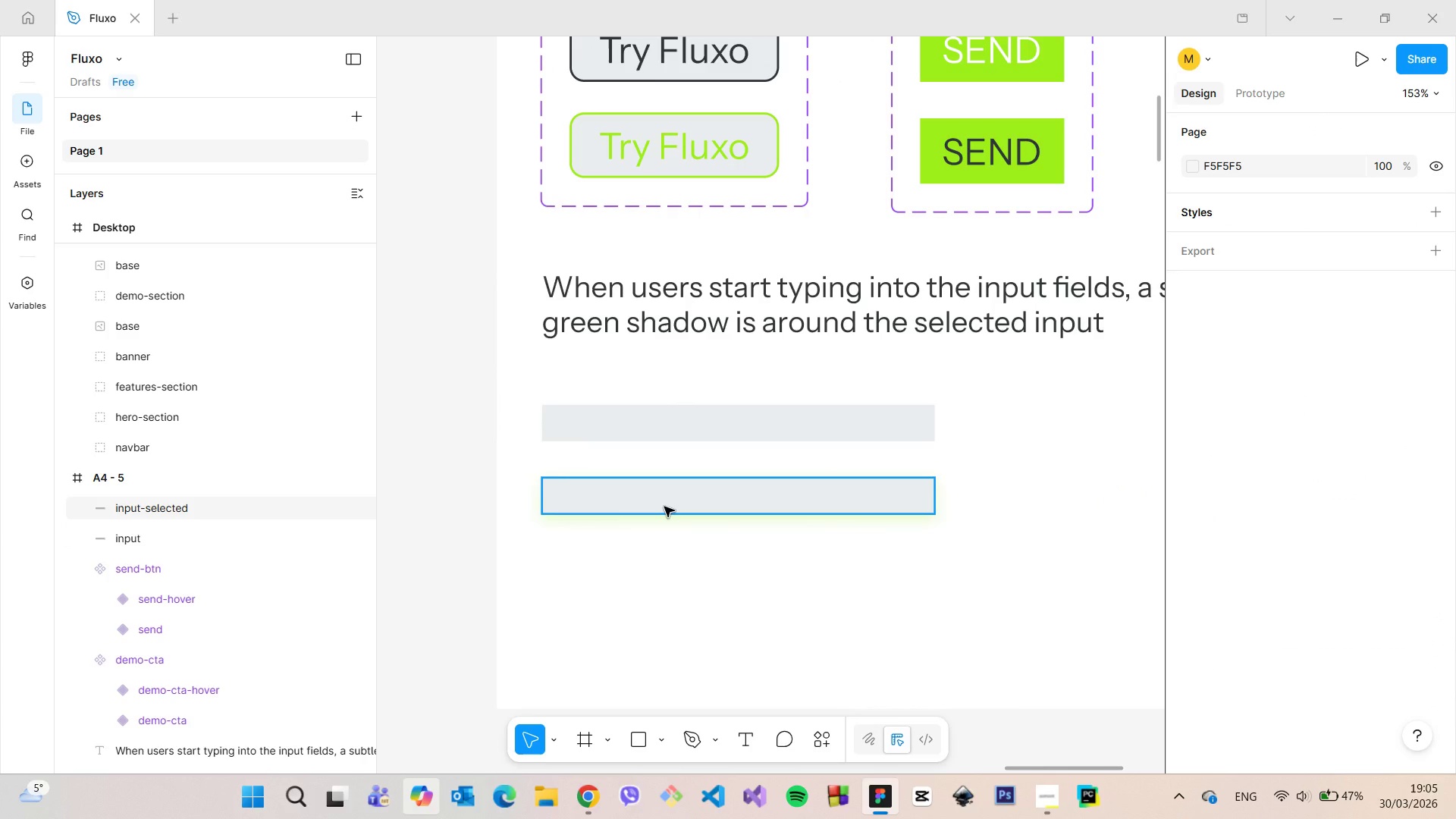 
left_click([664, 507])
 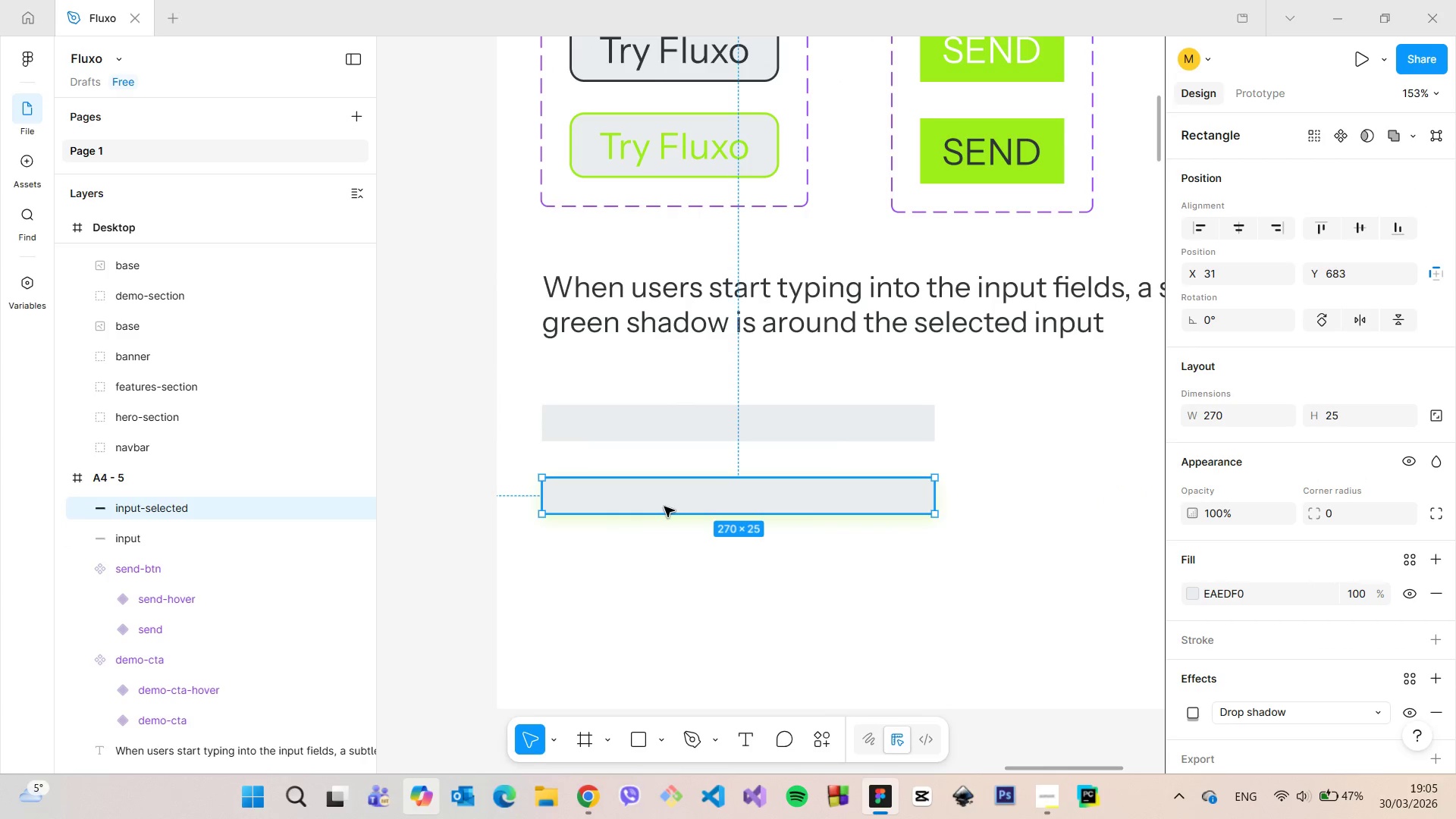 
scroll: coordinate [664, 507], scroll_direction: down, amount: 4.0
 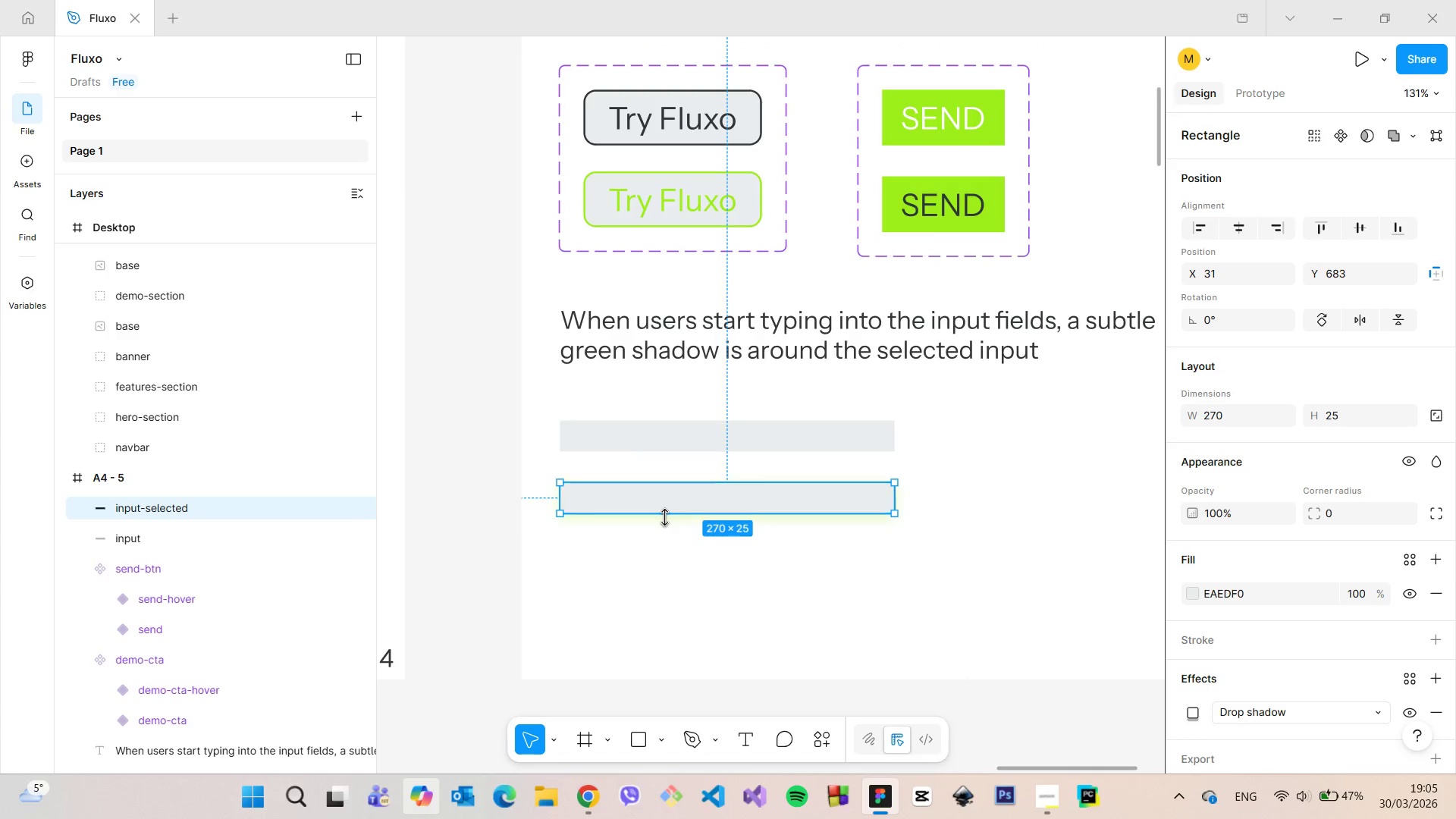 
scroll: coordinate [664, 517], scroll_direction: up, amount: 3.0
 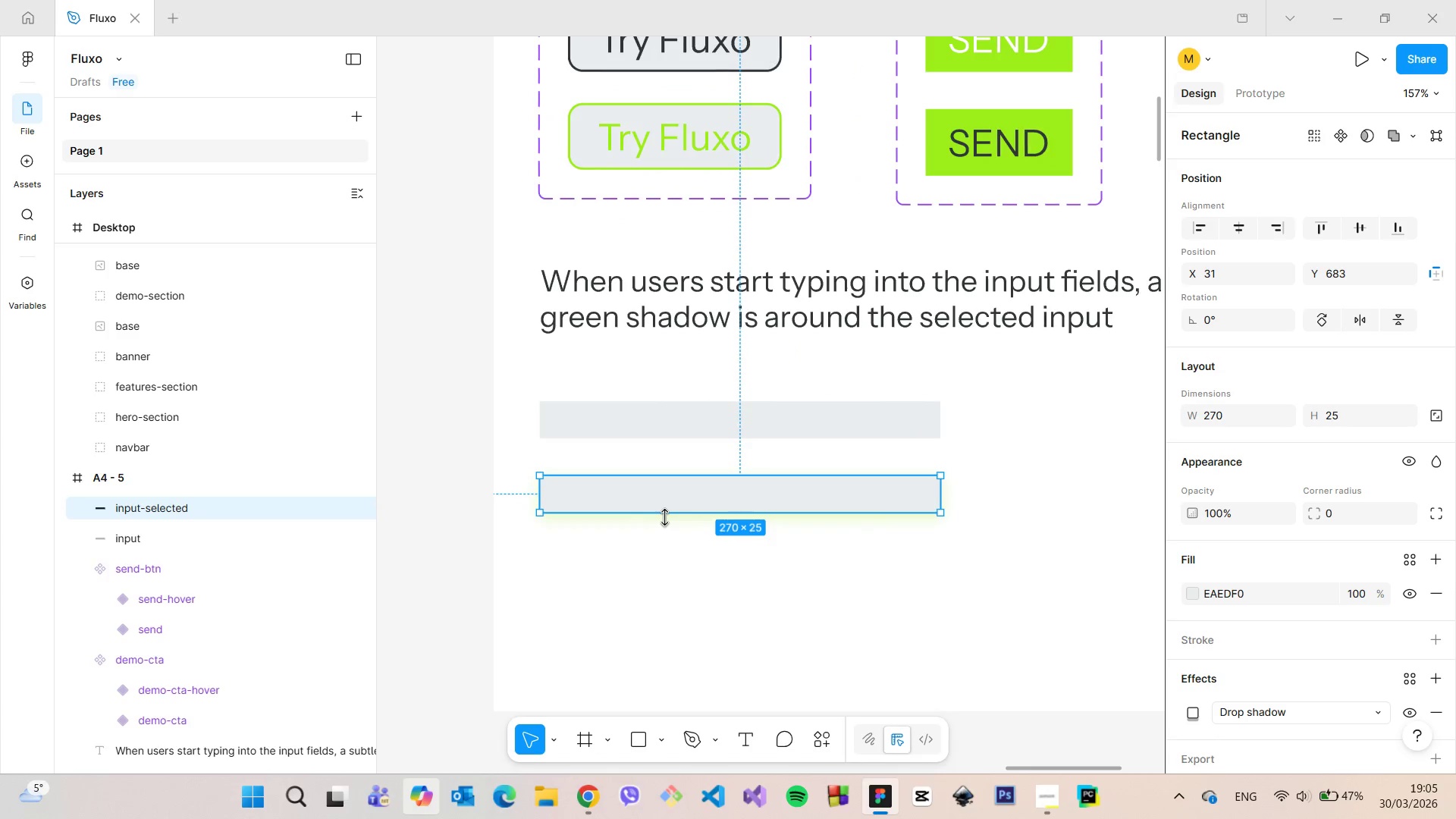 
scroll: coordinate [1301, 612], scroll_direction: down, amount: 2.0
 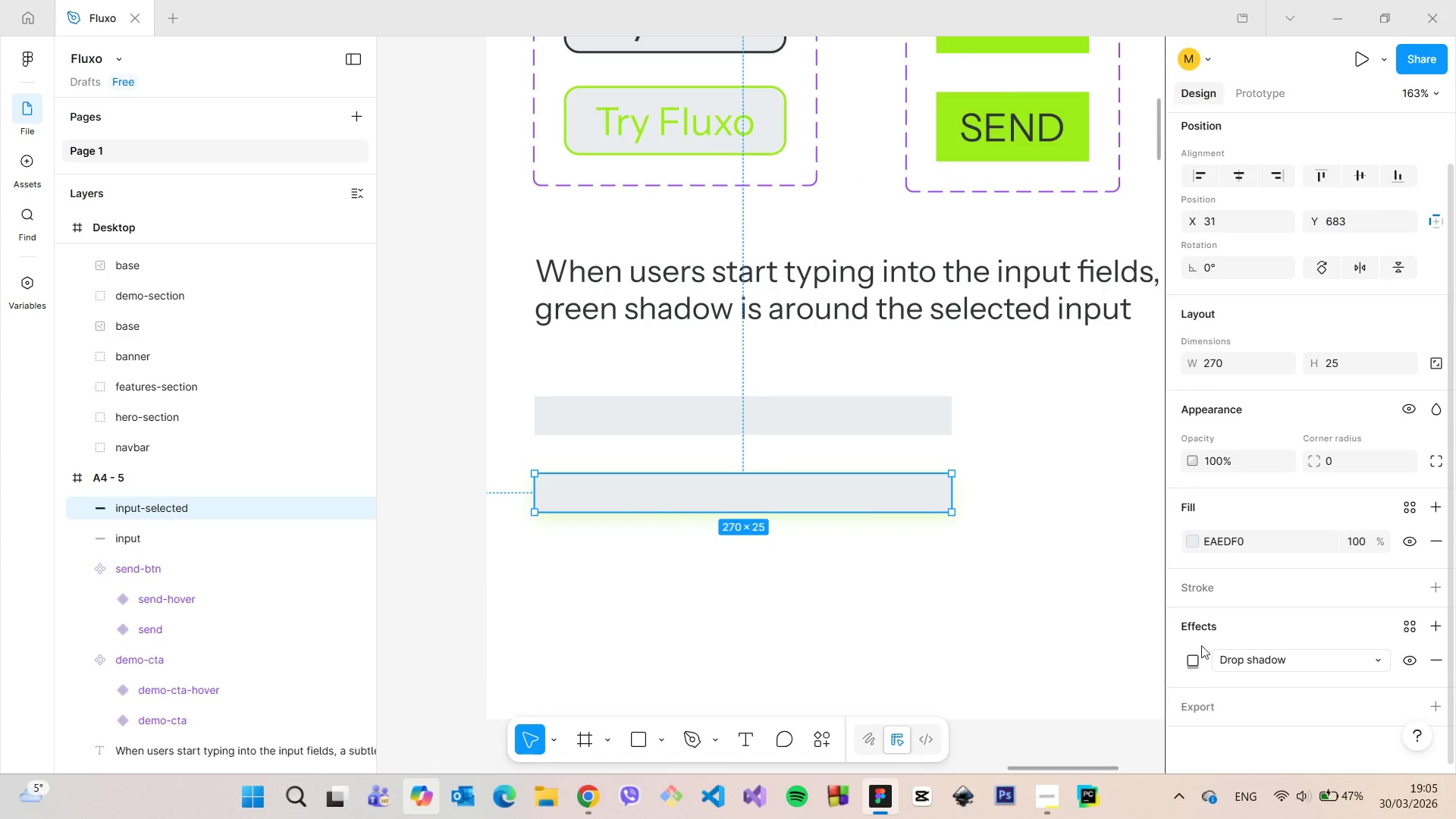 
left_click([1195, 663])
 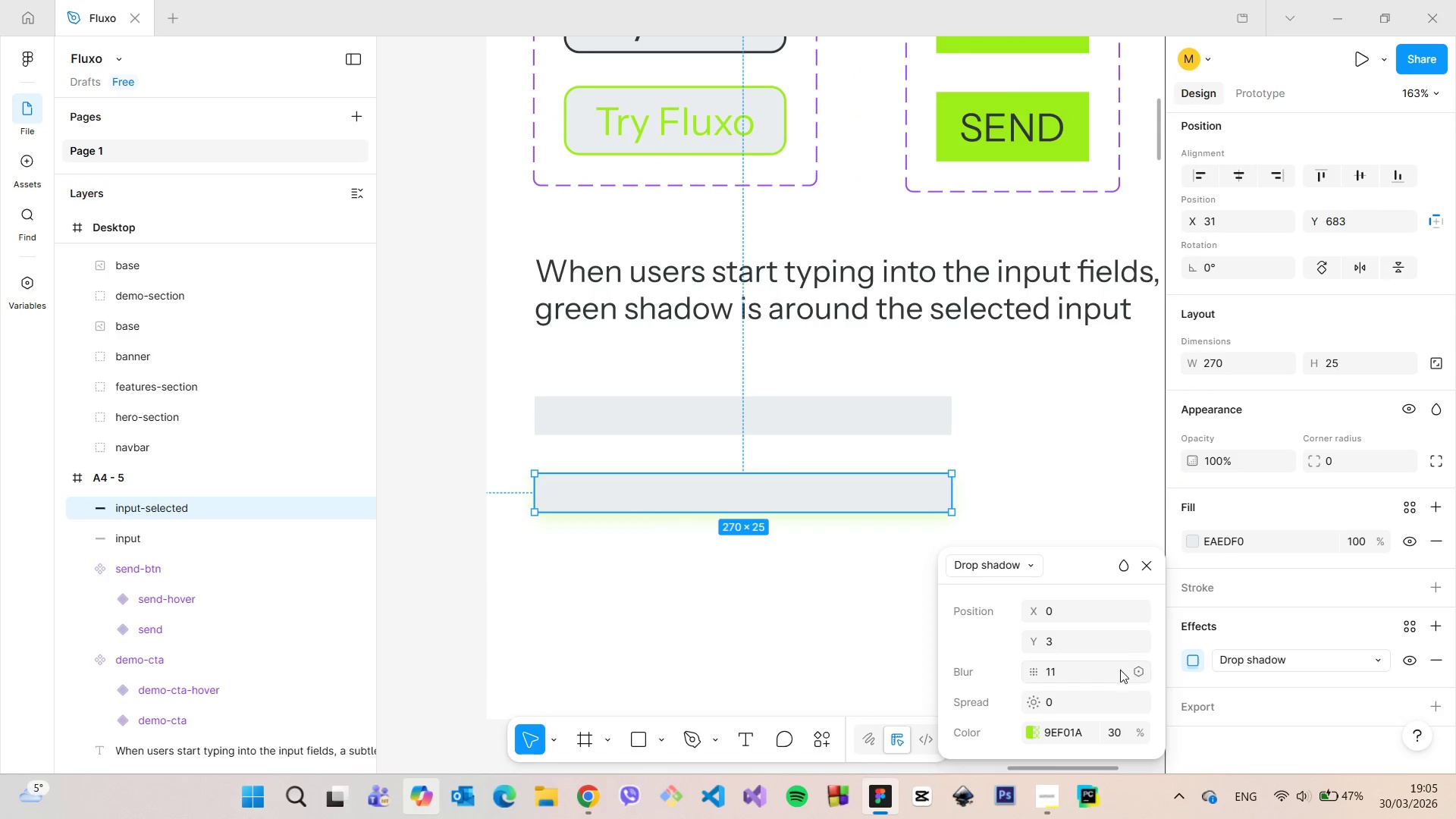 
left_click([1111, 667])
 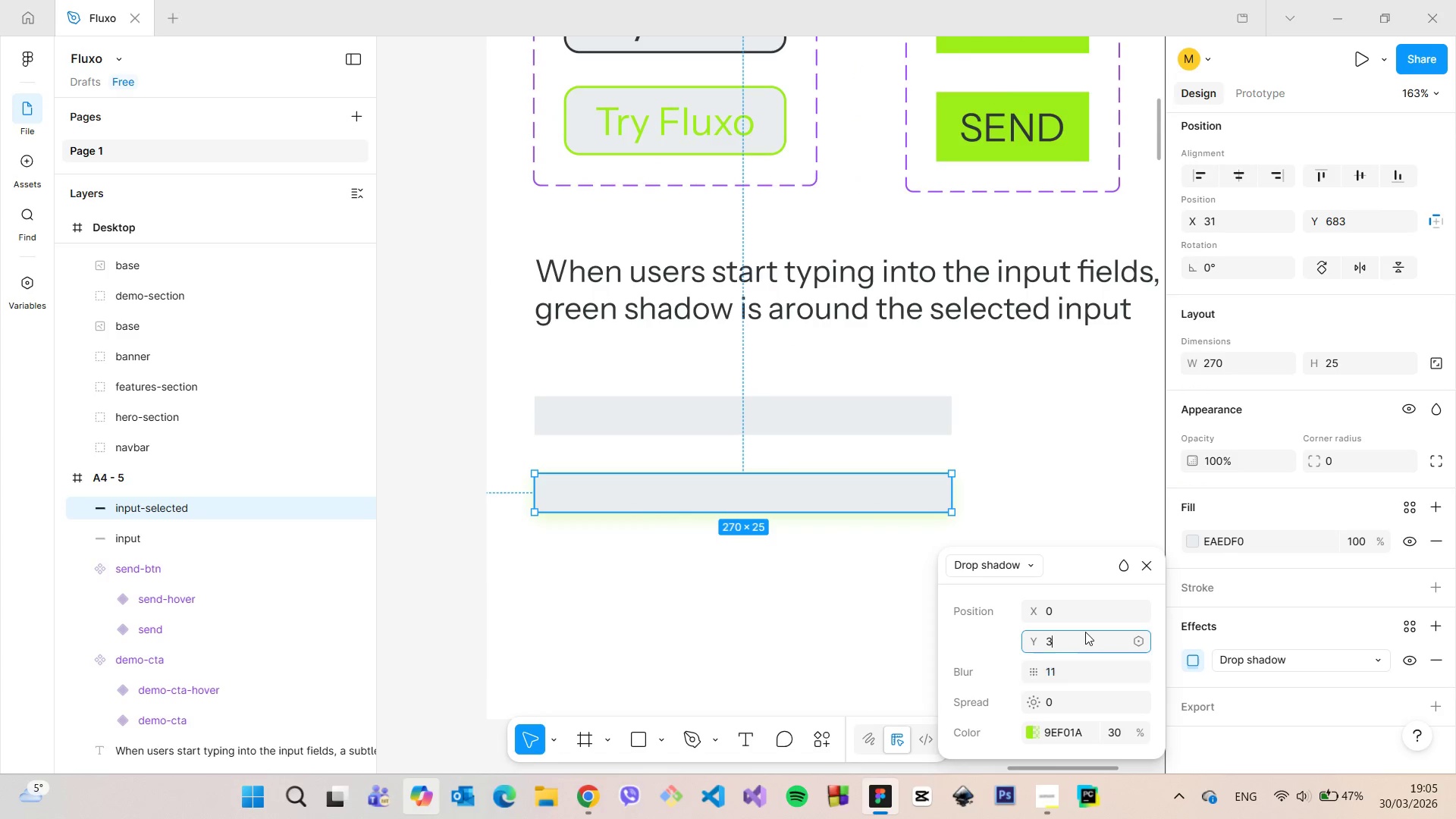 
left_click([1085, 632])
 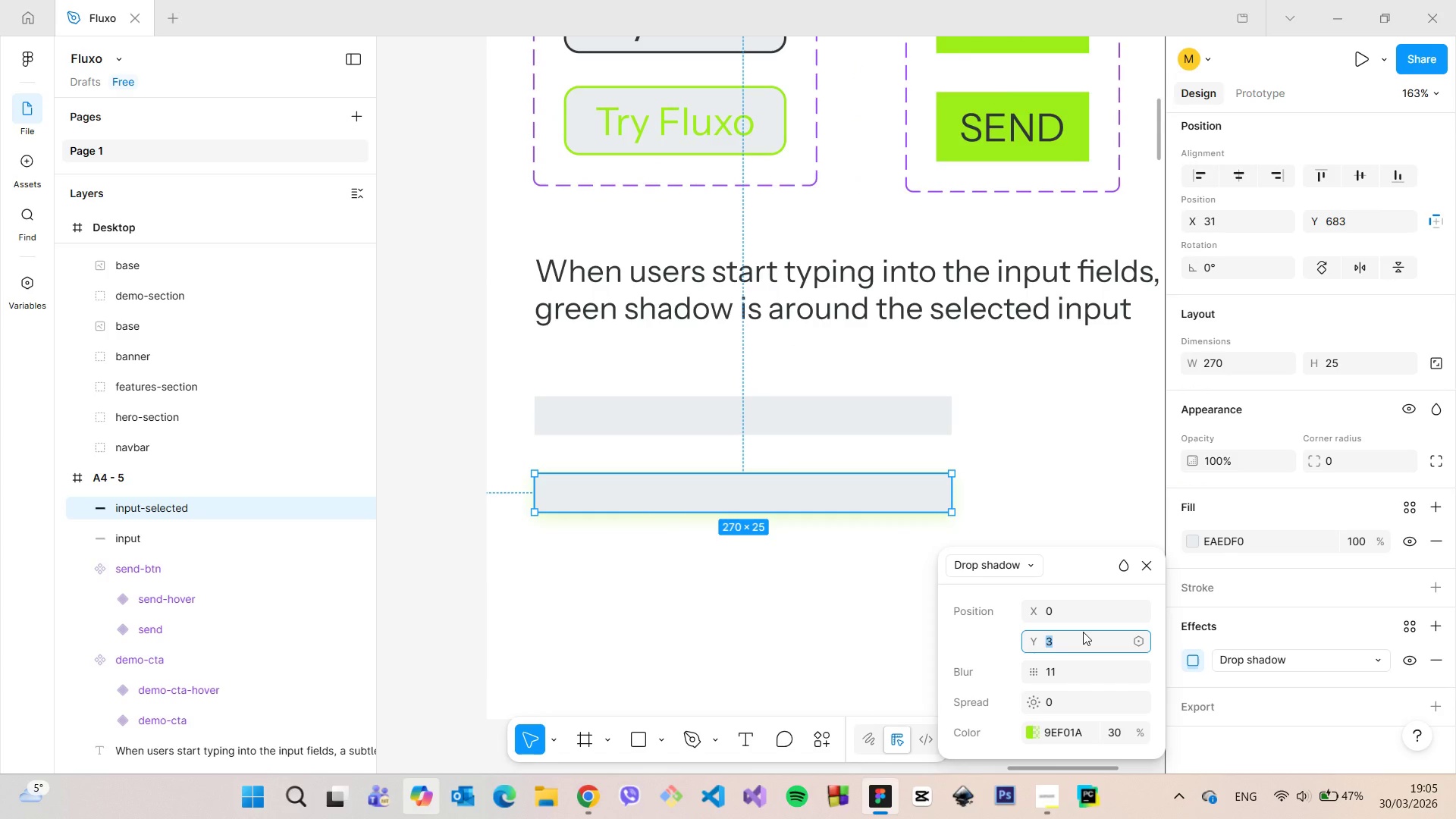 
key(ArrowDown)
 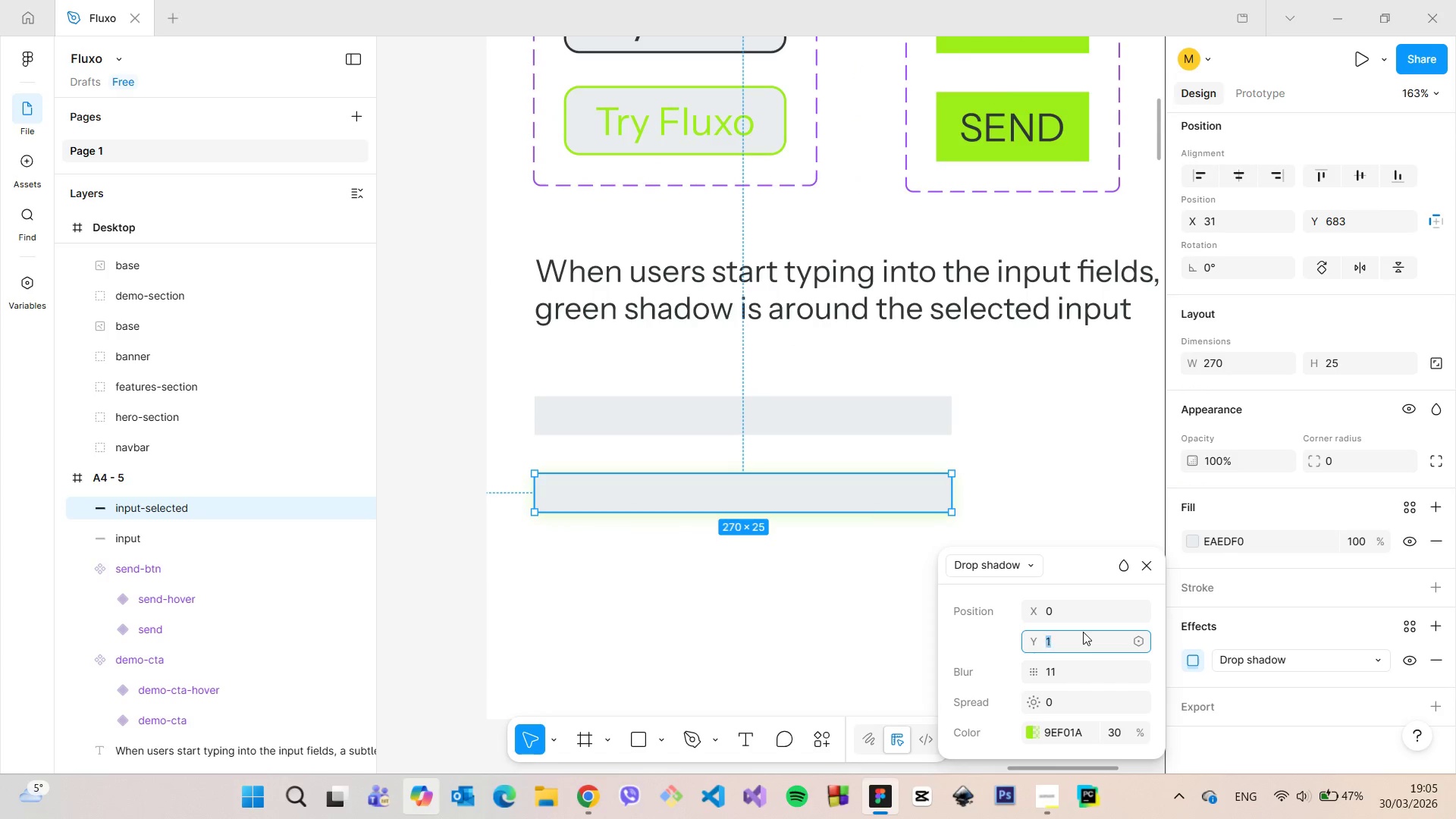 
key(ArrowDown)
 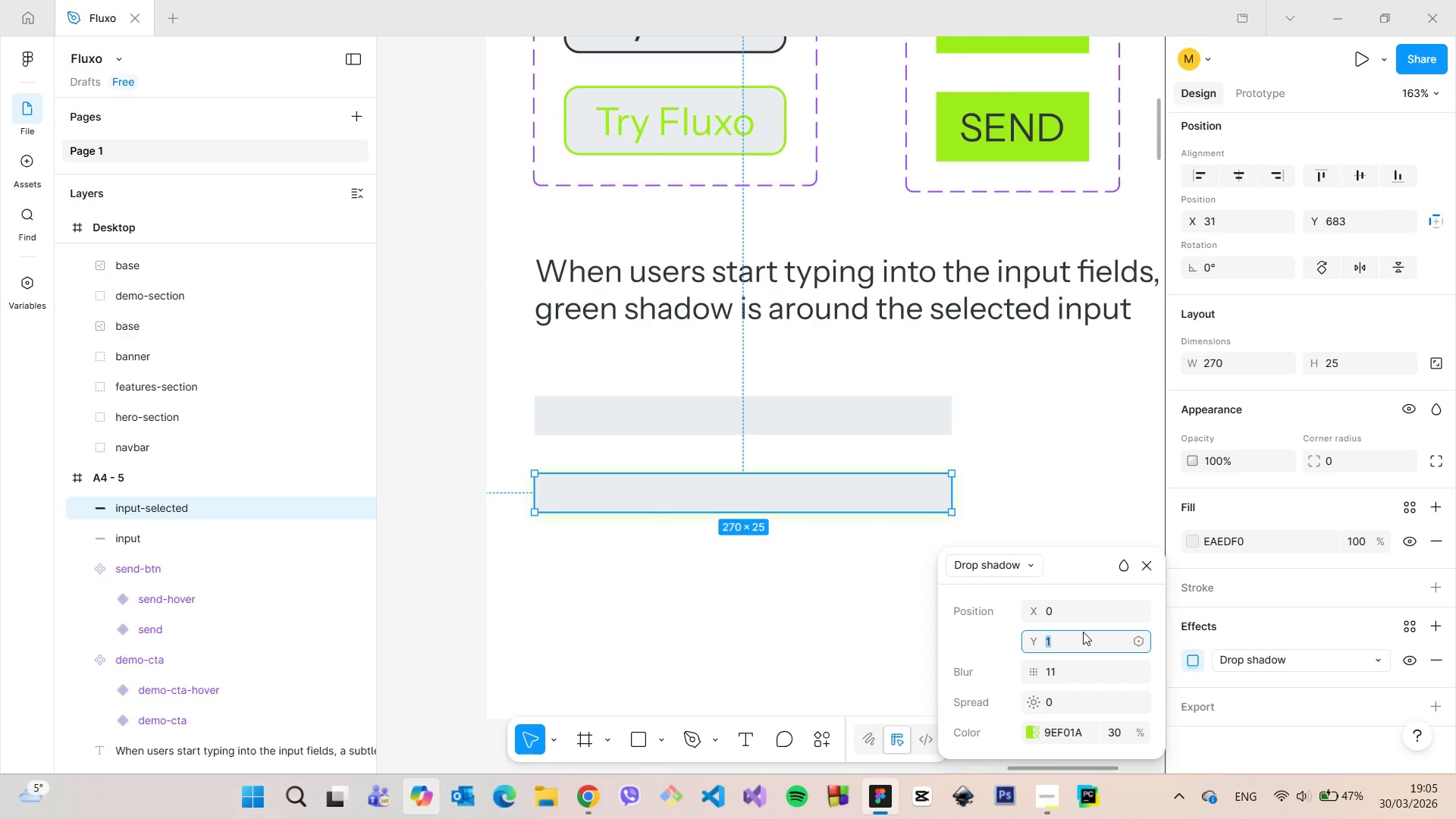 
key(ArrowDown)
 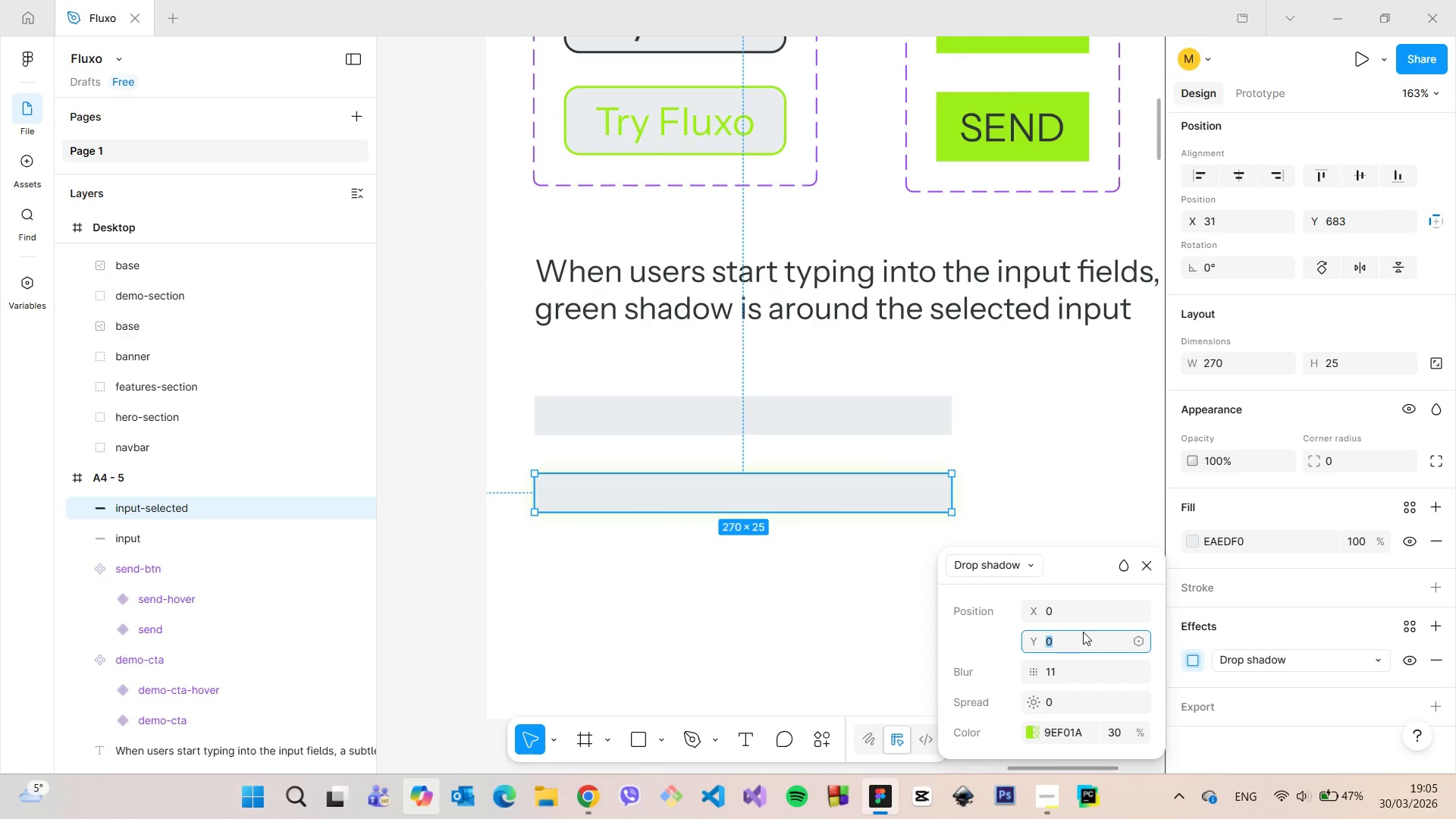 
key(ArrowDown)
 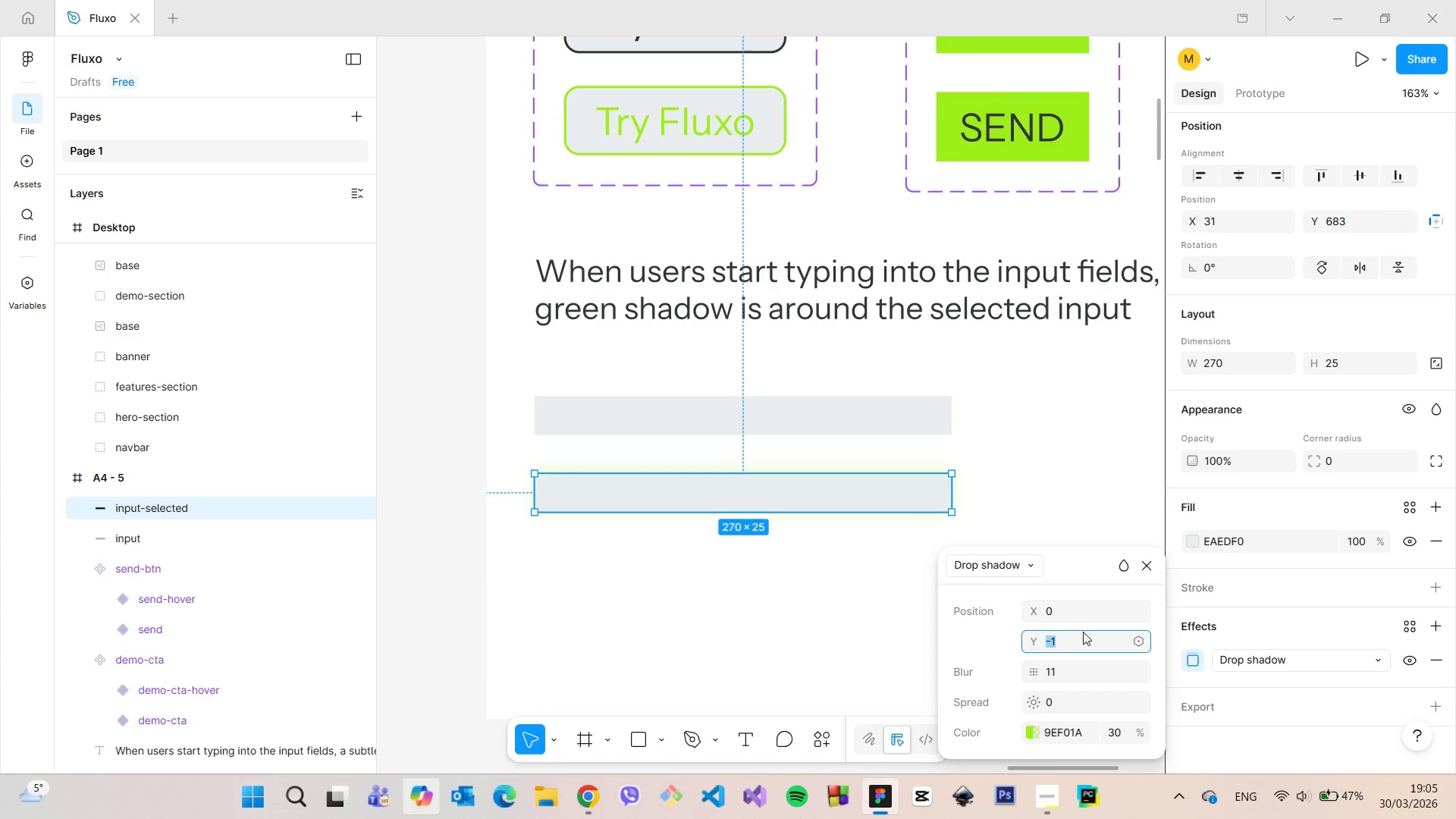 
key(ArrowUp)
 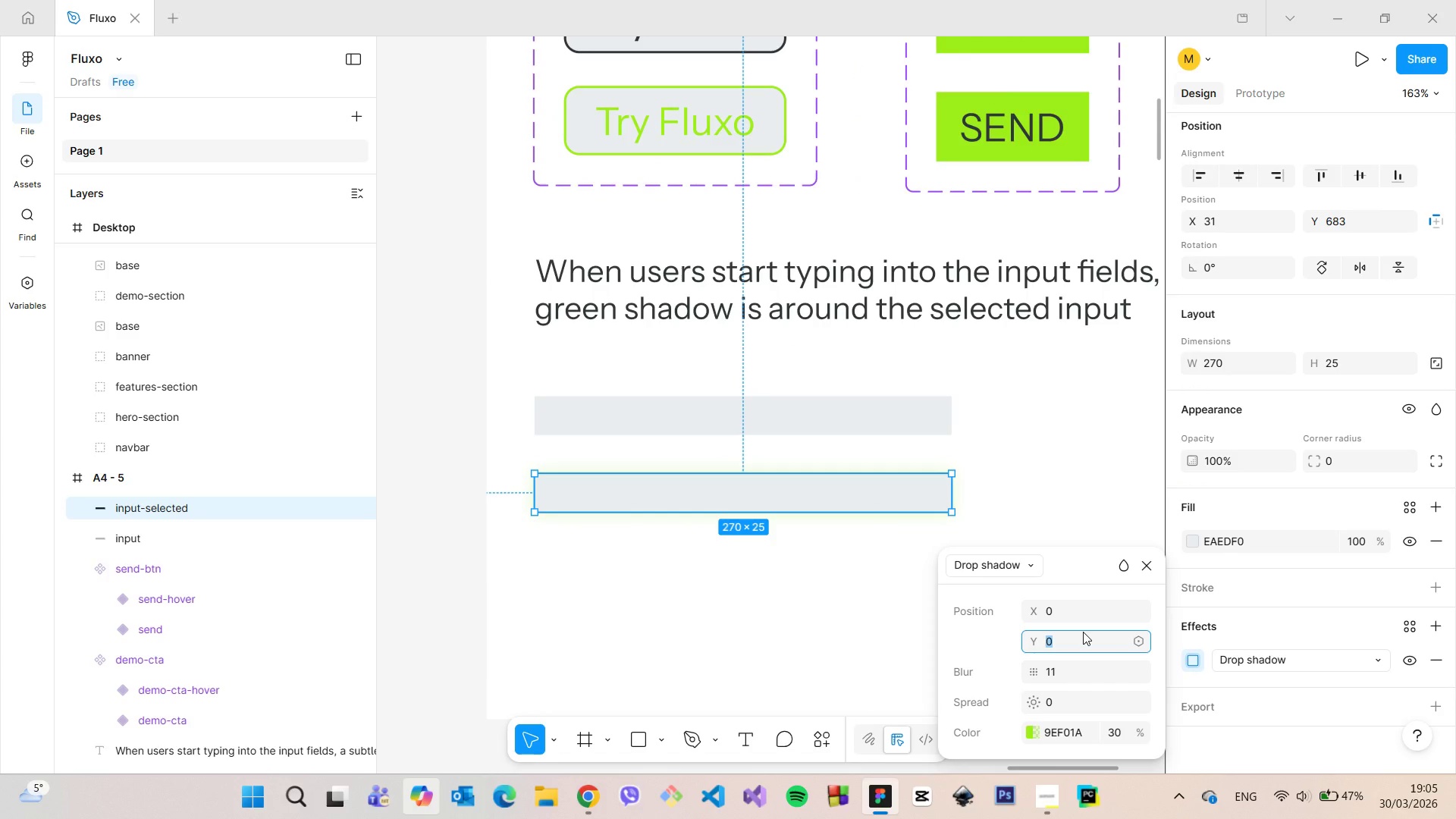 
key(ArrowDown)
 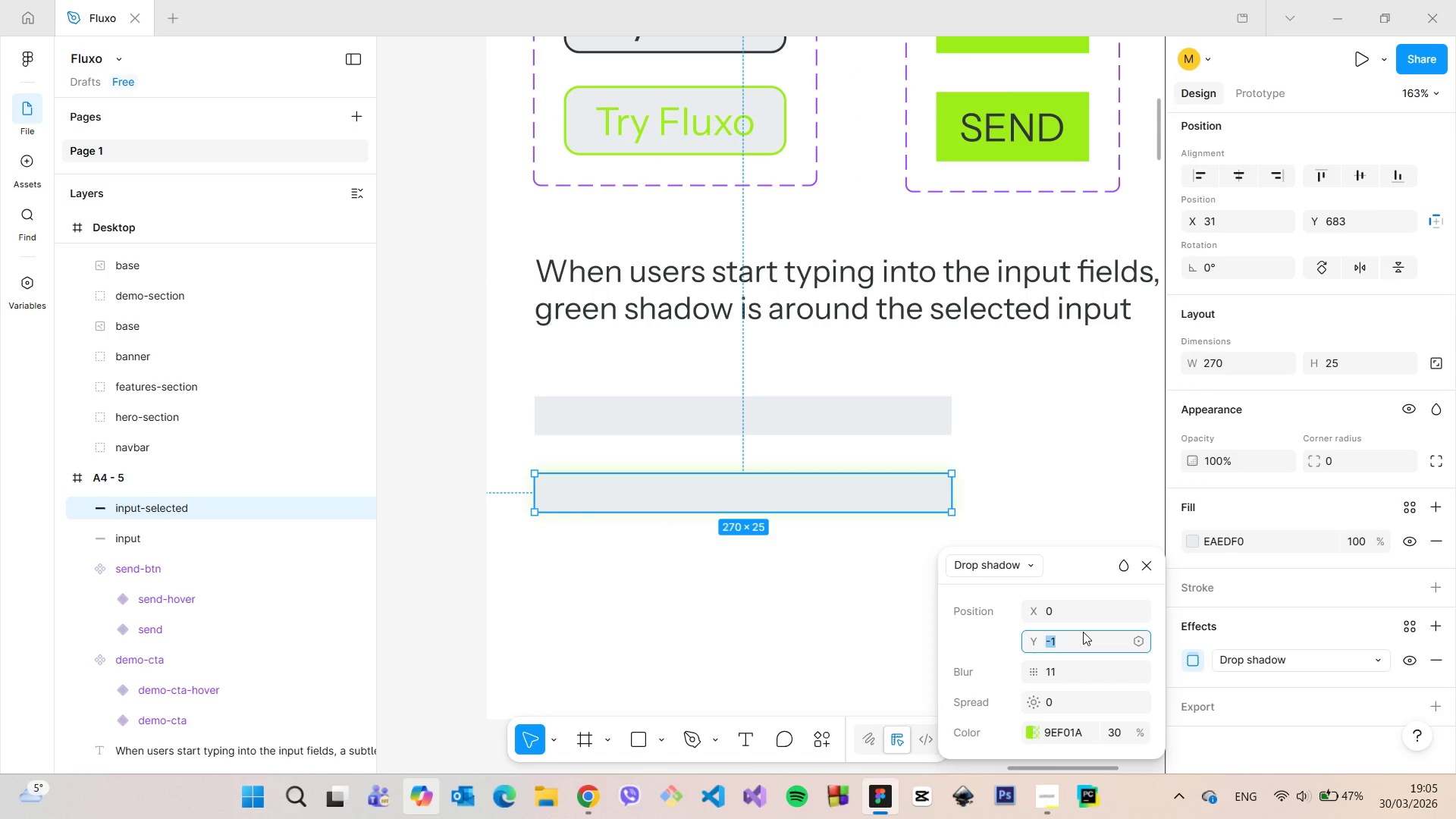 
key(ArrowUp)
 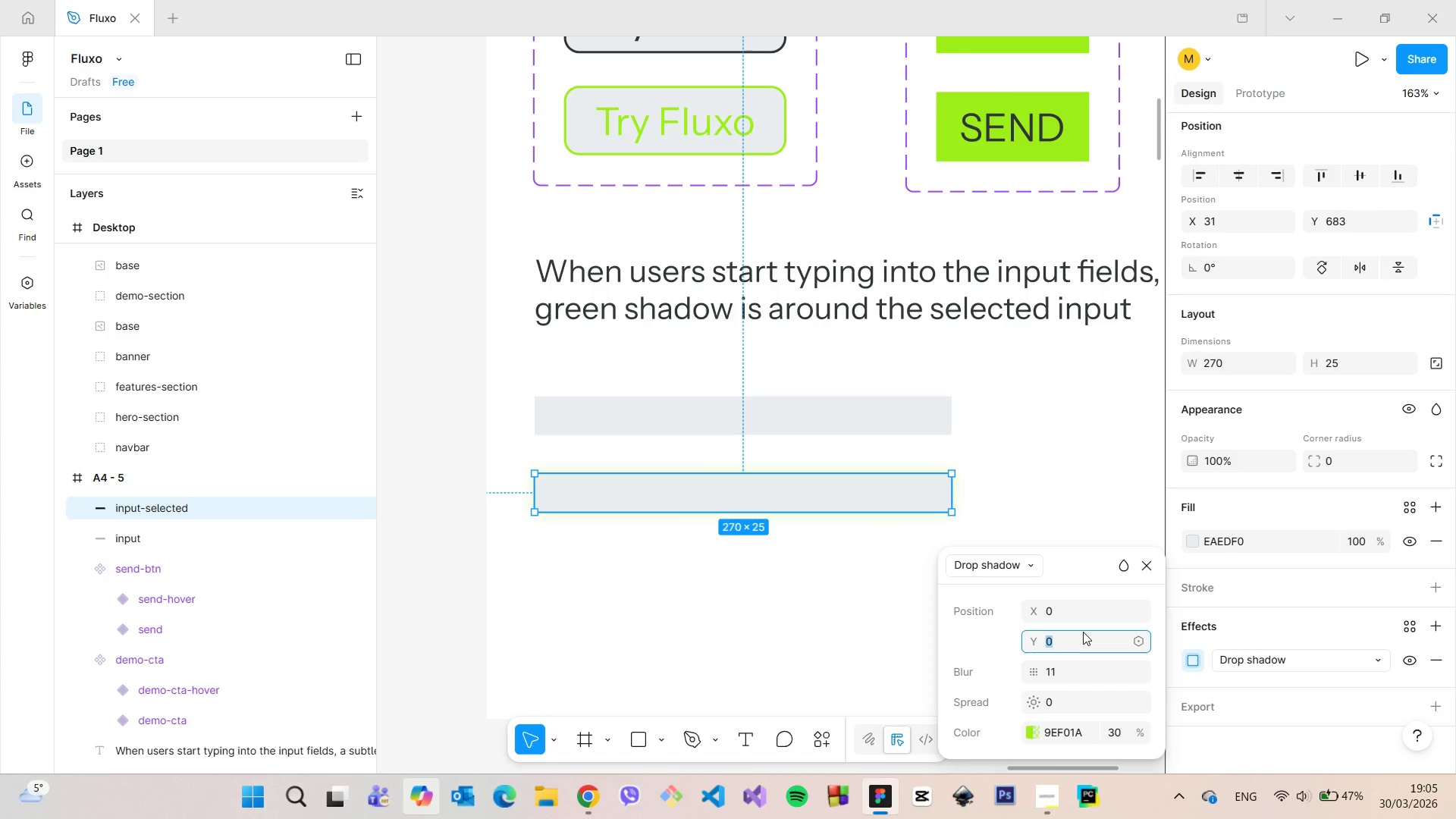 
key(ArrowDown)
 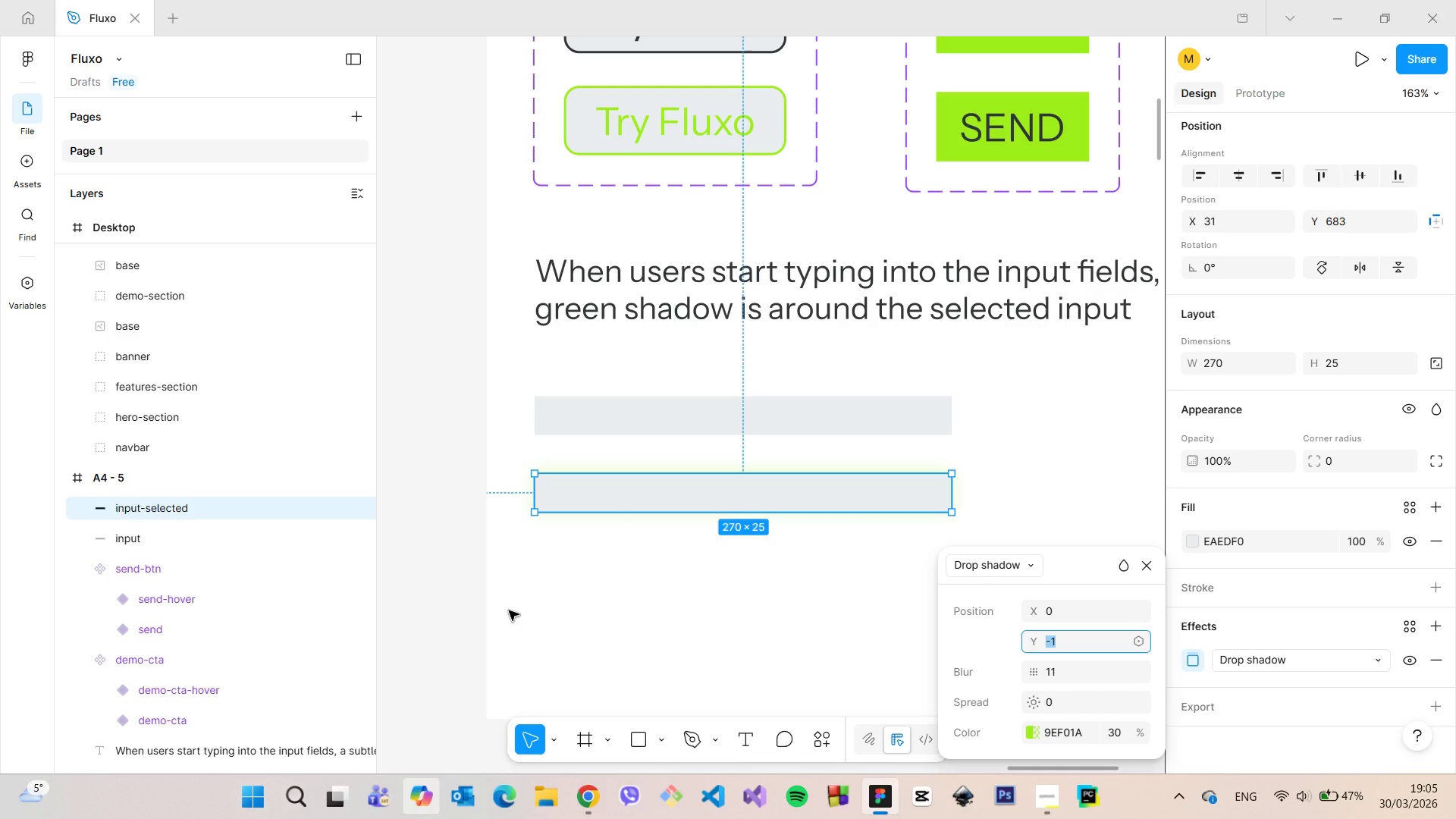 
left_click([447, 619])
 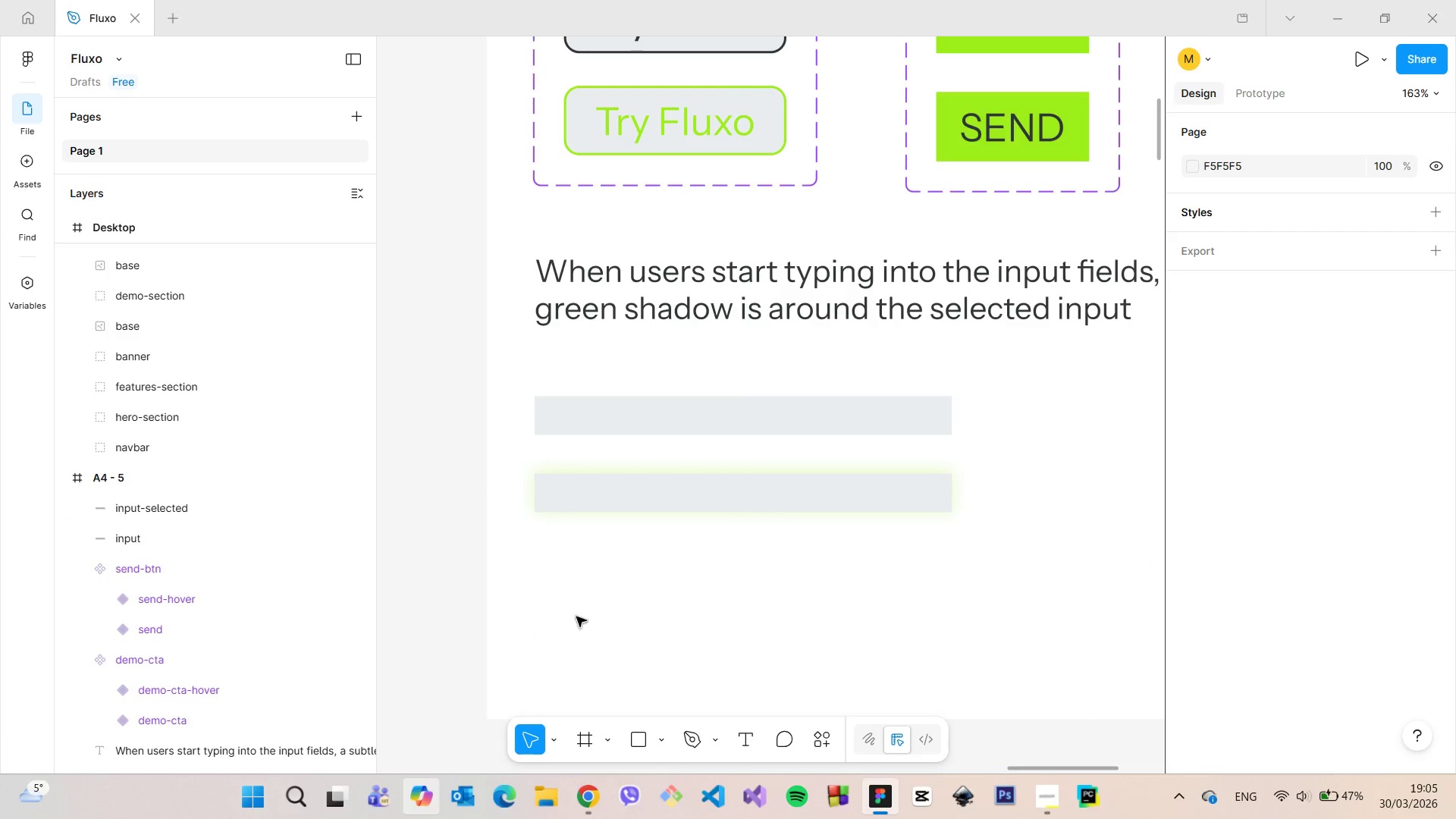 
left_click([788, 416])
 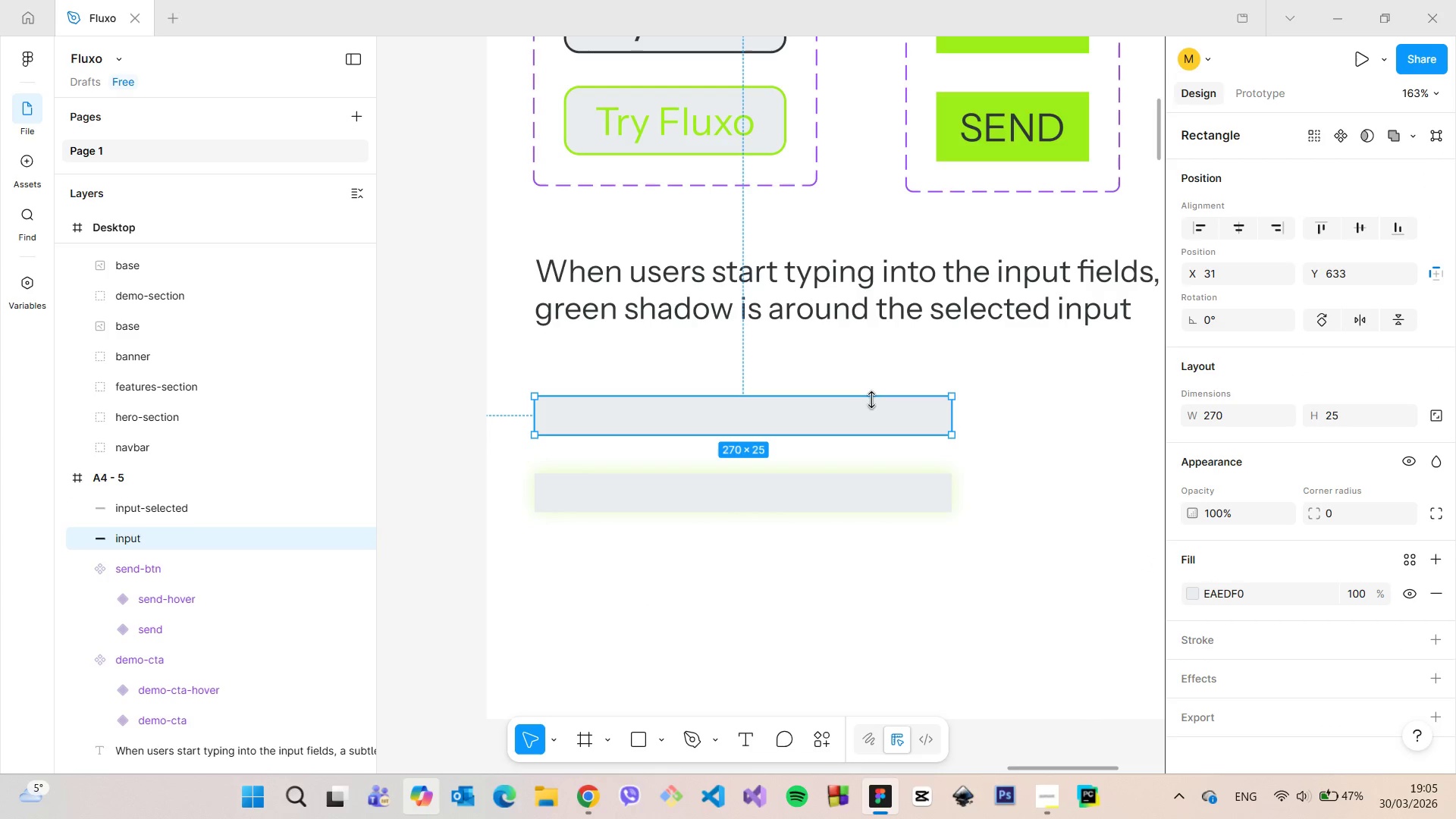 
right_click([866, 404])
 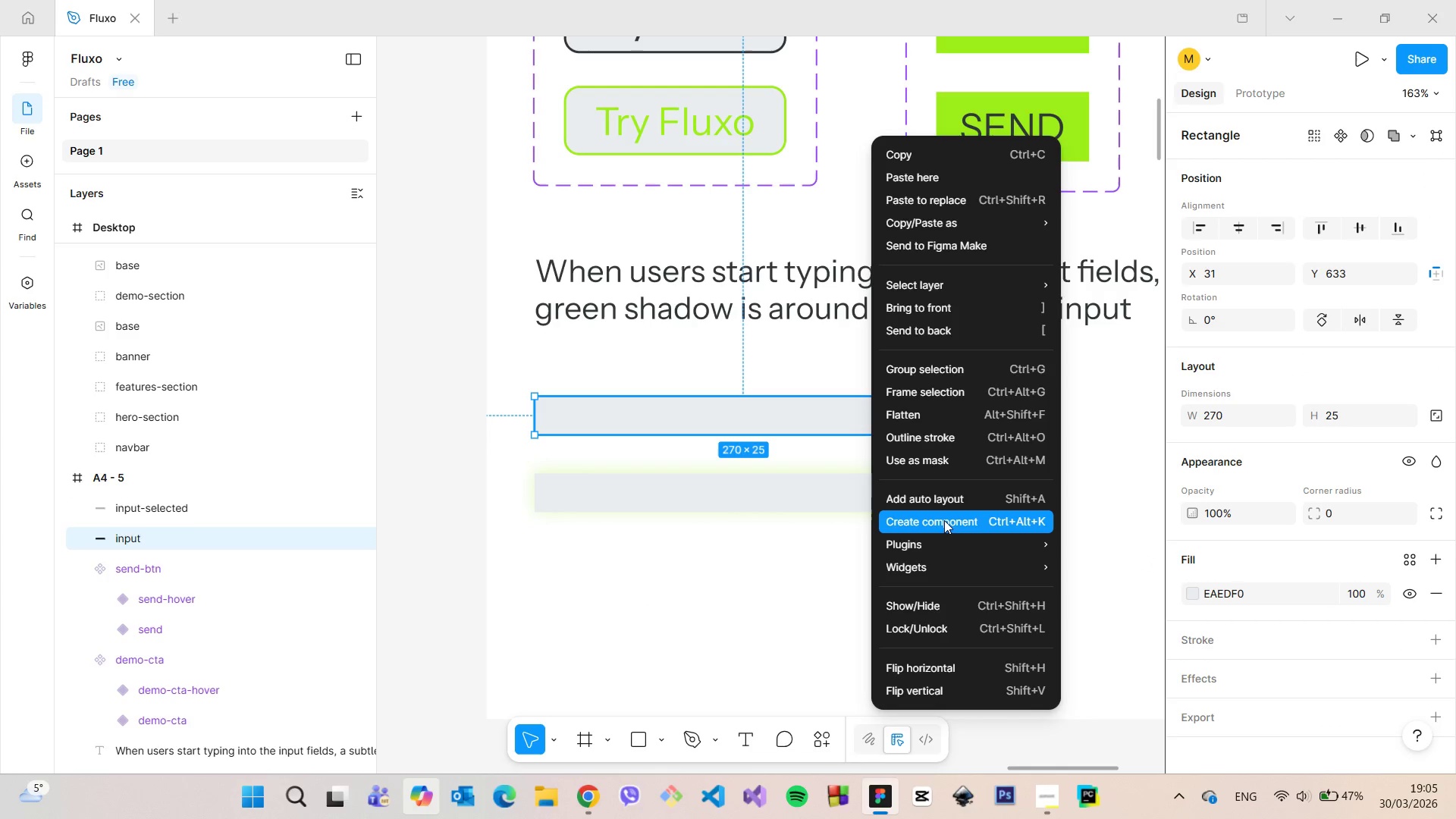 
left_click([944, 520])
 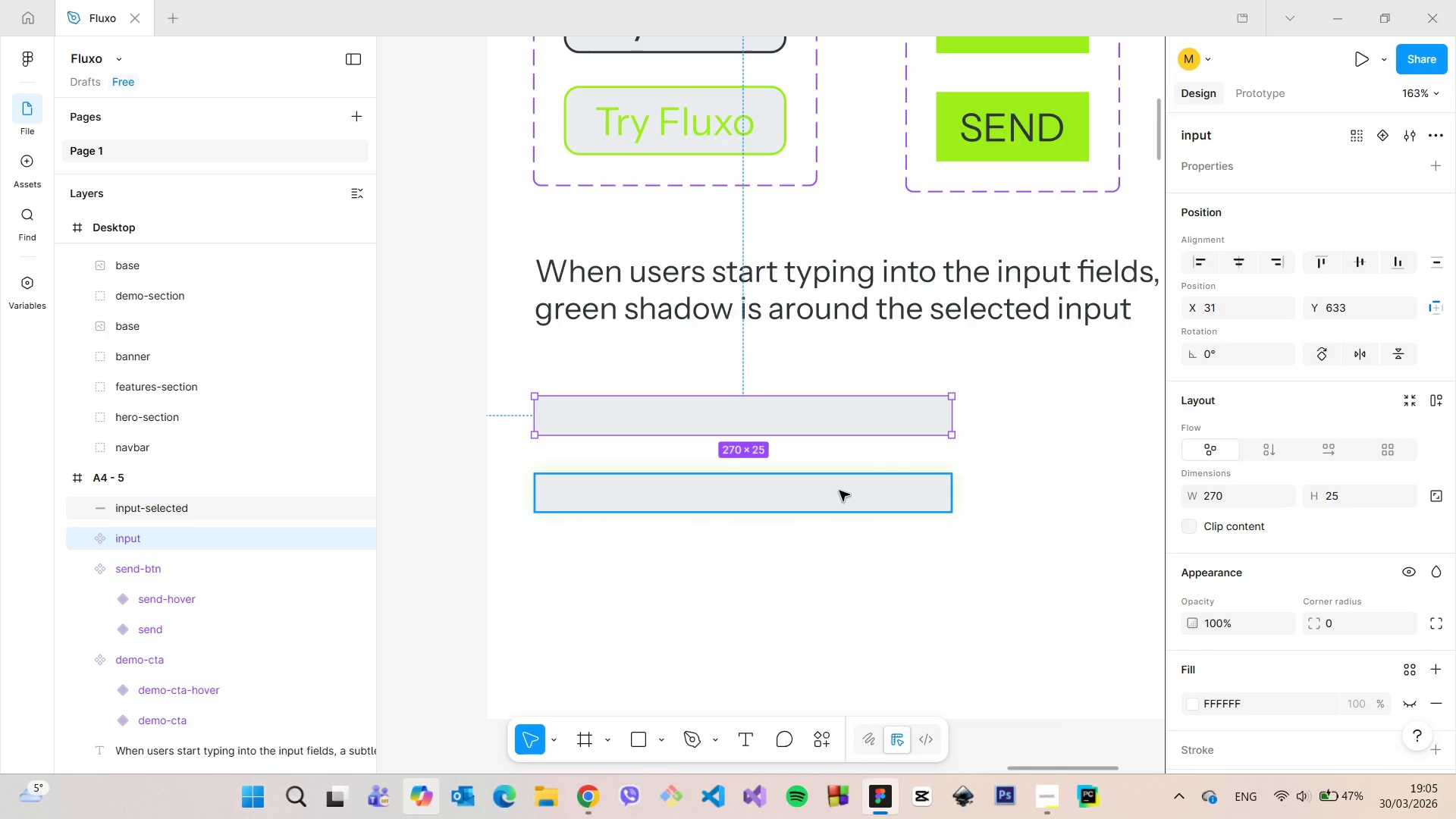 
left_click([839, 491])
 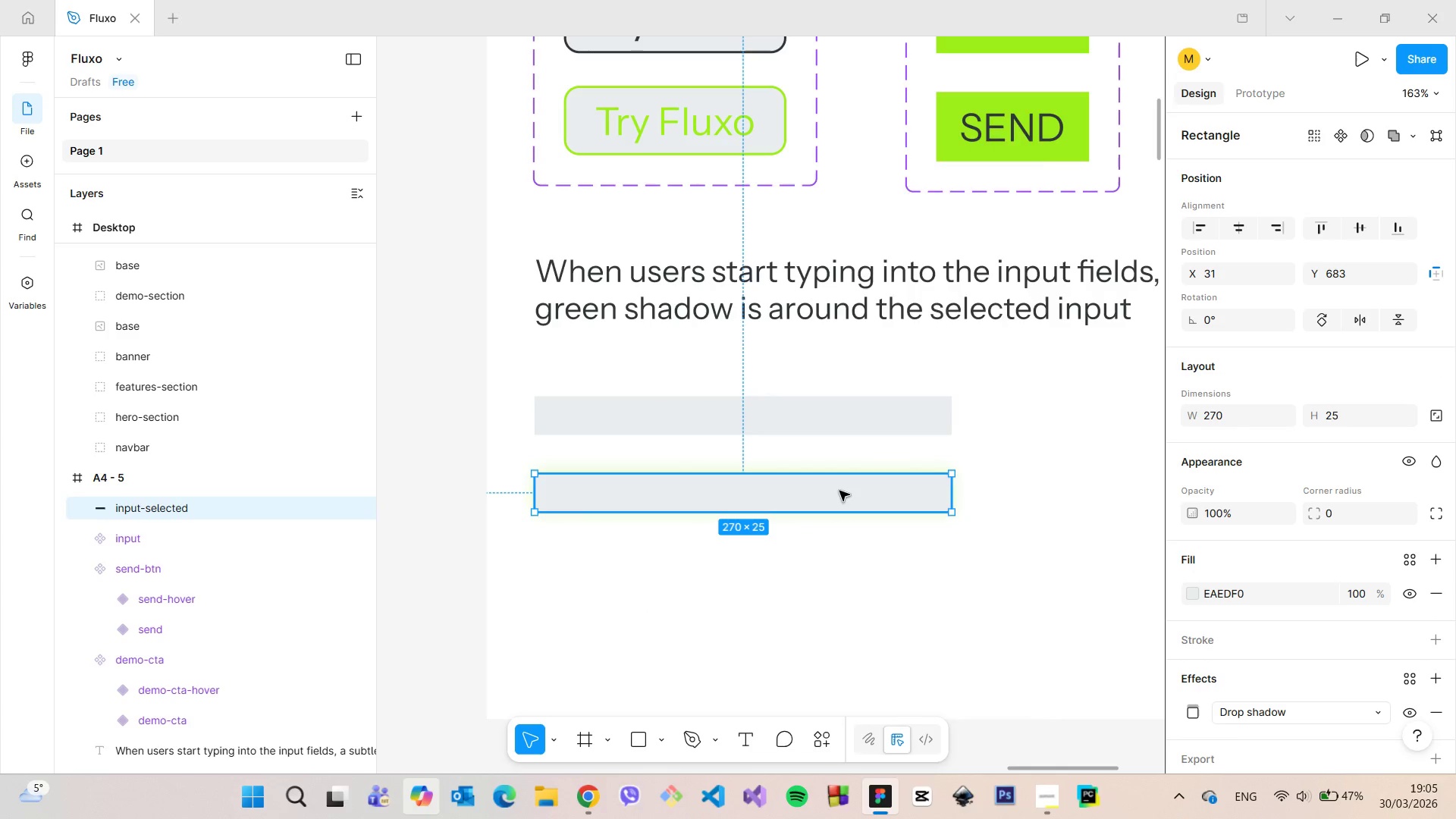 
right_click([839, 491])
 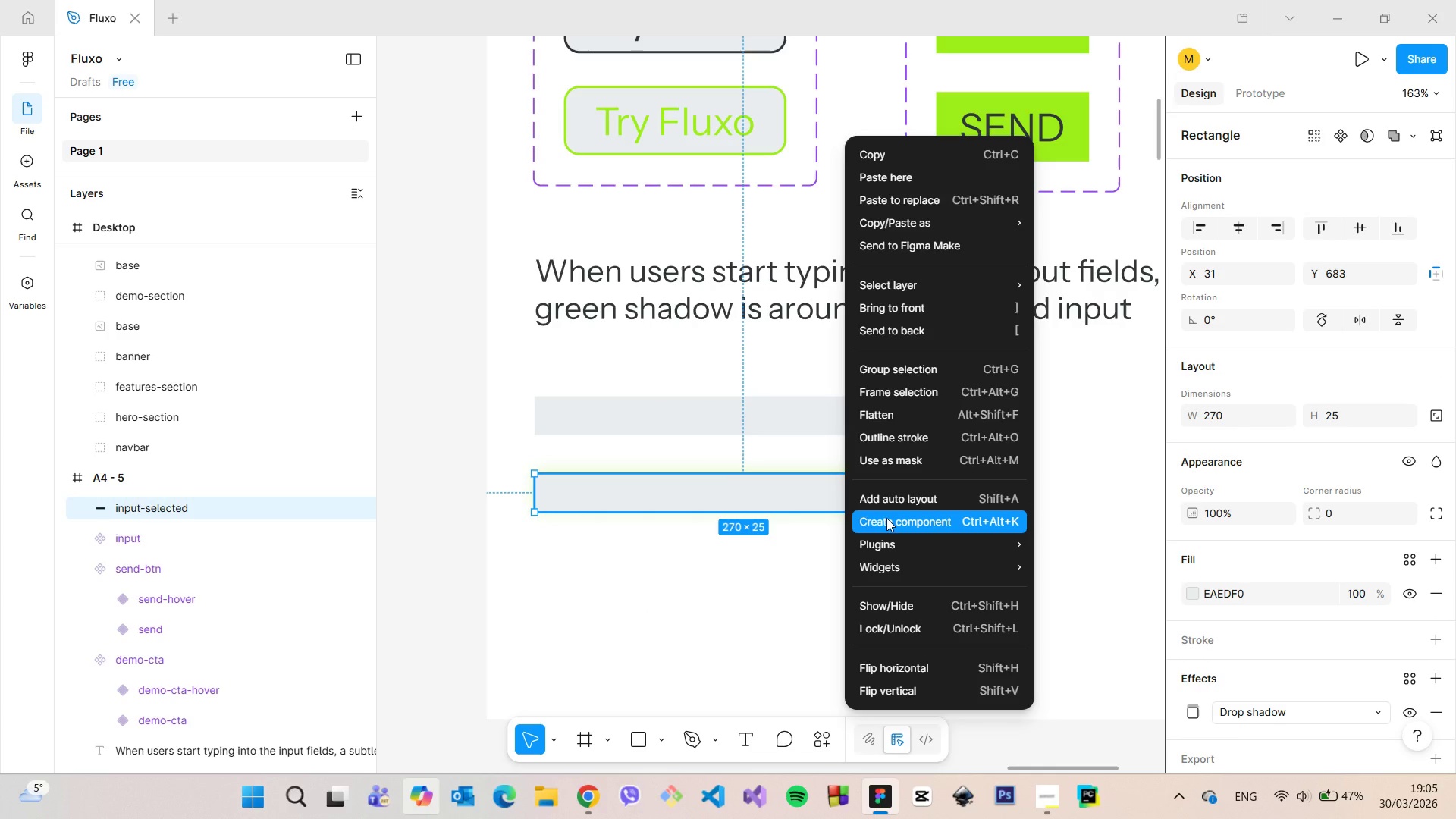 
left_click([886, 518])
 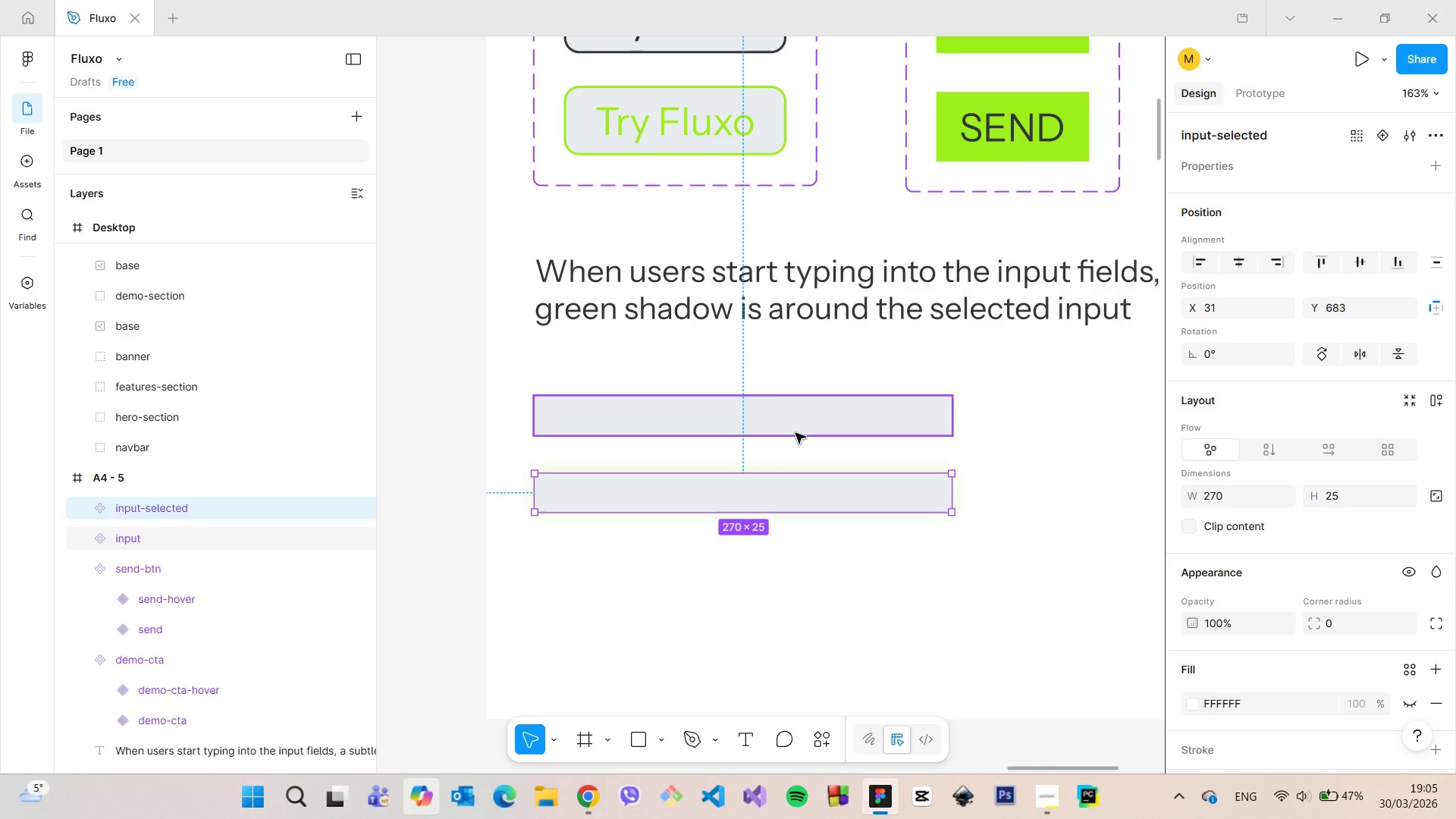 
hold_key(key=ShiftLeft, duration=0.56)
left_click([792, 423])
 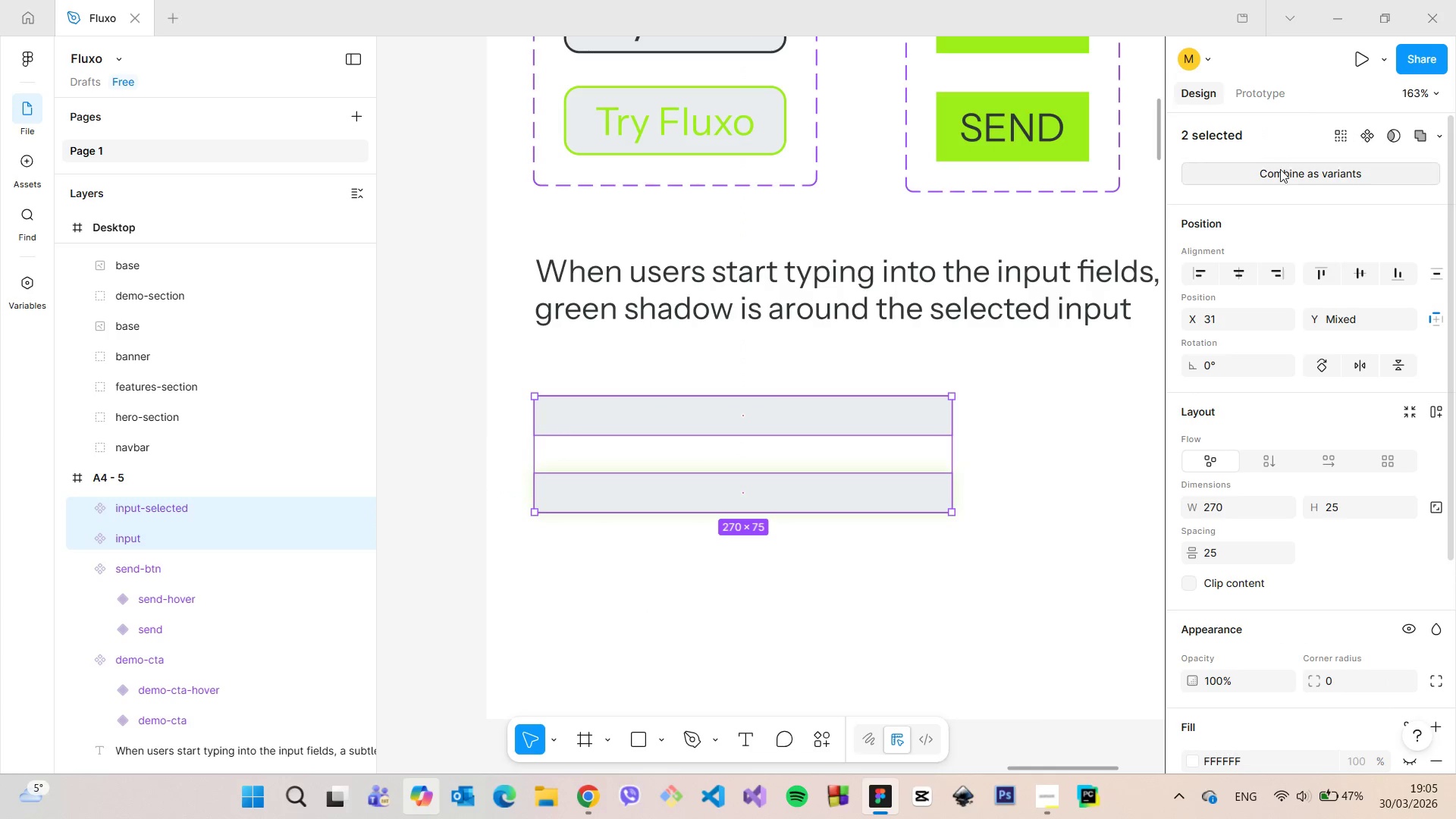 
left_click([1279, 172])
 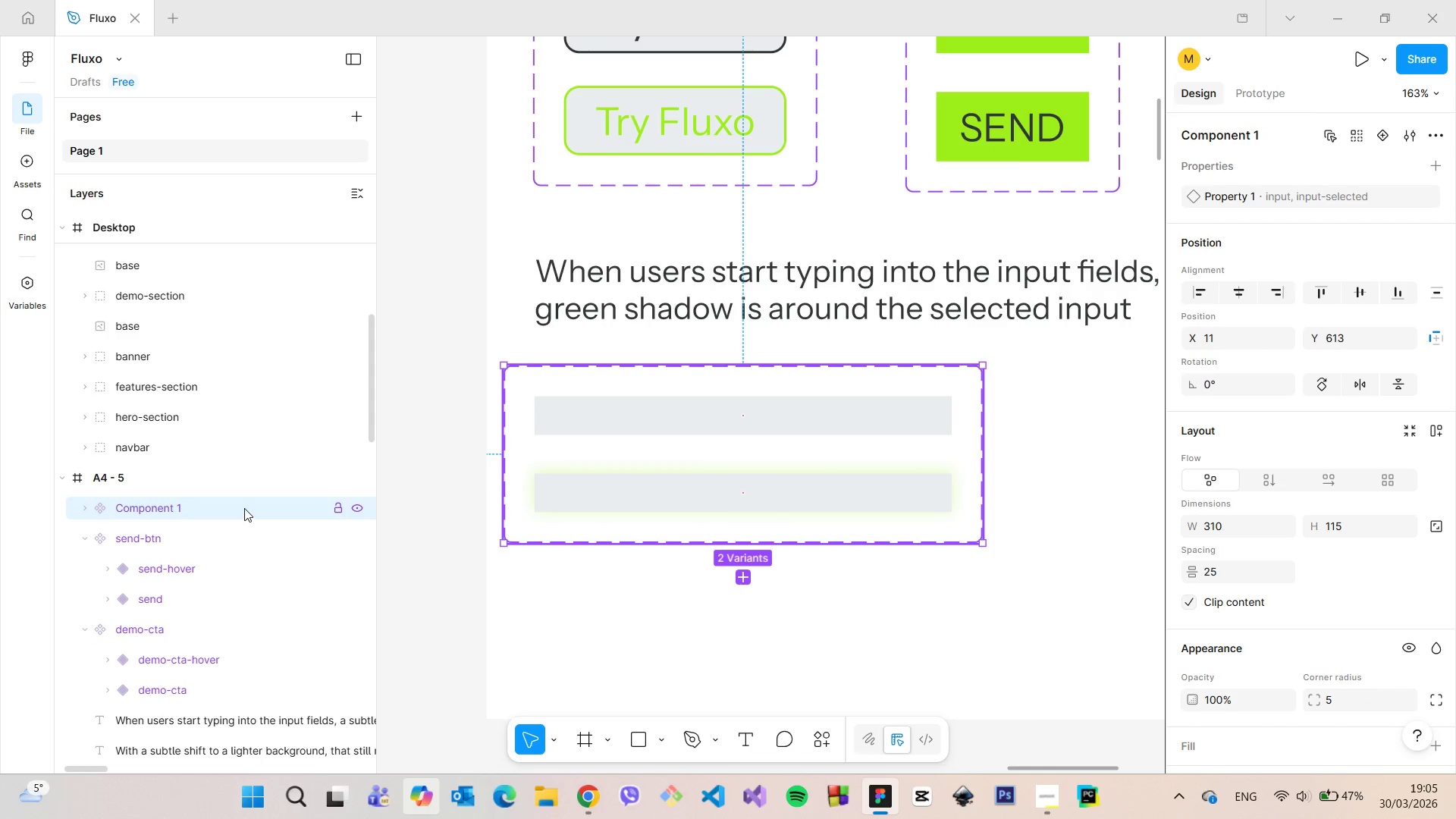 
double_click([244, 508])
 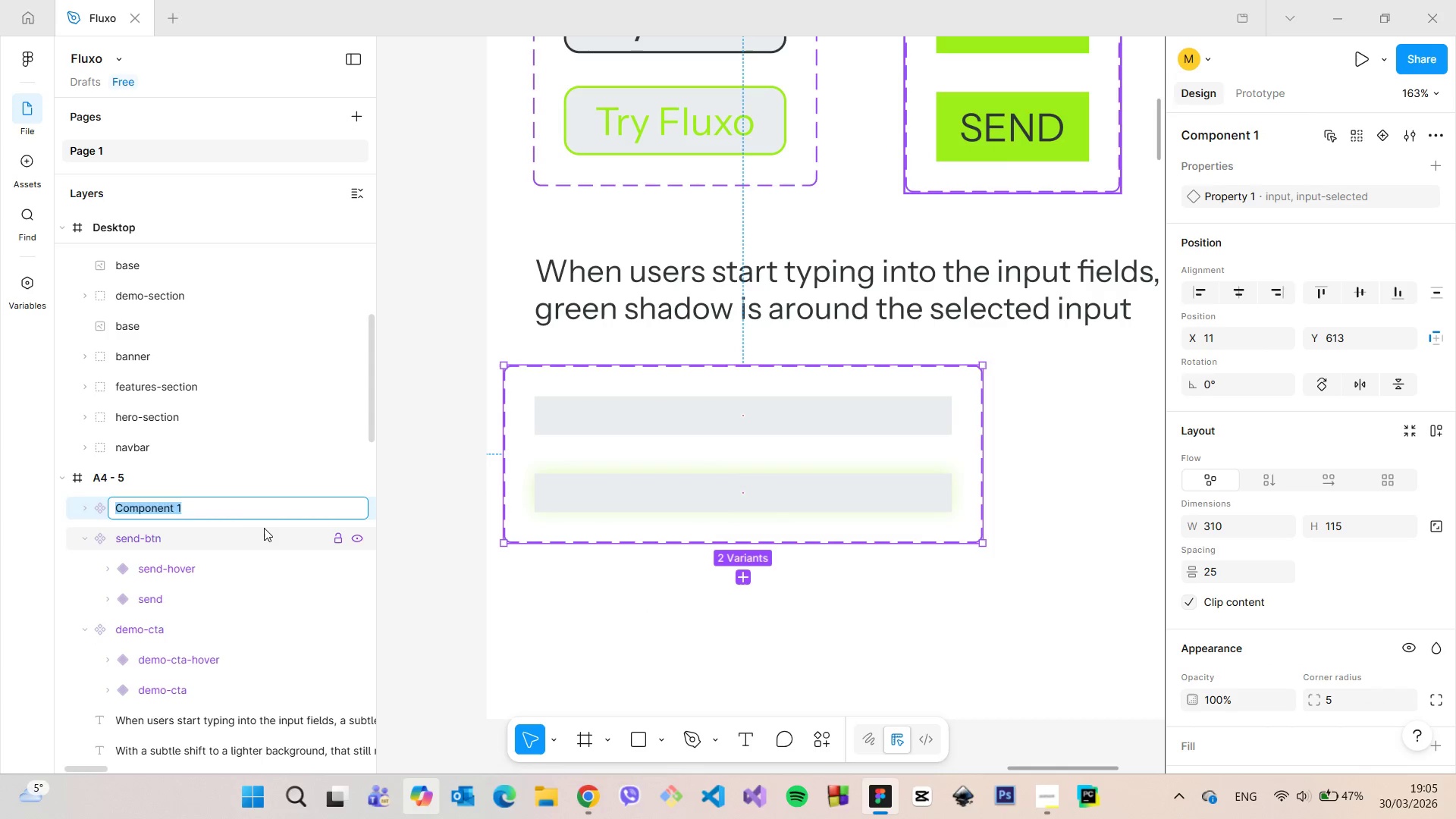 
type(input)
 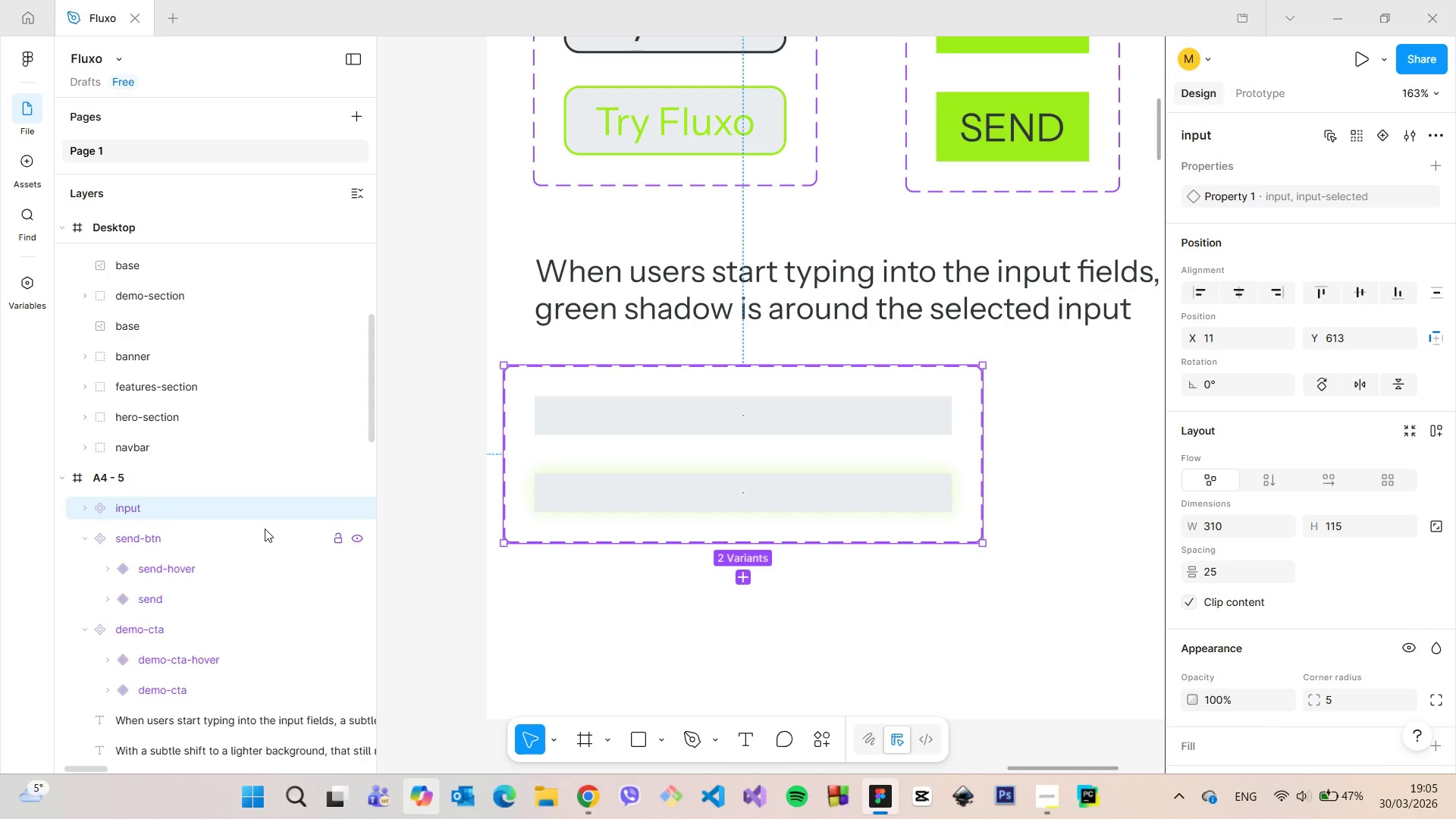 
key(Enter)
 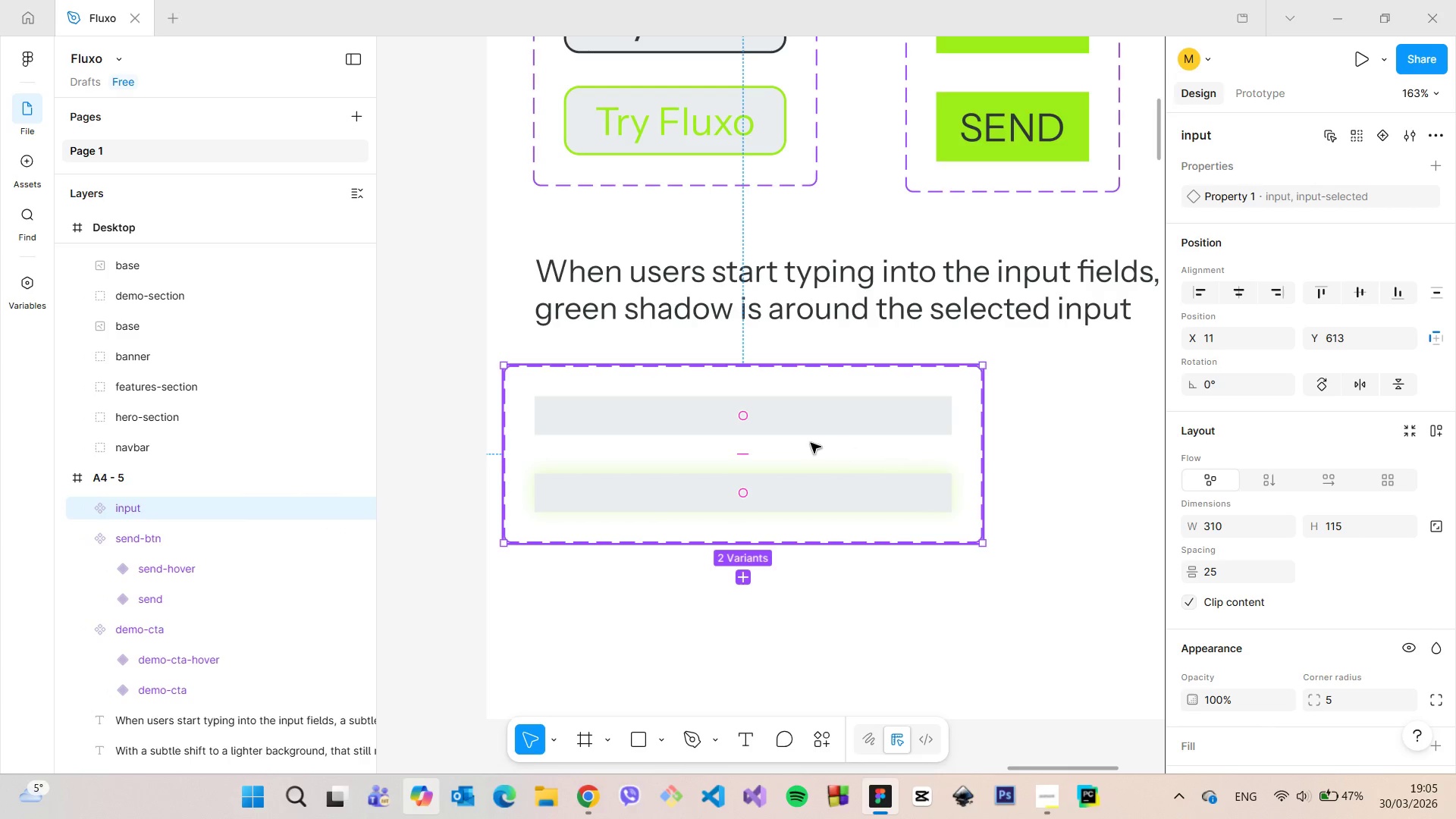 
left_click_drag(start_coordinate=[810, 442], to_coordinate=[837, 467])
 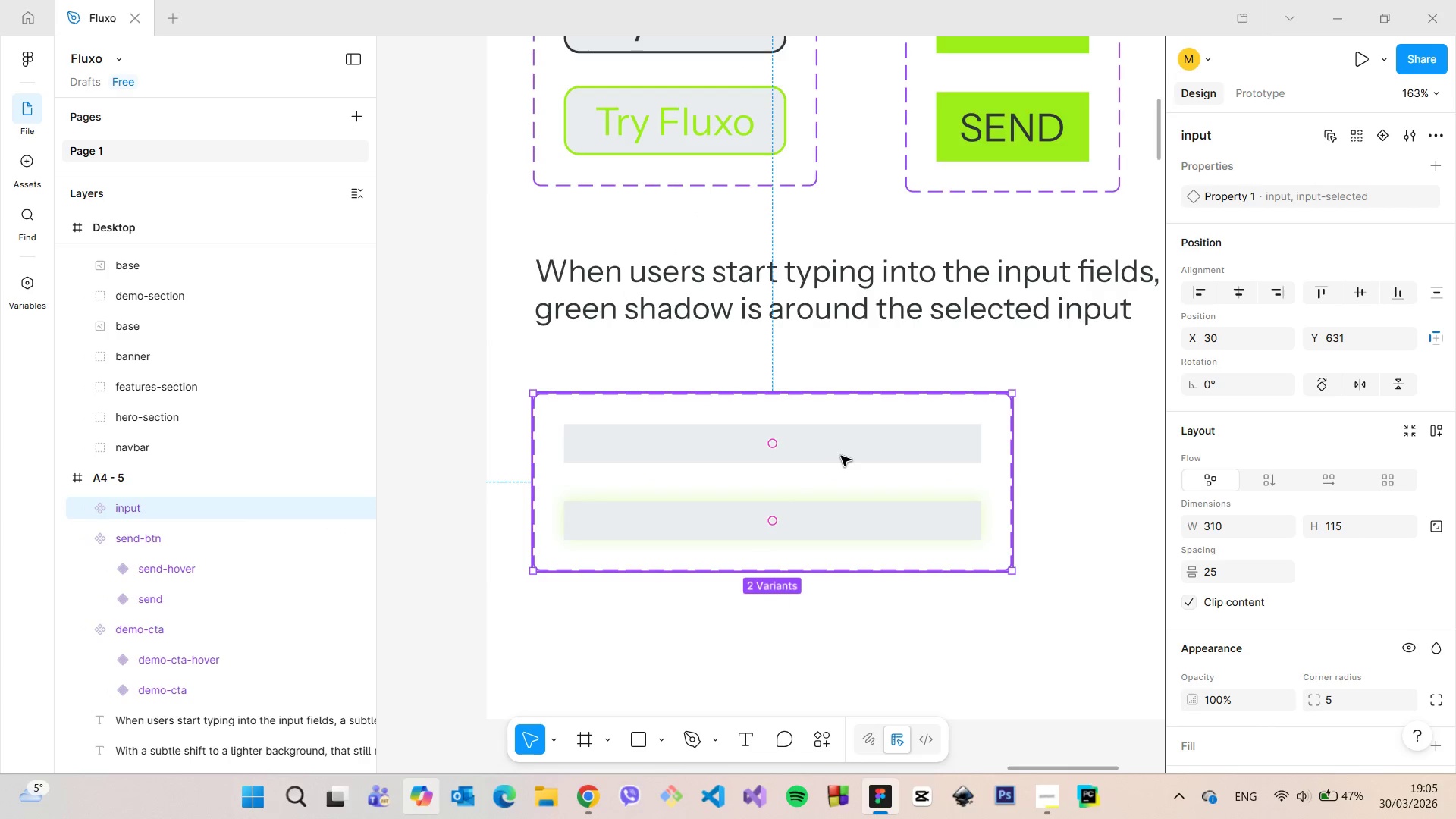 
double_click([841, 456])
 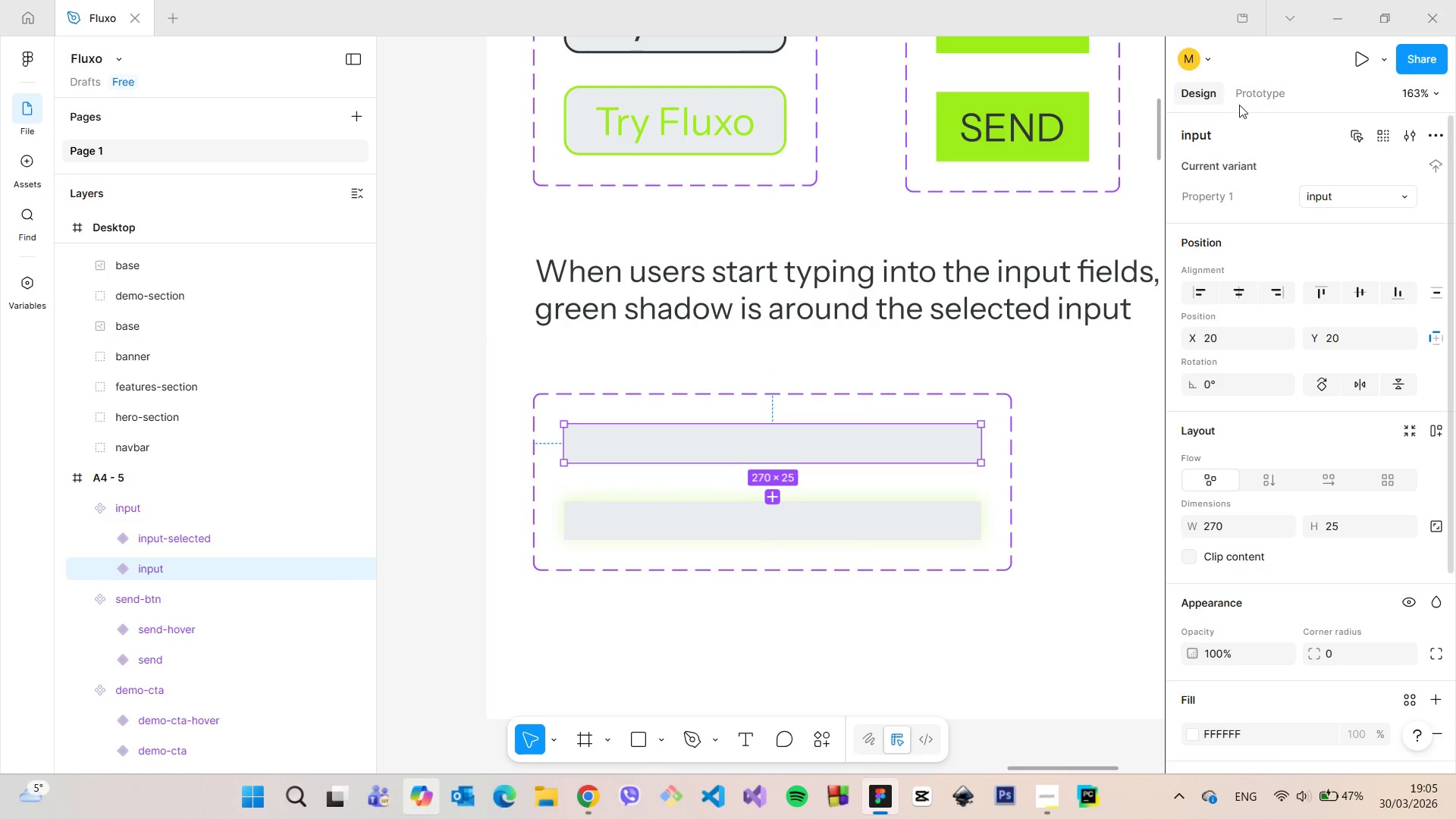 
left_click([1247, 96])
 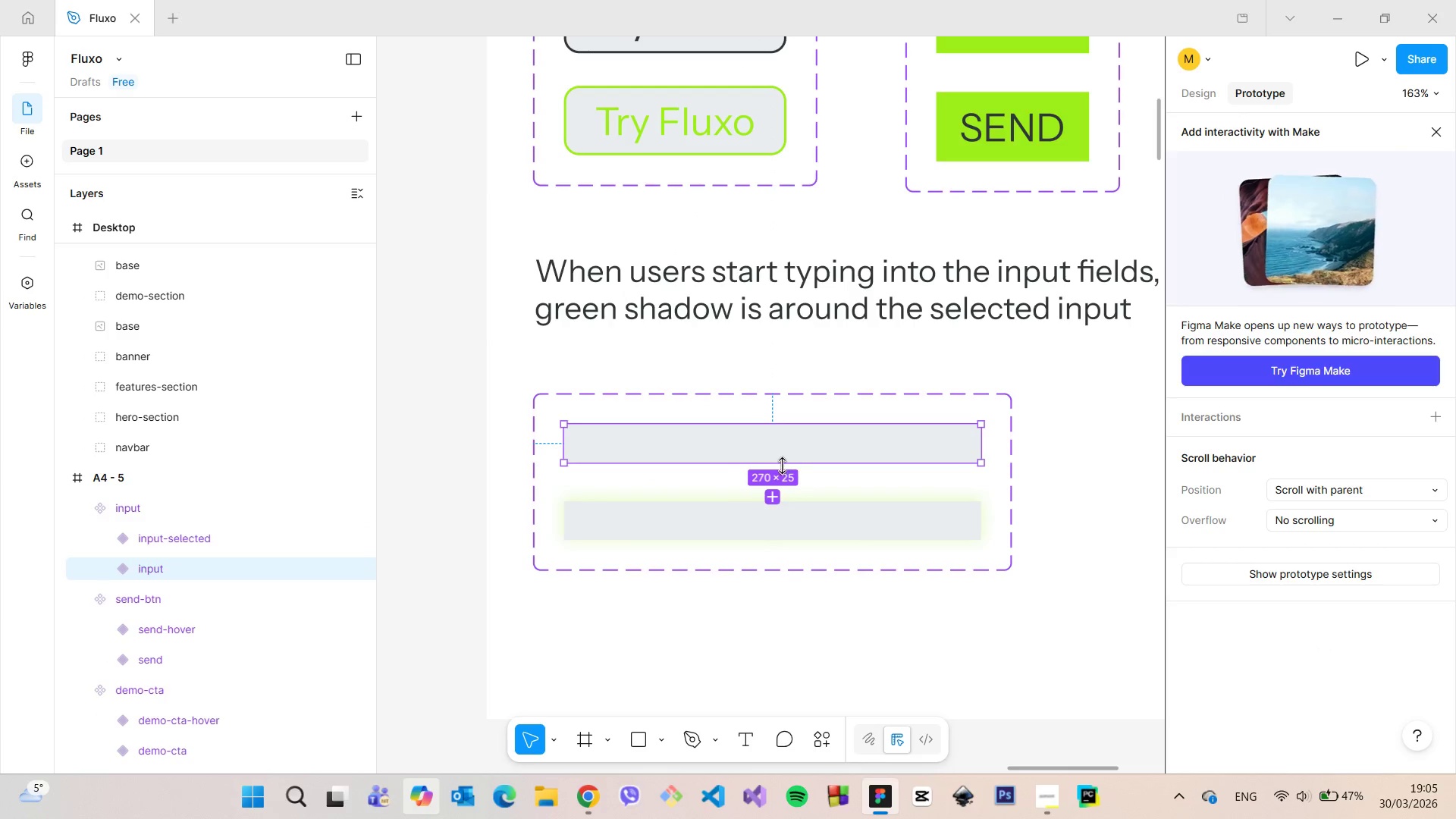 
left_click_drag(start_coordinate=[776, 466], to_coordinate=[767, 512])
 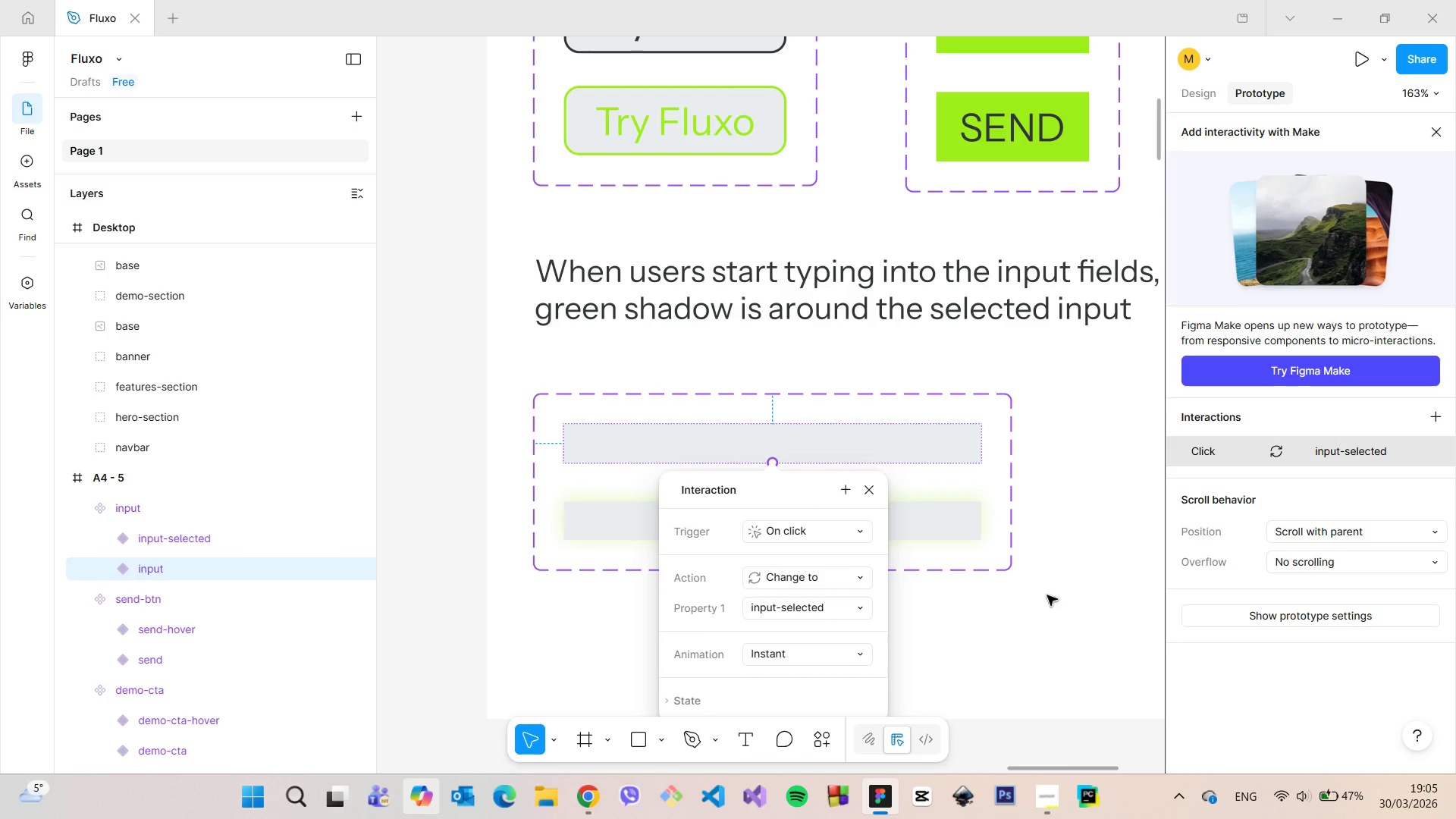 
left_click([1060, 599])
 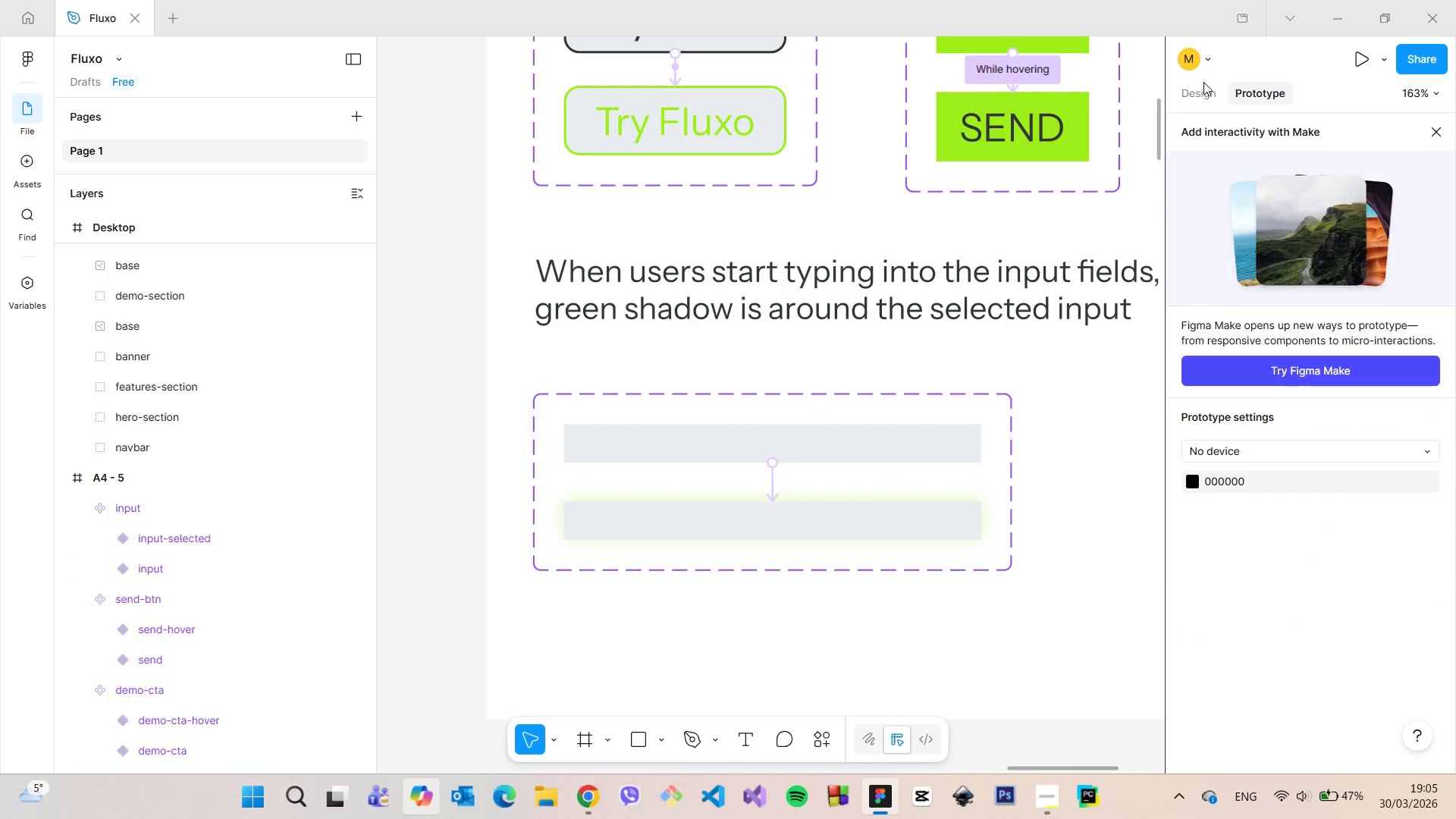 
left_click([1201, 86])
 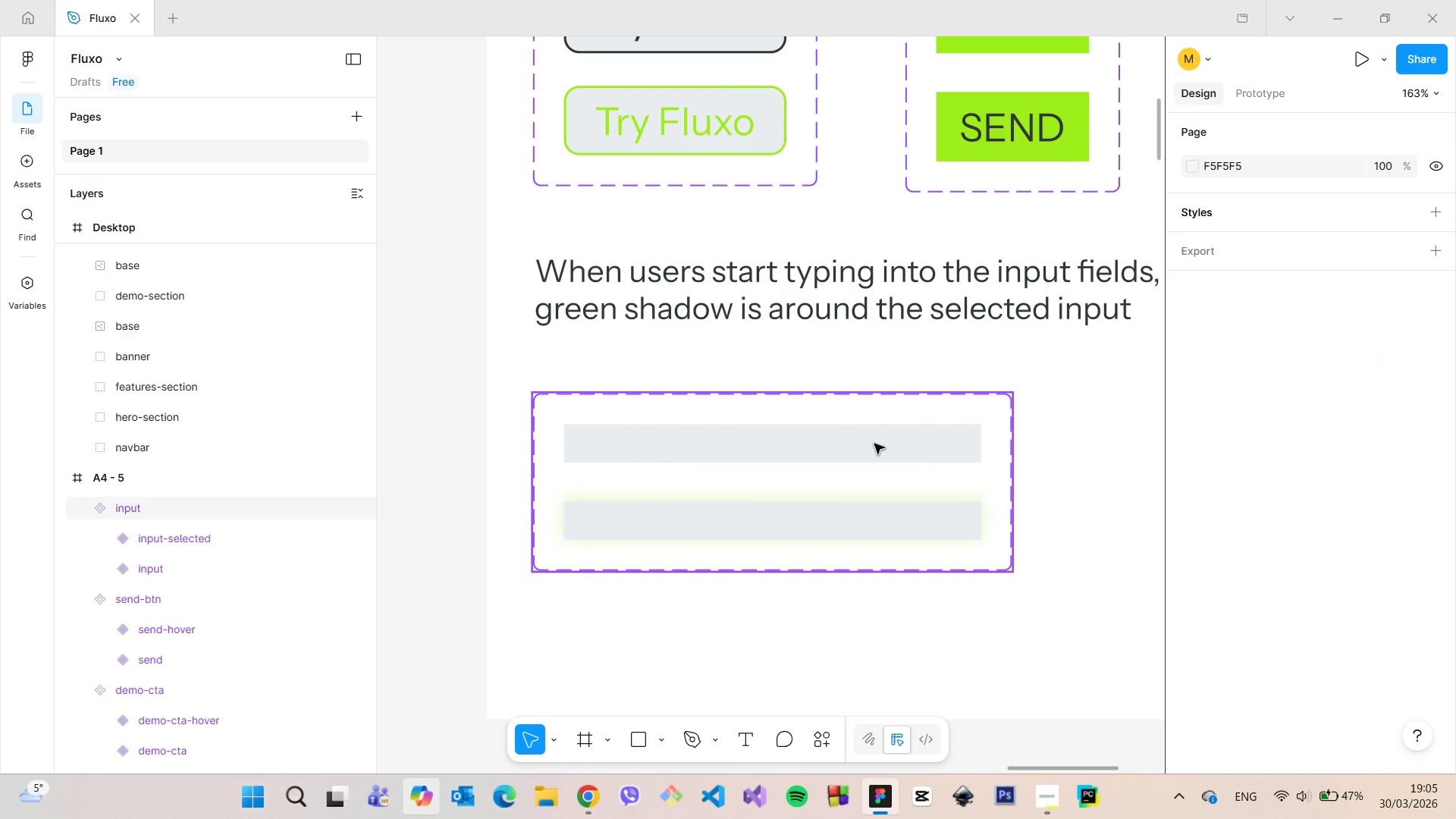 
double_click([874, 444])
 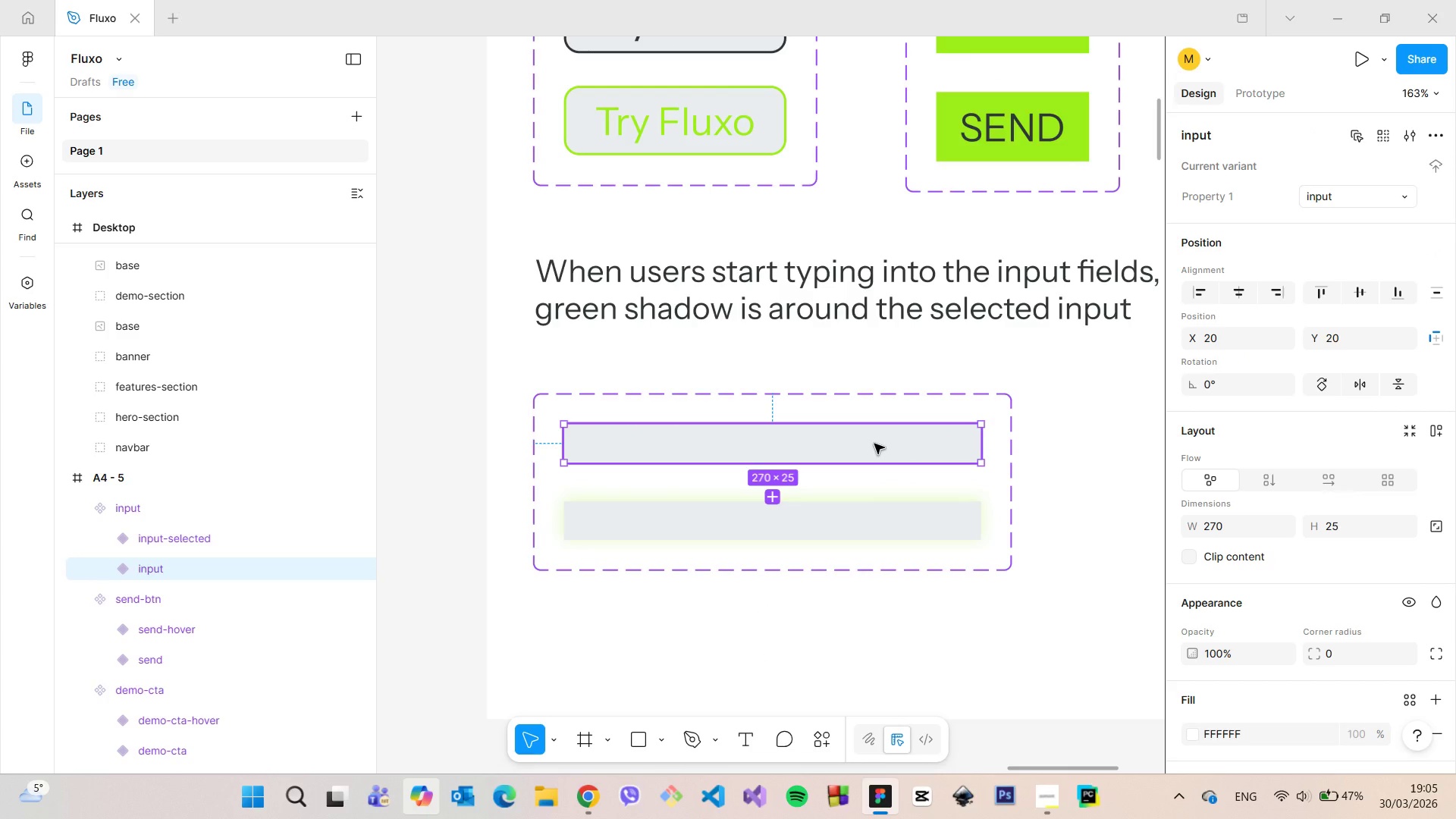 
hold_key(key=AltLeft, duration=1.5)
left_click_drag(start_coordinate=[874, 444], to_coordinate=[685, 453])
 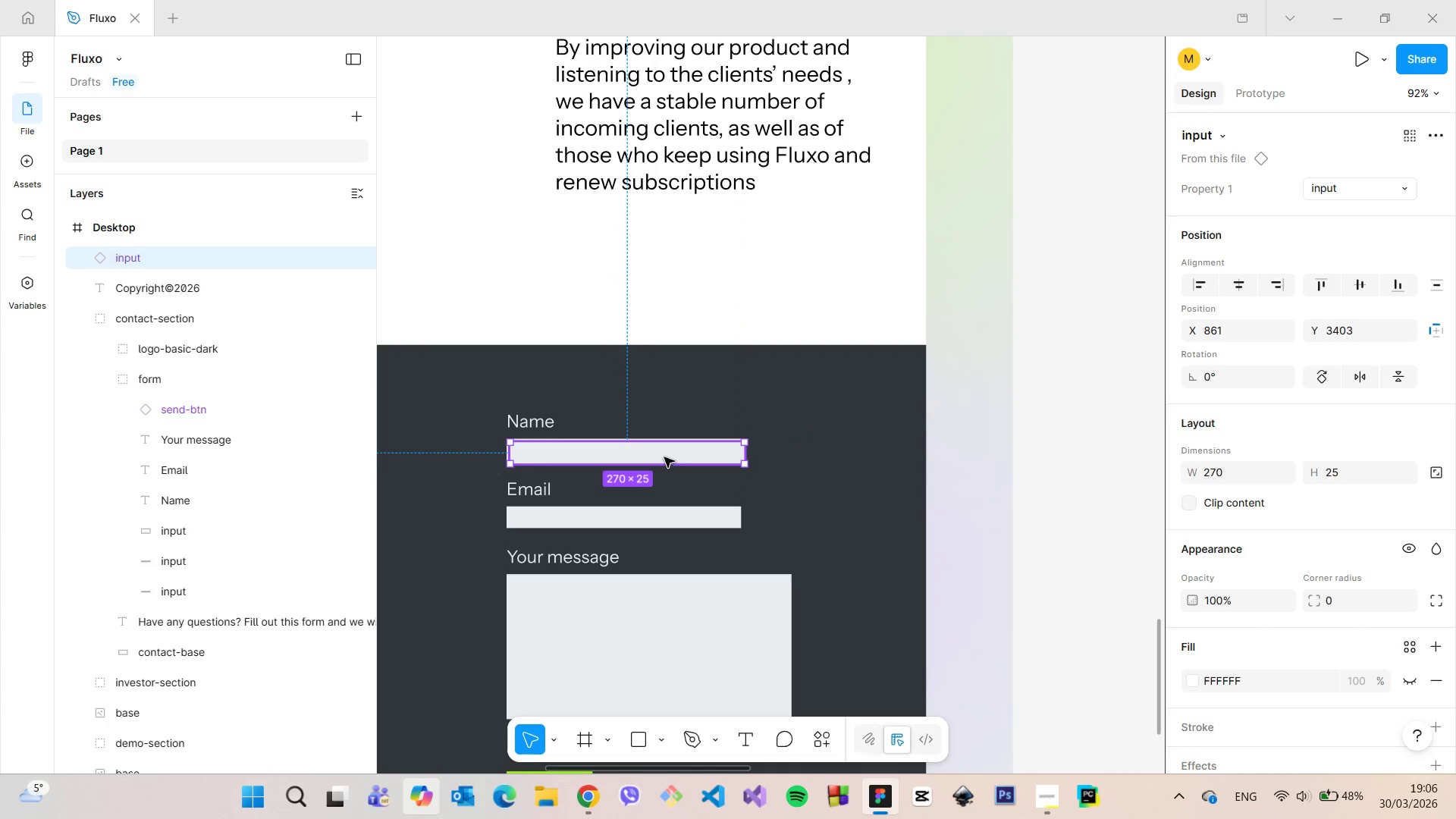 
hold_key(key=AltLeft, duration=1.51)
 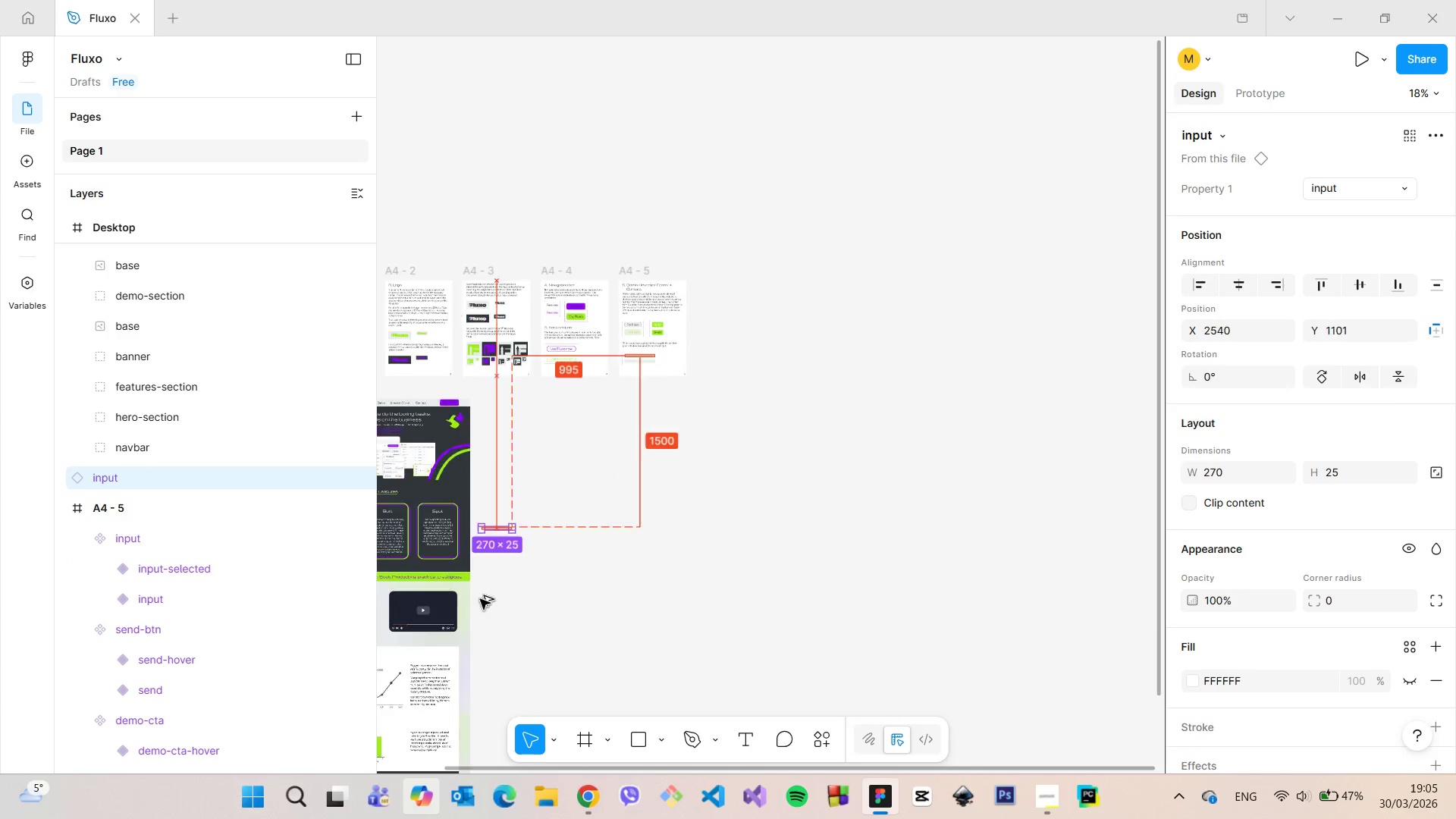 
scroll: coordinate [699, 804], scroll_direction: down, amount: 15.0
 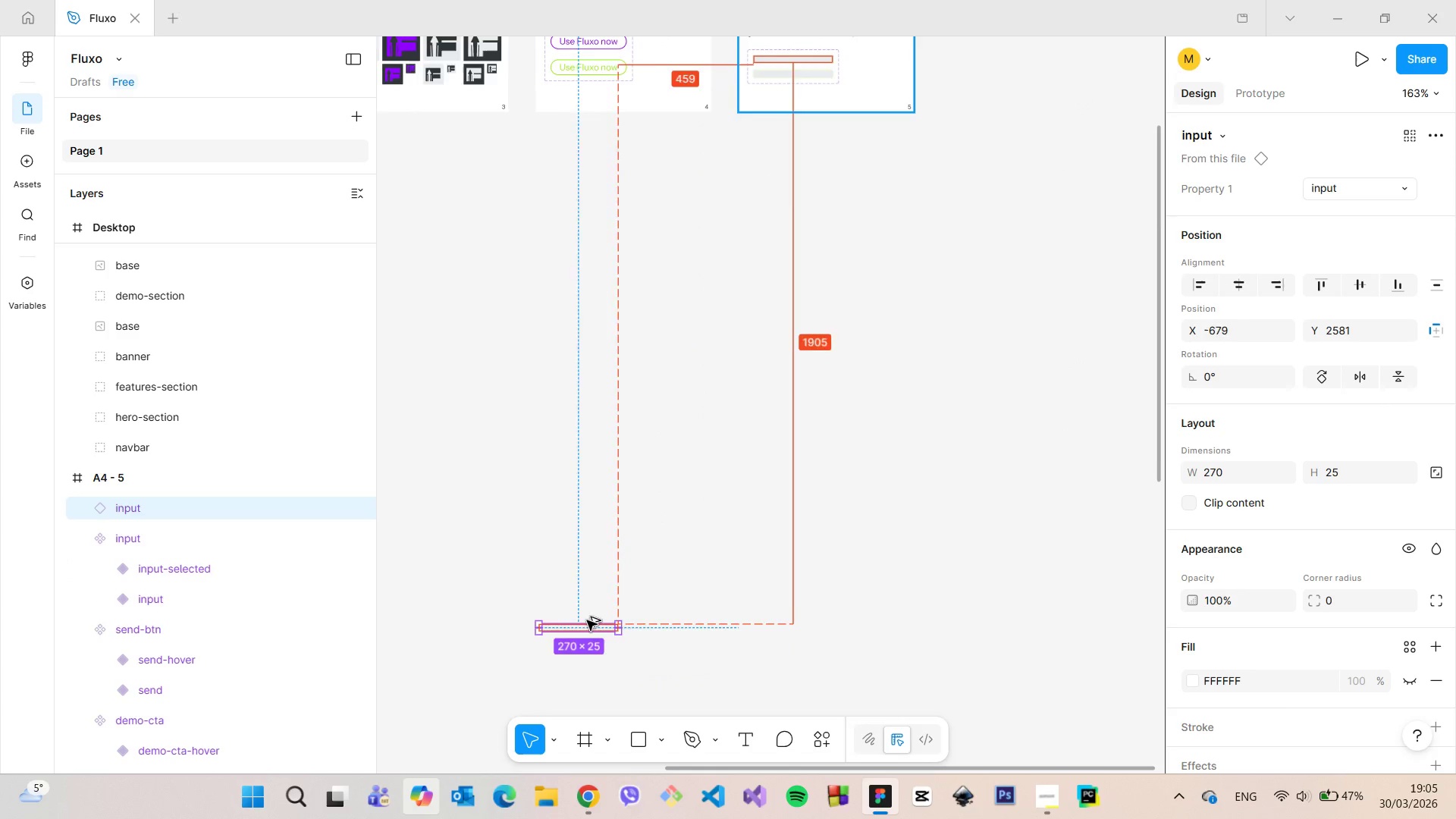 
hold_key(key=AltLeft, duration=1.52)
scroll: coordinate [510, 477], scroll_direction: down, amount: 9.0
 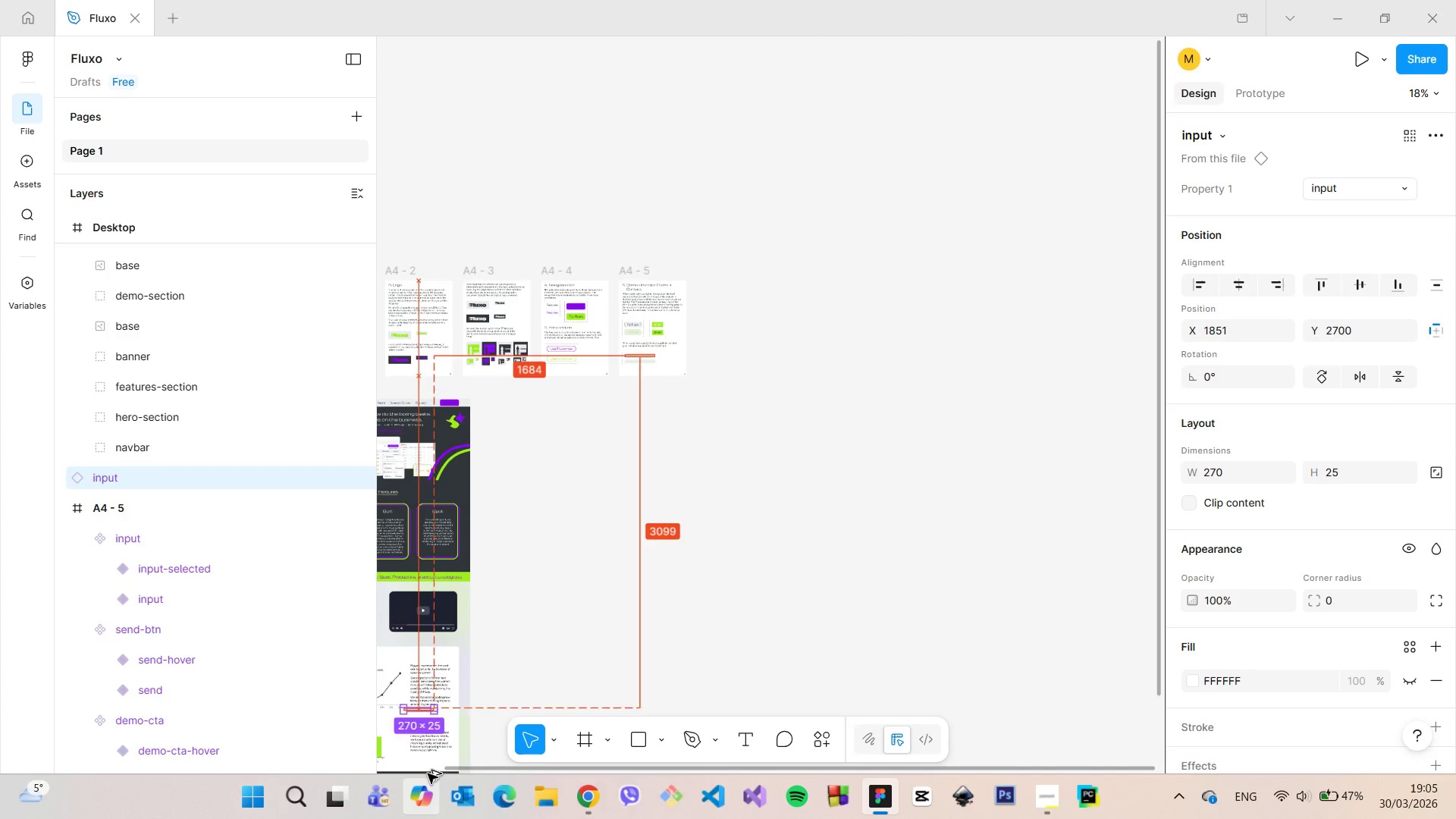 
hold_key(key=AltLeft, duration=1.5)
hold_key(key=AltLeft, duration=1.52)
scroll: coordinate [634, 585], scroll_direction: up, amount: 19.0
 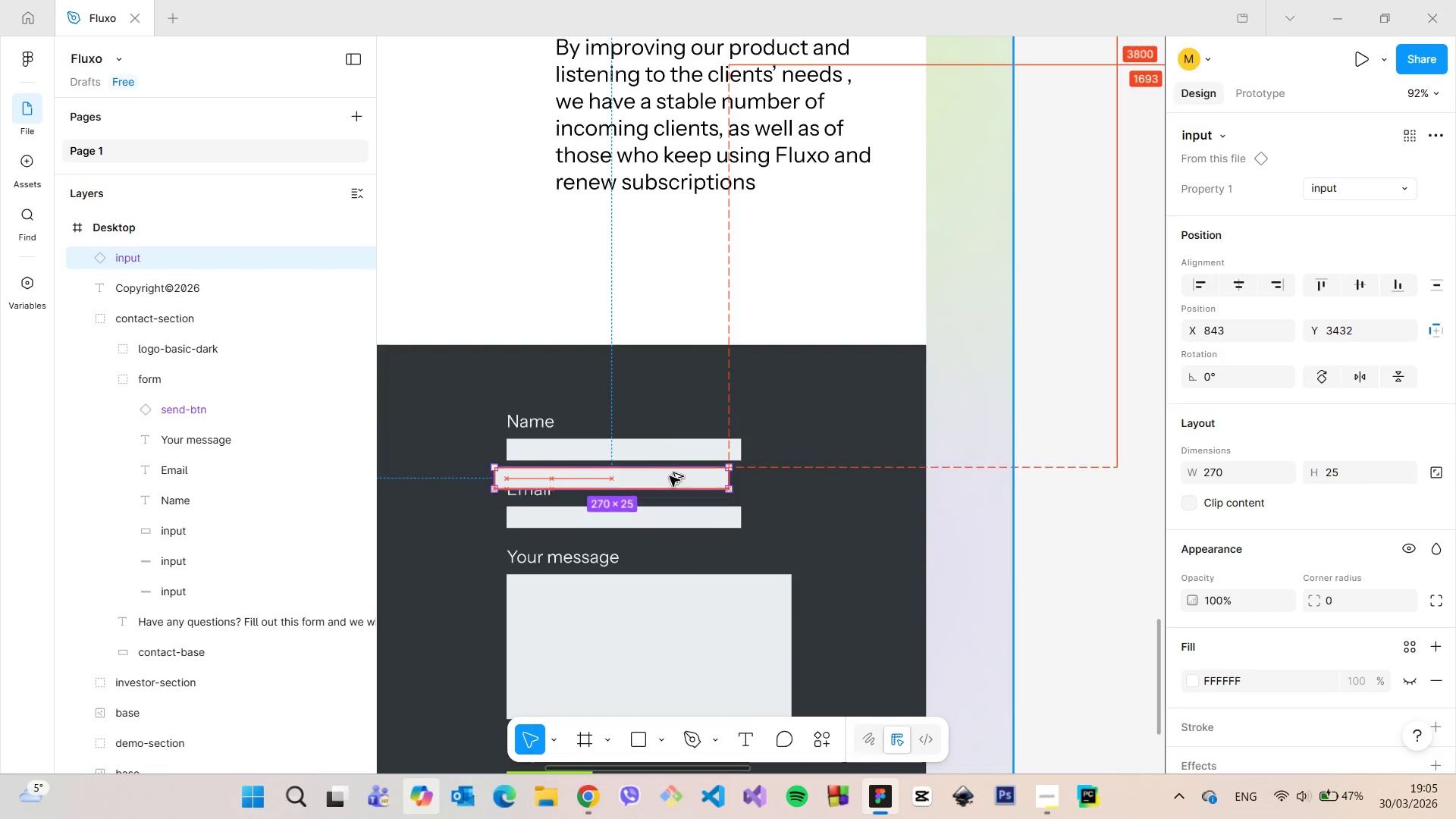 
hold_key(key=AltLeft, duration=1.51)
 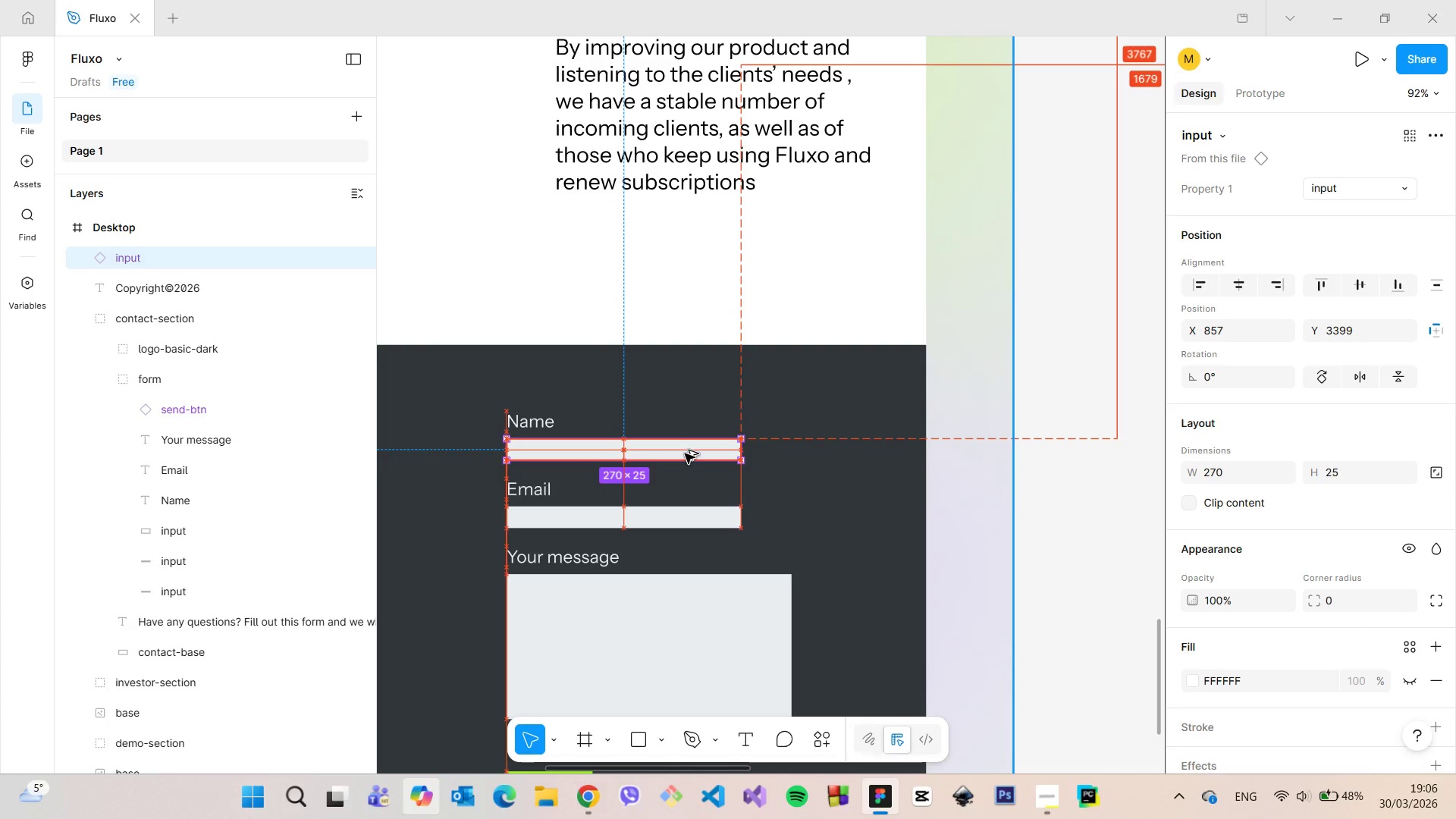 
hold_key(key=AltLeft, duration=0.73)
 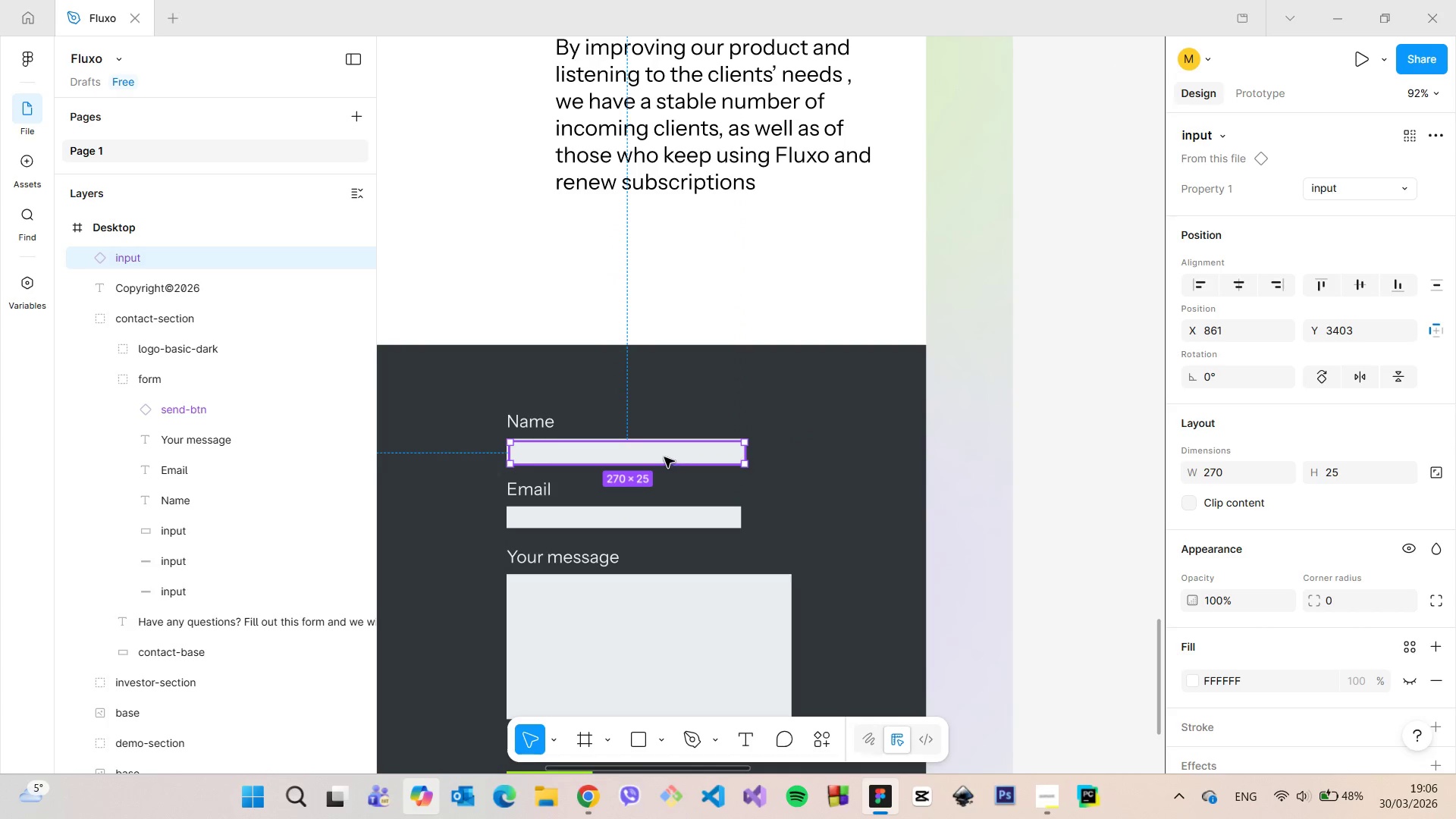 
hold_key(key=AltLeft, duration=11.3)
left_click_drag(start_coordinate=[621, 455], to_coordinate=[615, 452])
 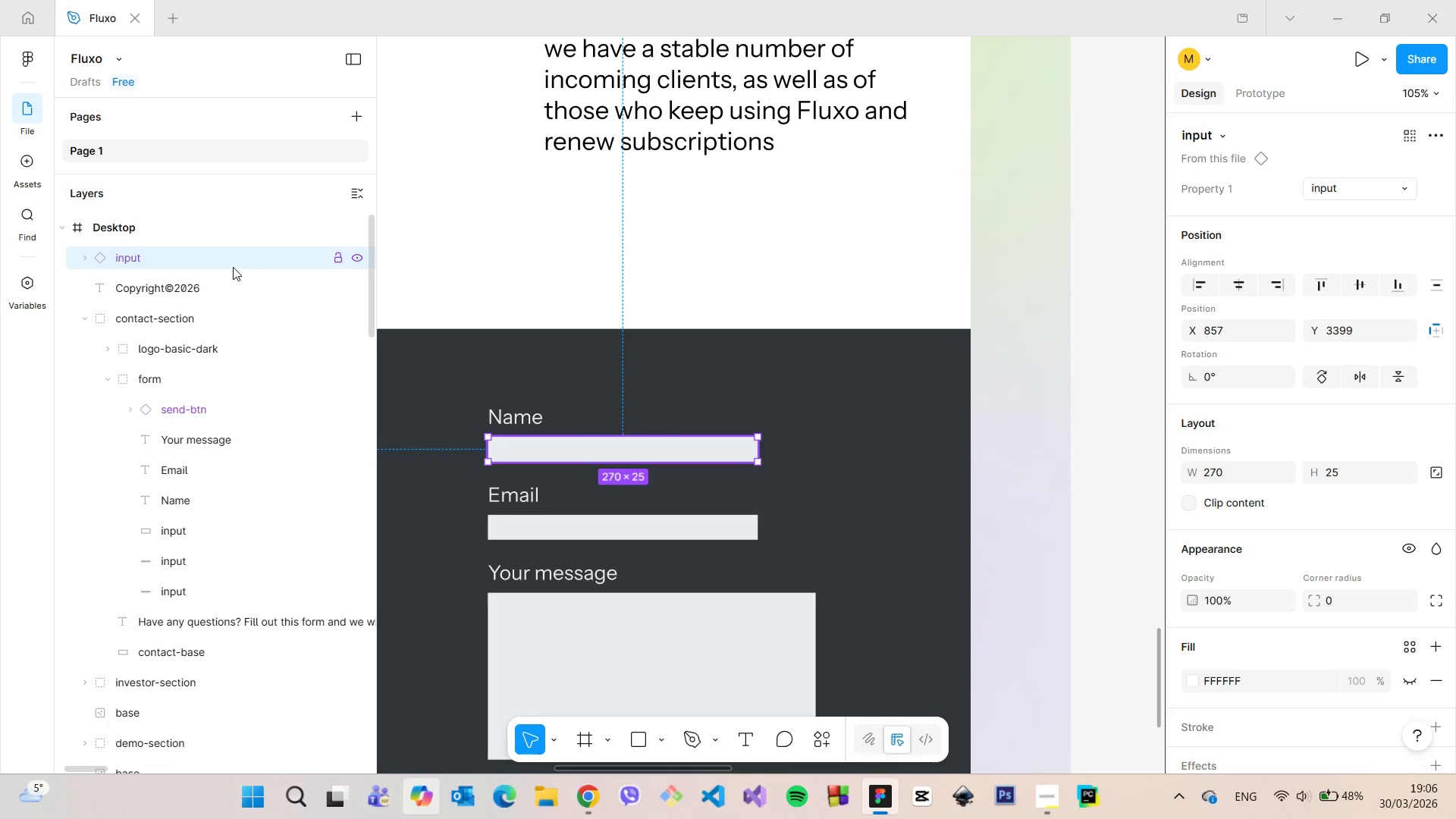 
scroll: coordinate [632, 451], scroll_direction: up, amount: 2.0
 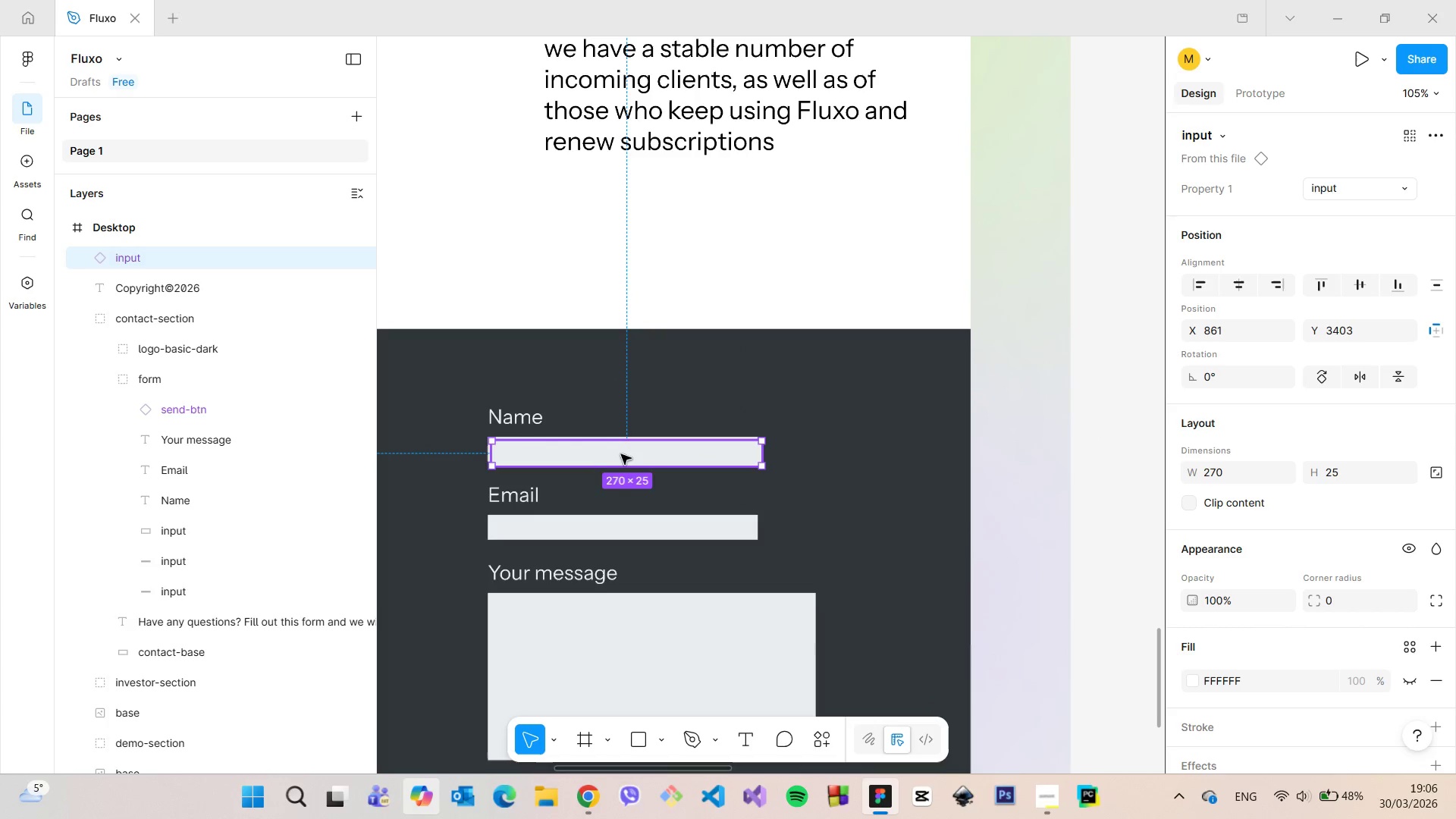 
left_click_drag(start_coordinate=[225, 262], to_coordinate=[276, 575])
 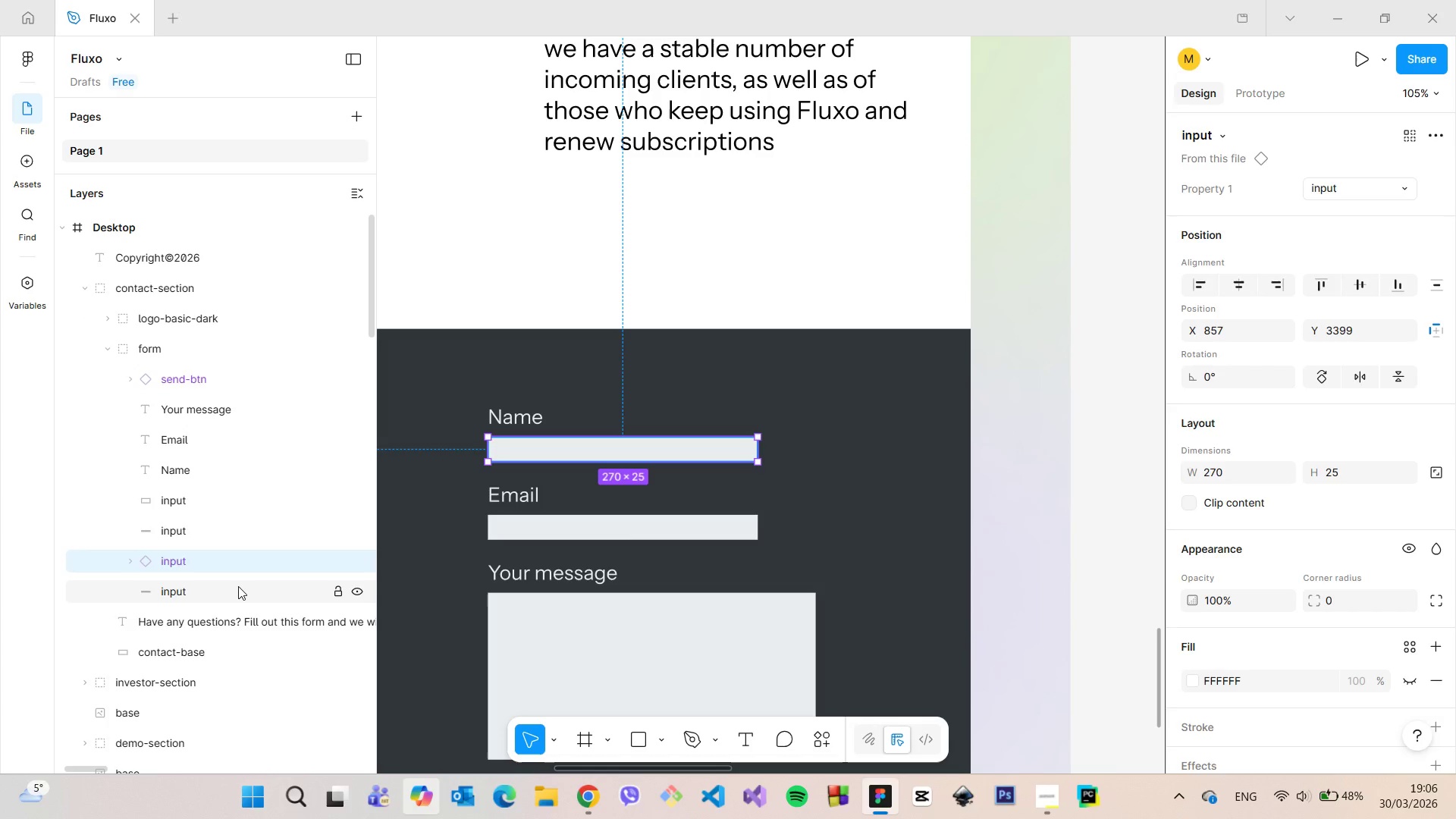 
left_click([238, 586])
 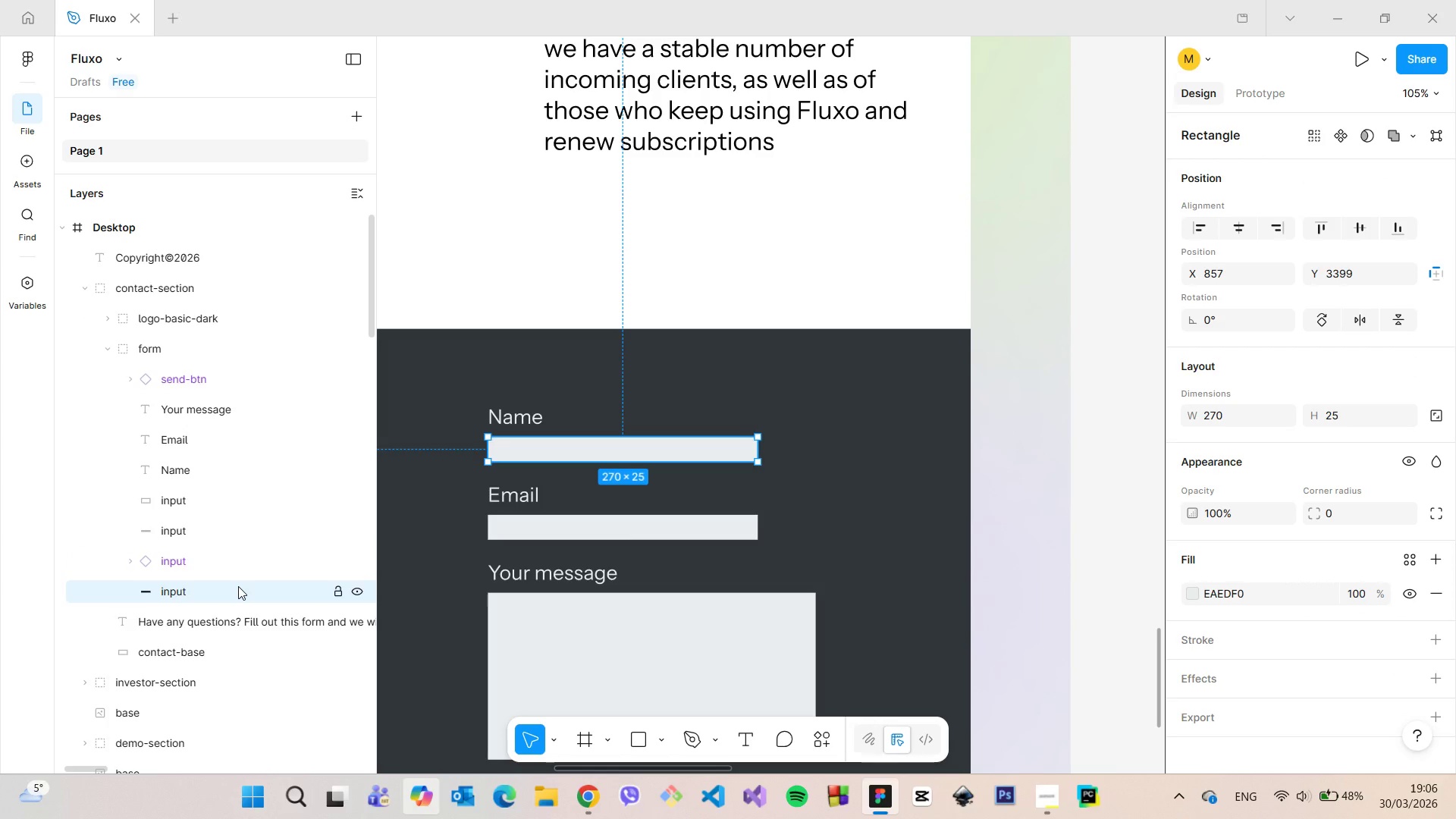 
key(Backspace)
 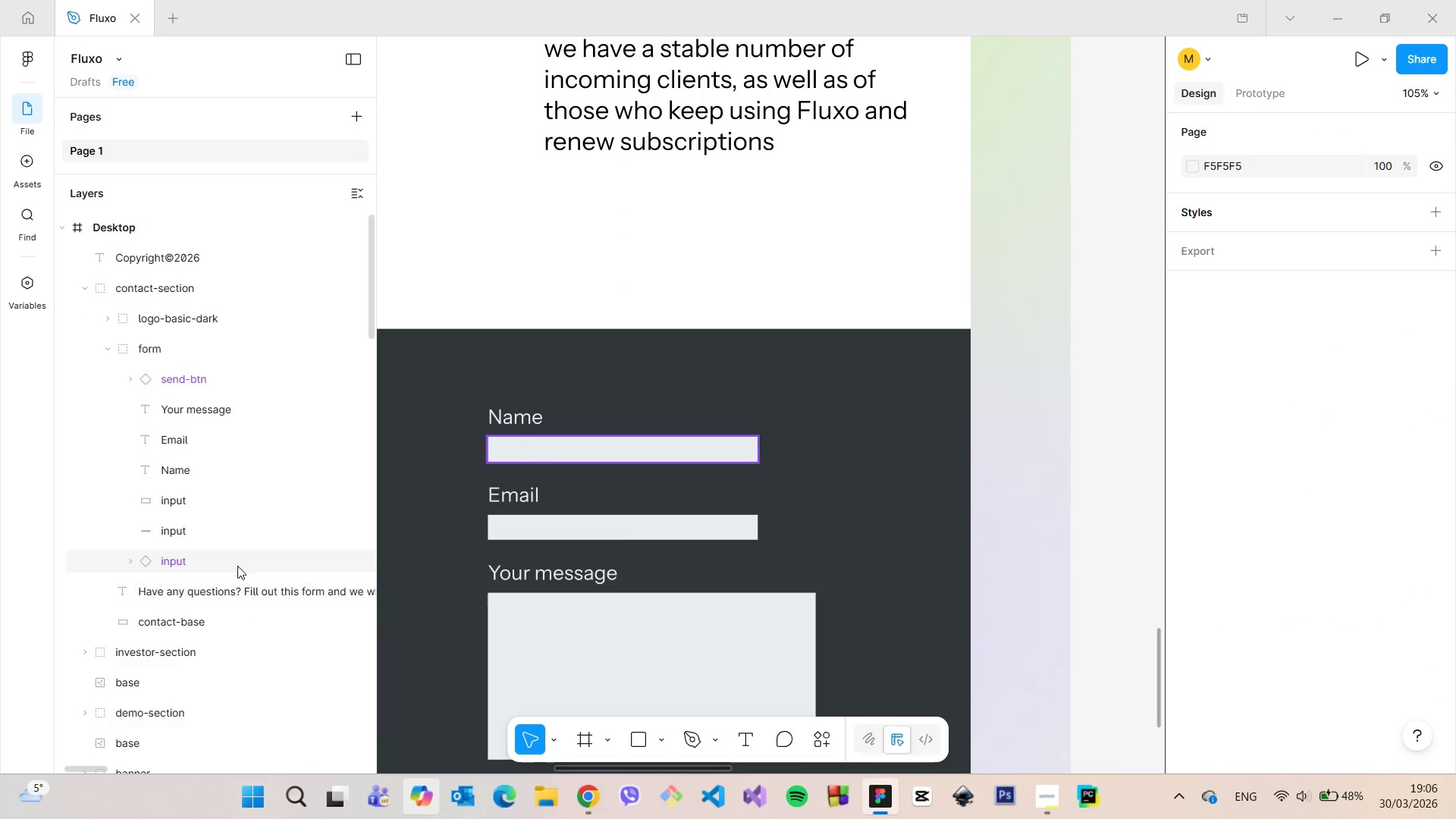 
left_click([237, 564])
 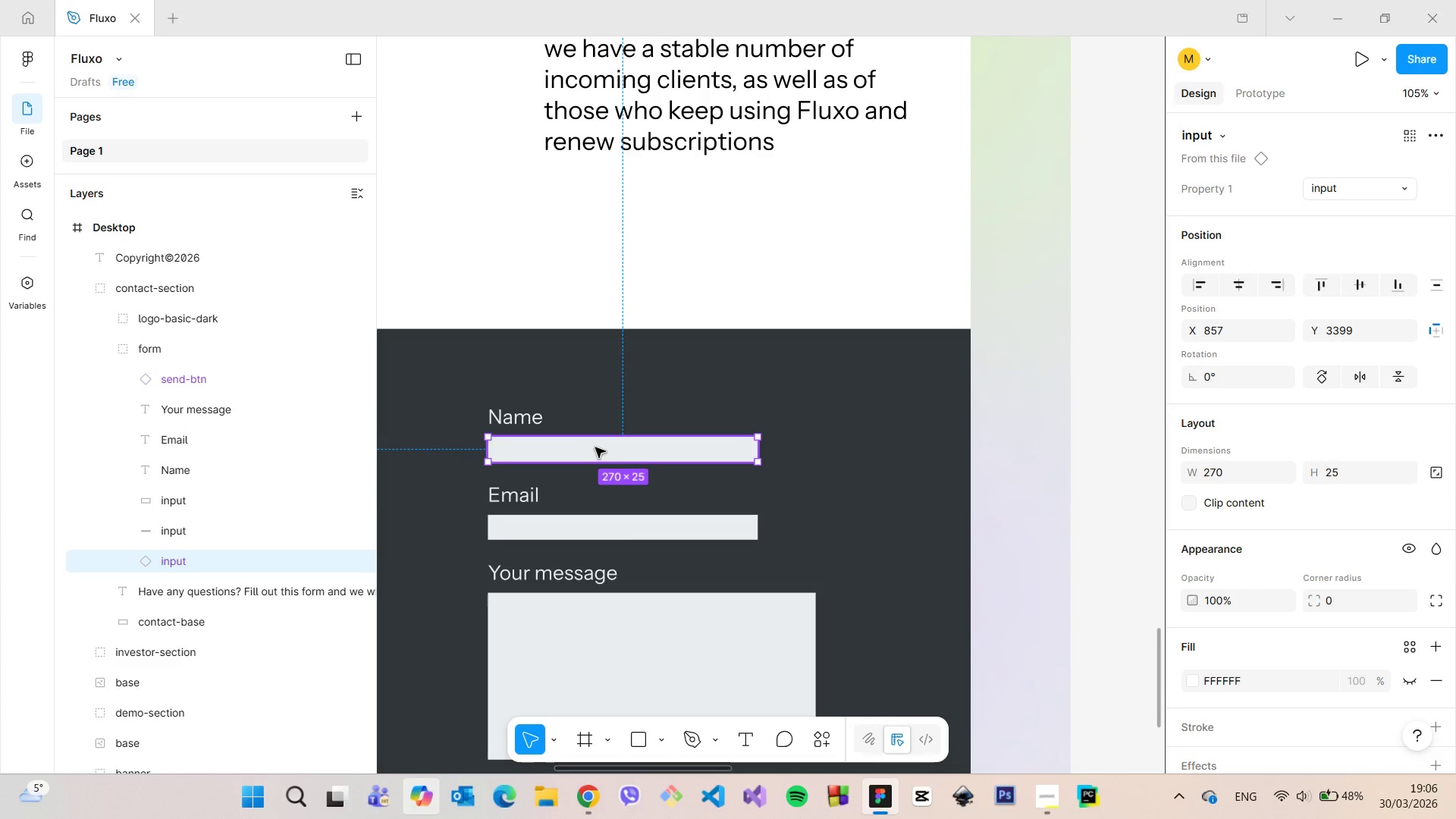 
hold_key(key=AltLeft, duration=1.52)
left_click_drag(start_coordinate=[595, 447], to_coordinate=[593, 528])
 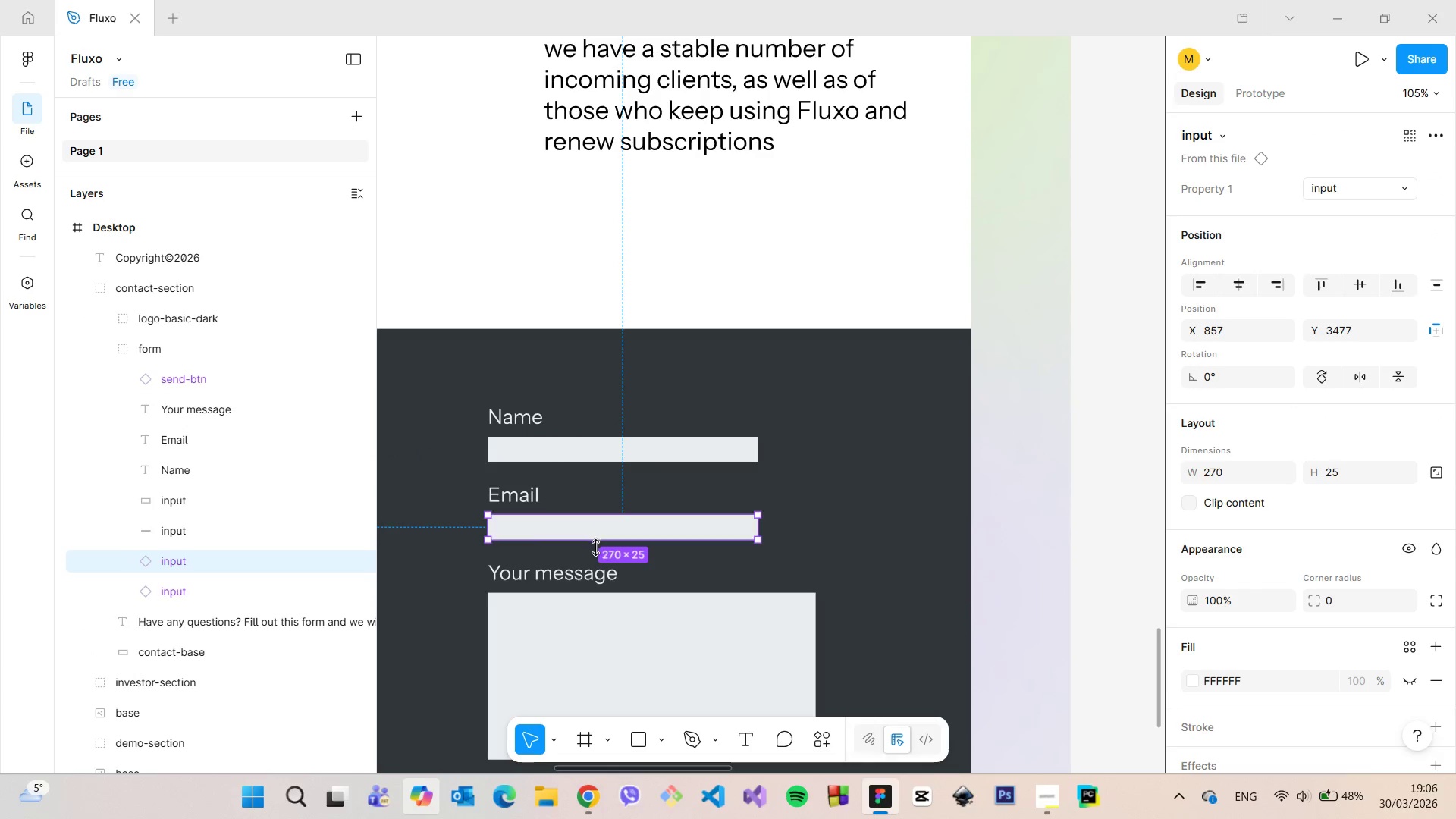 
hold_key(key=AltLeft, duration=0.8)
 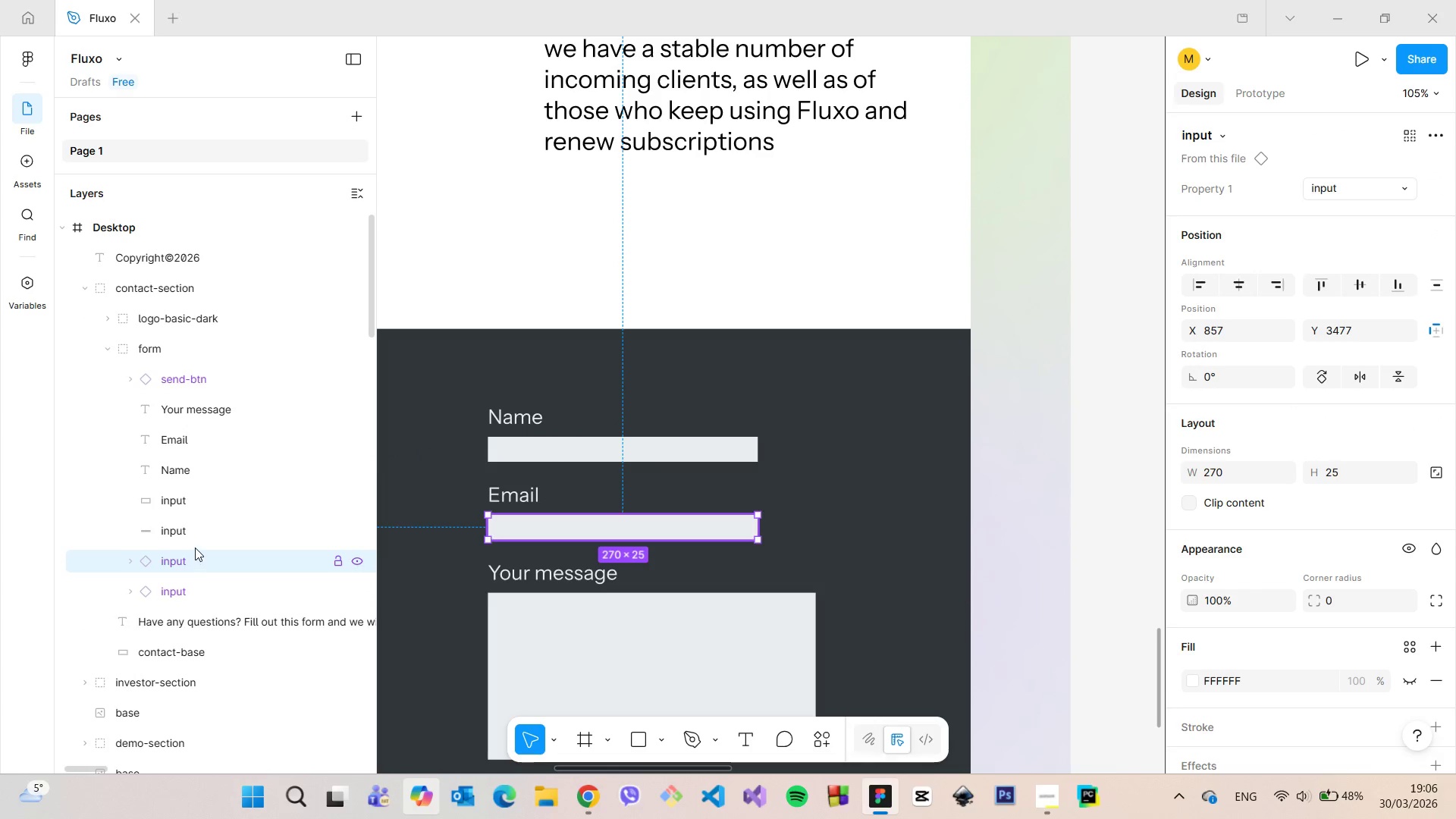 
left_click([190, 534])
 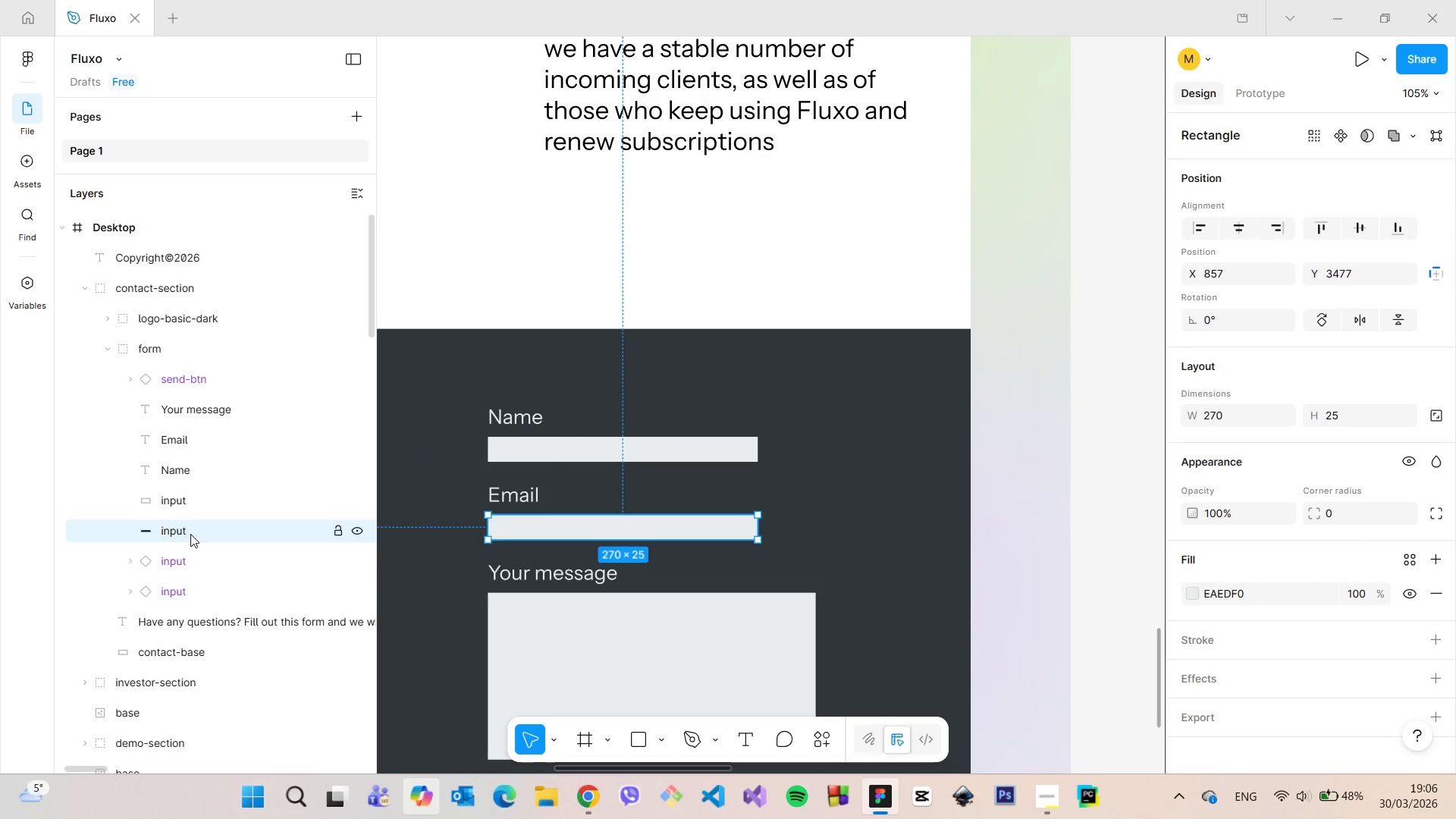 
key(Backspace)
 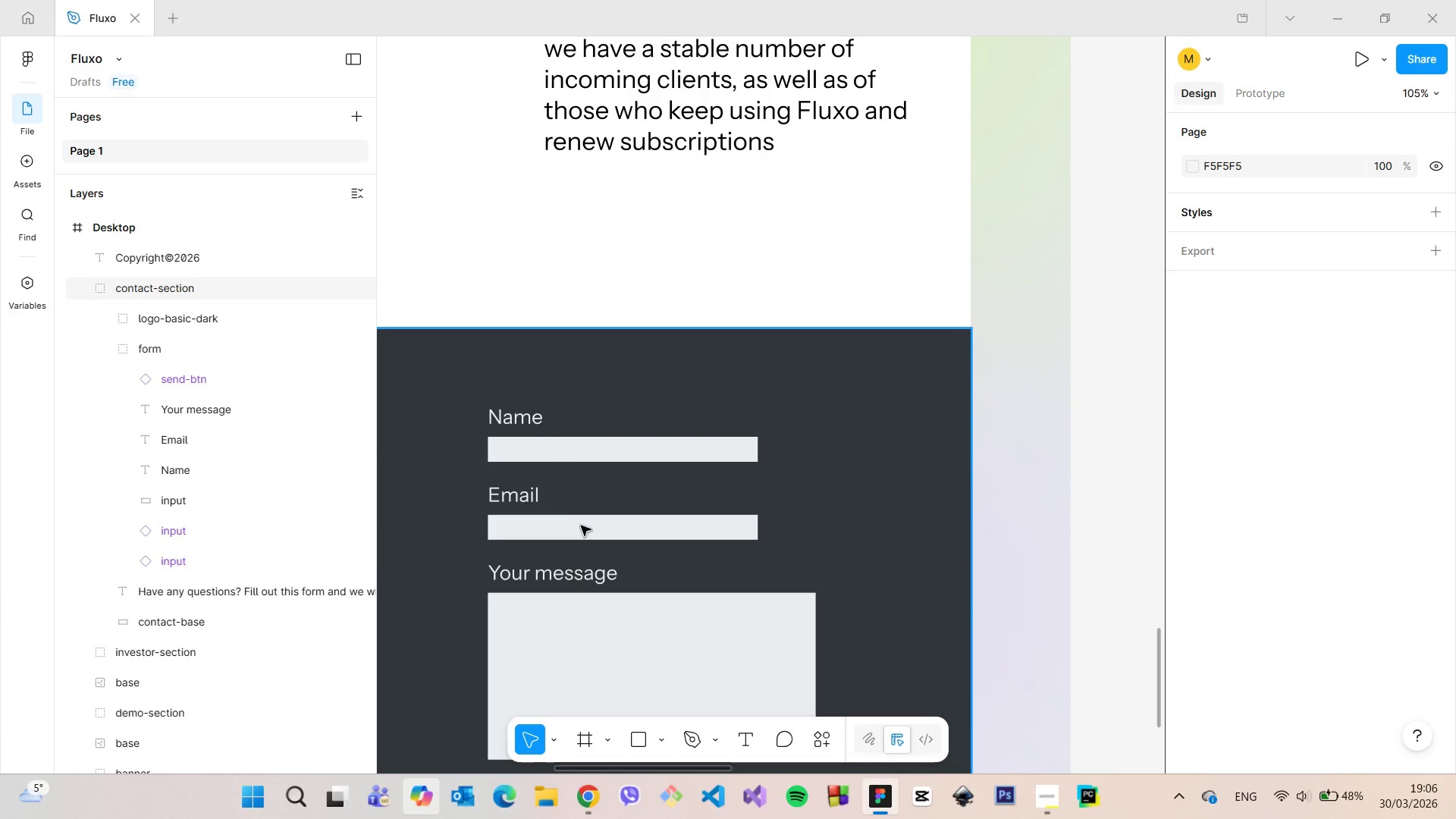 
scroll: coordinate [640, 477], scroll_direction: down, amount: 13.0
 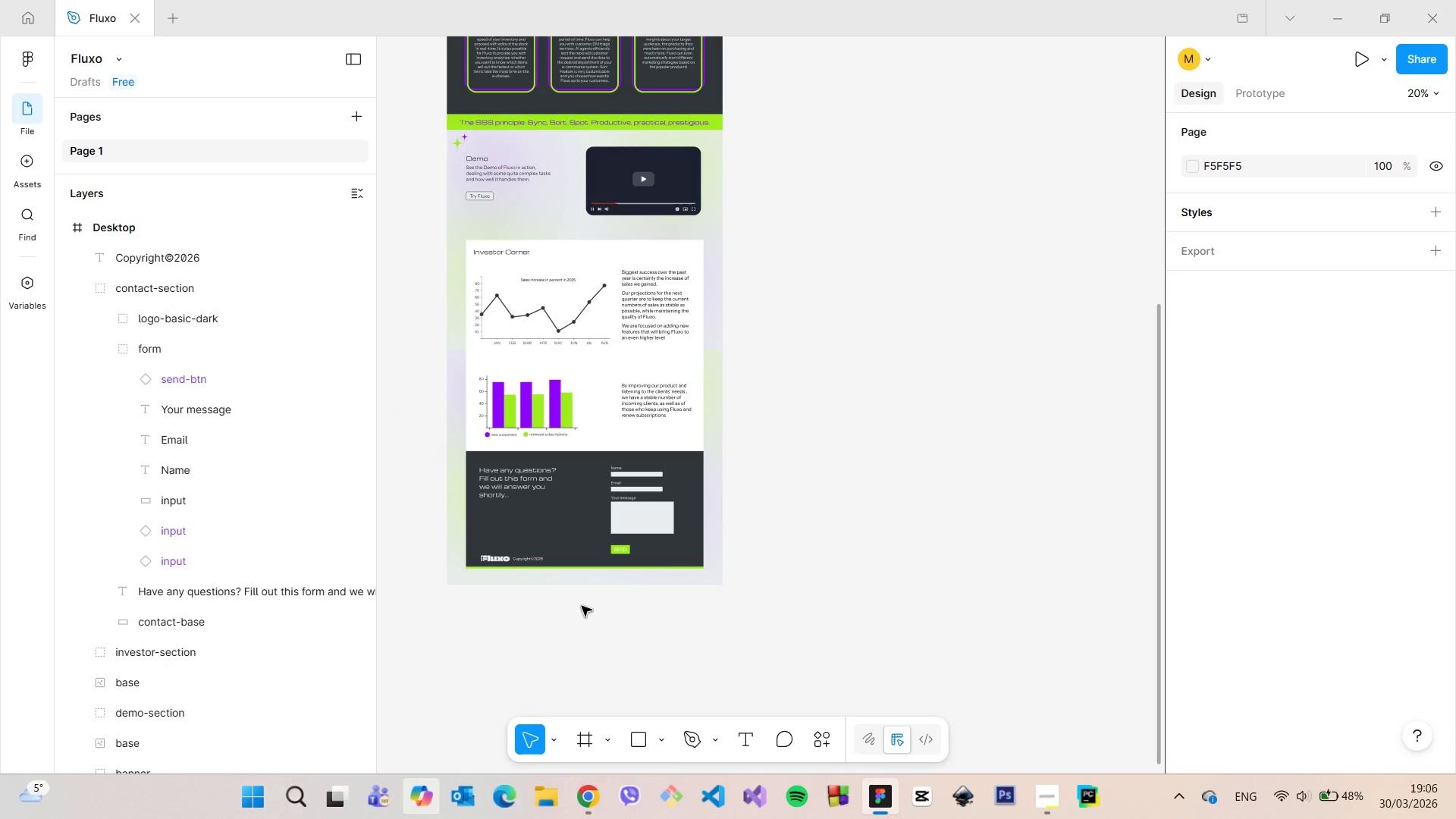 
left_click([582, 606])
 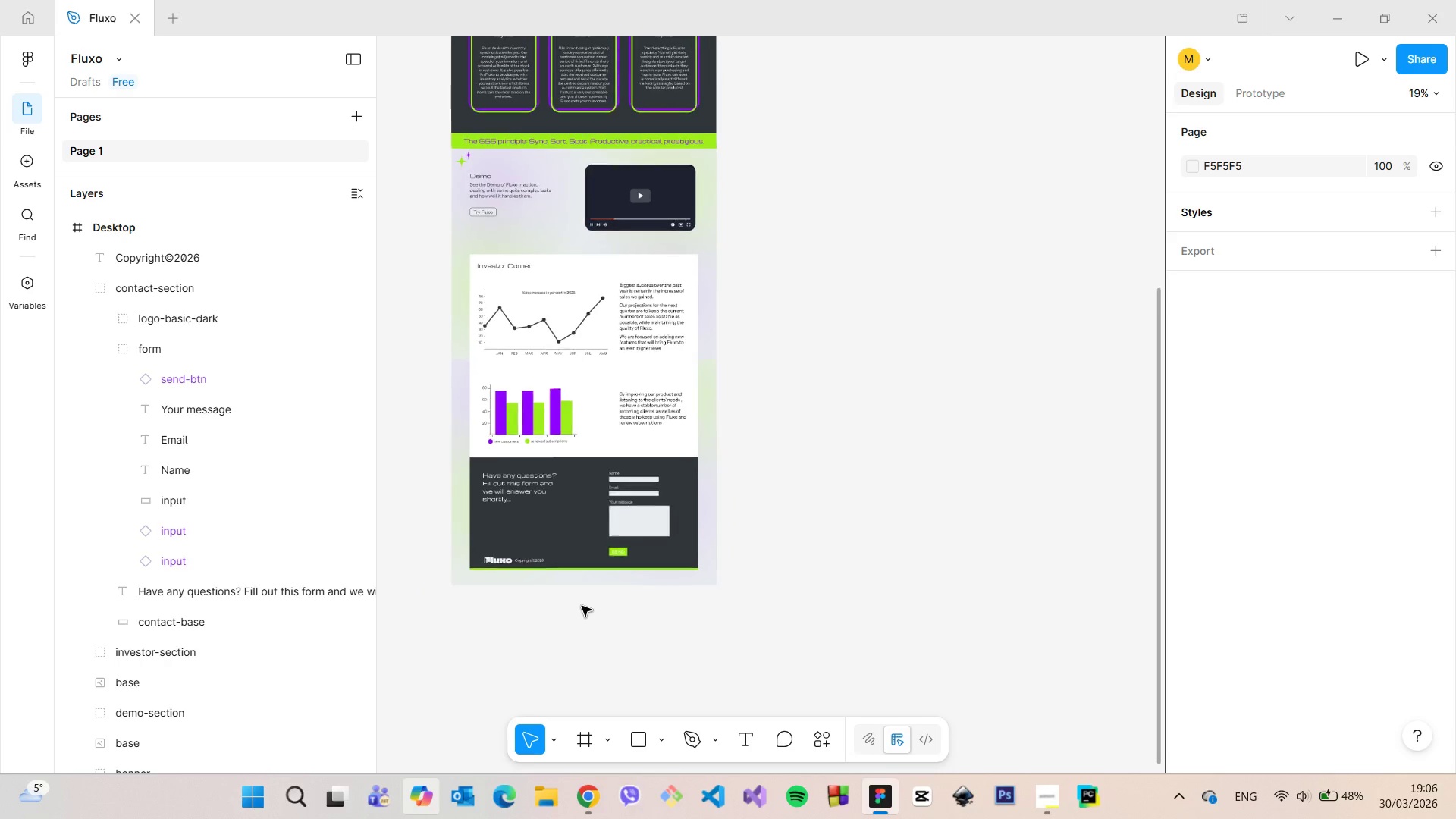 
scroll: coordinate [578, 605], scroll_direction: down, amount: 6.0
 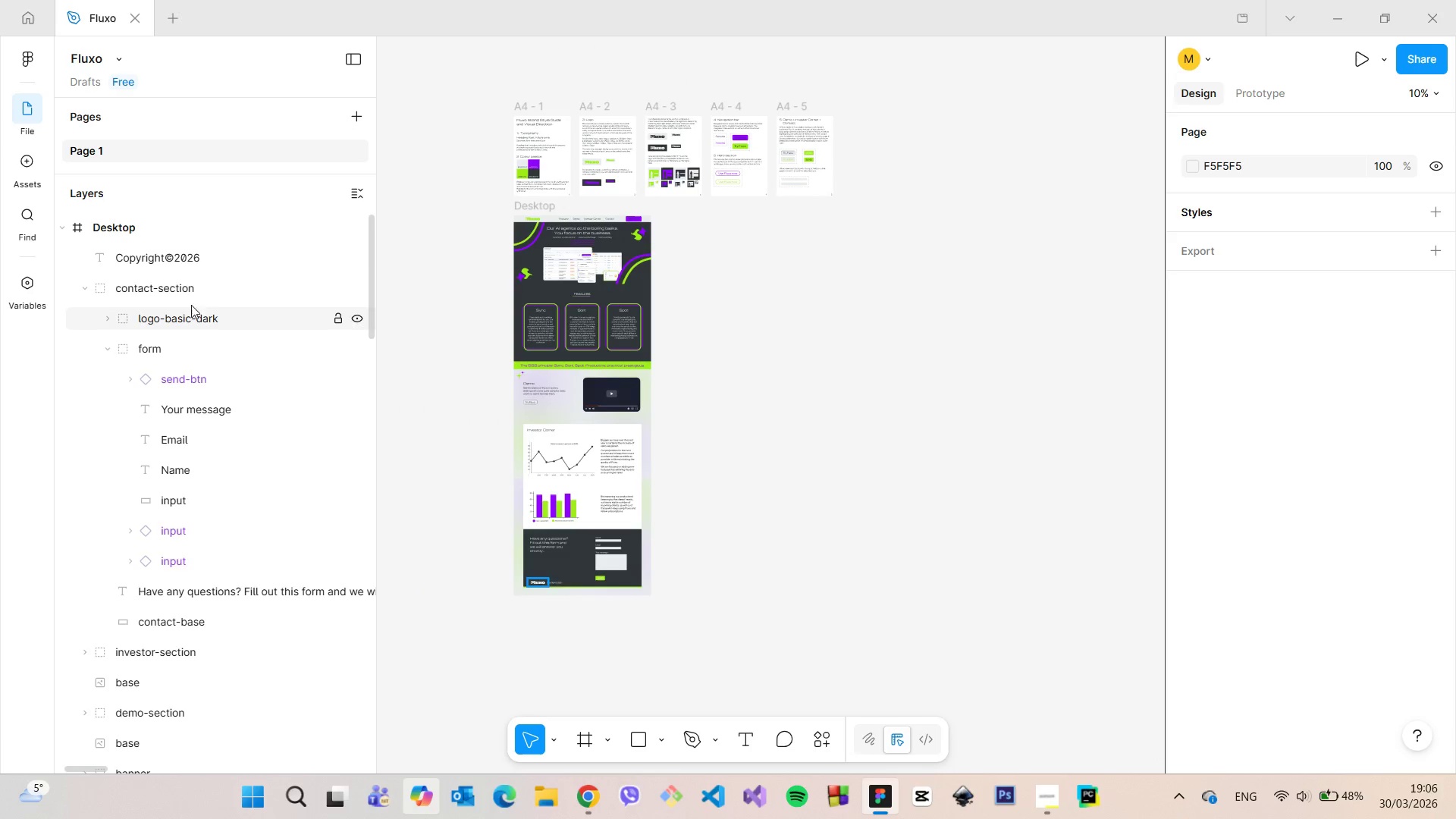 
left_click([1361, 60])
 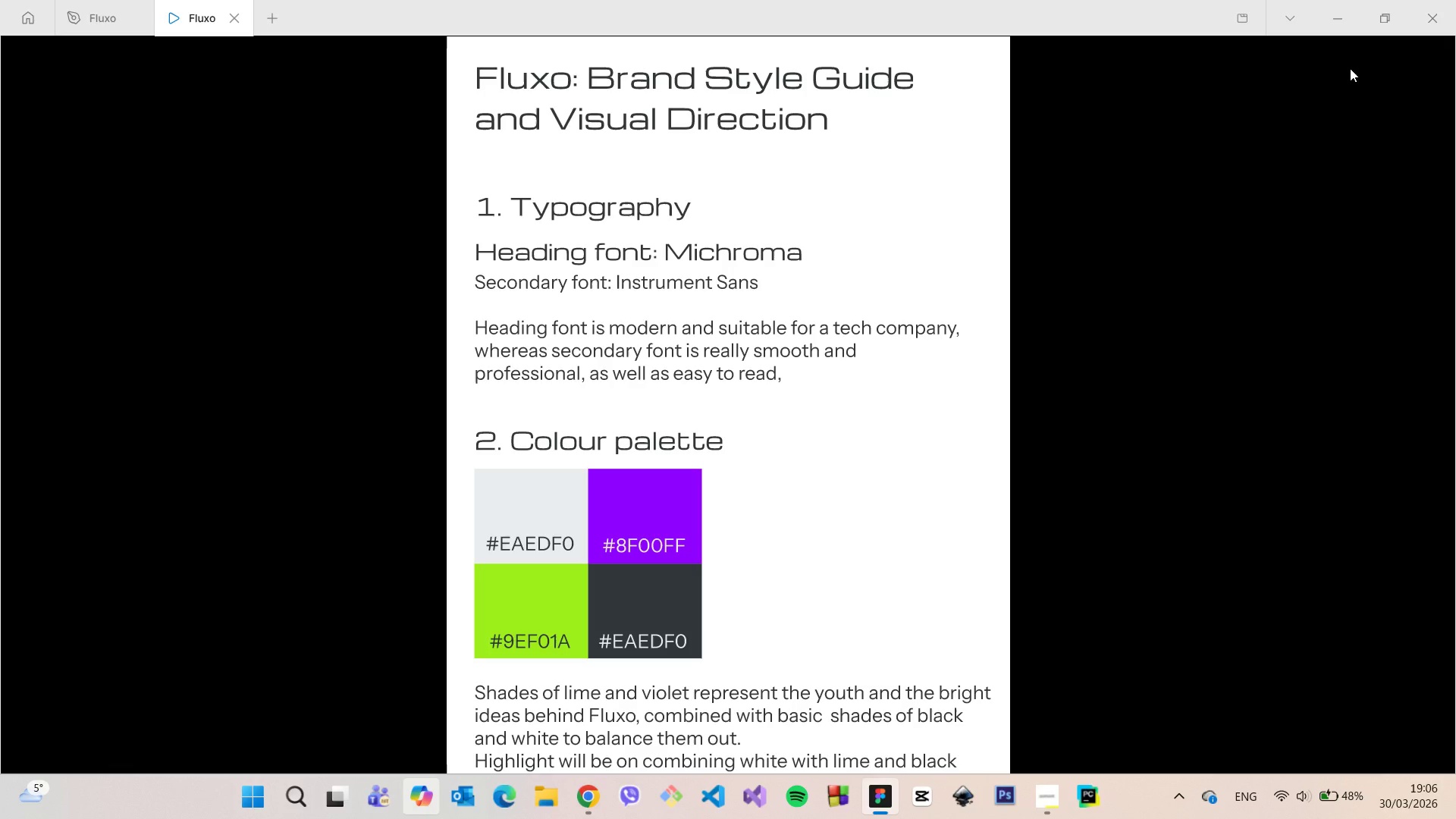 
wait(13.61)
 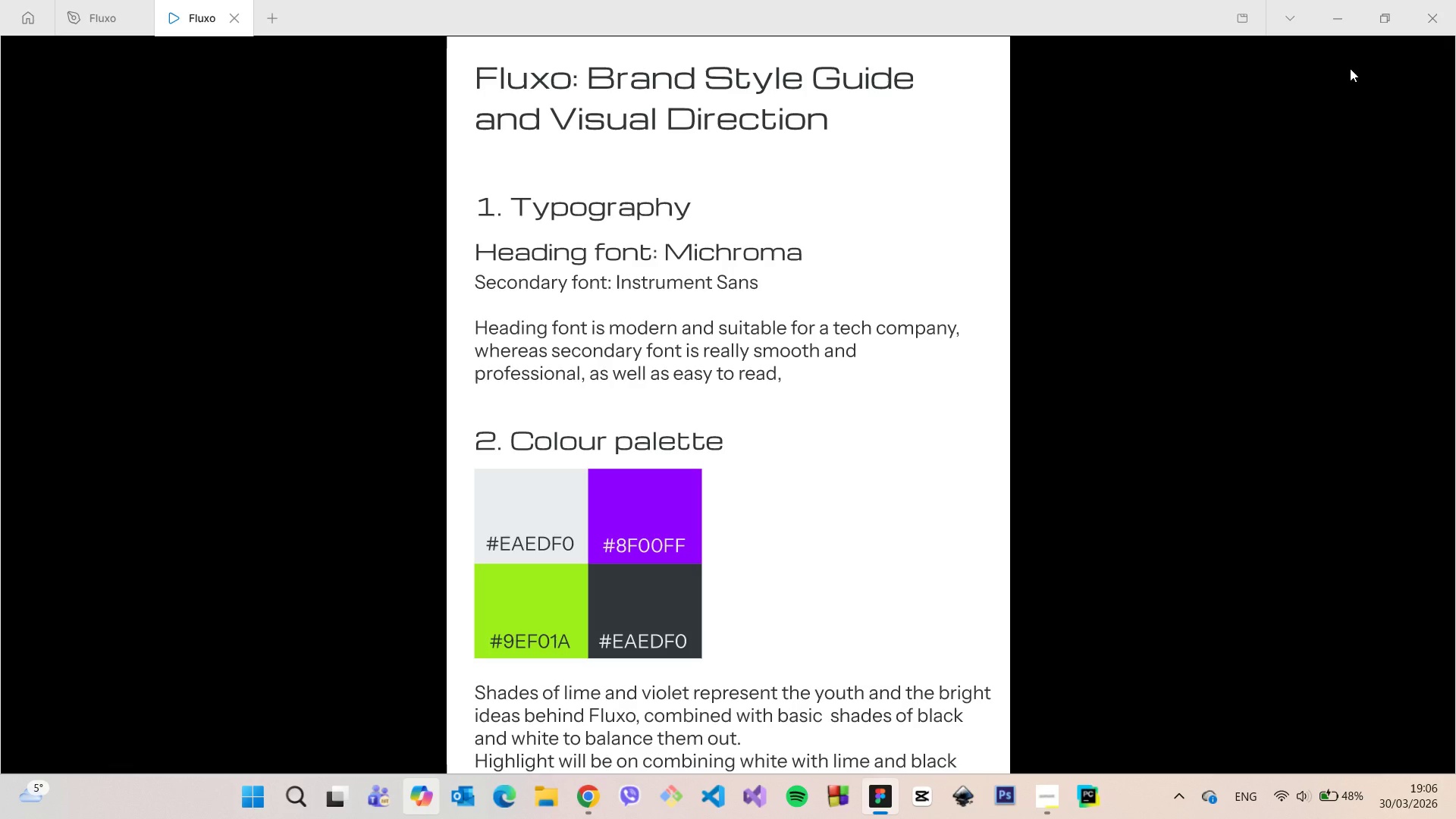 
double_click([767, 742])
 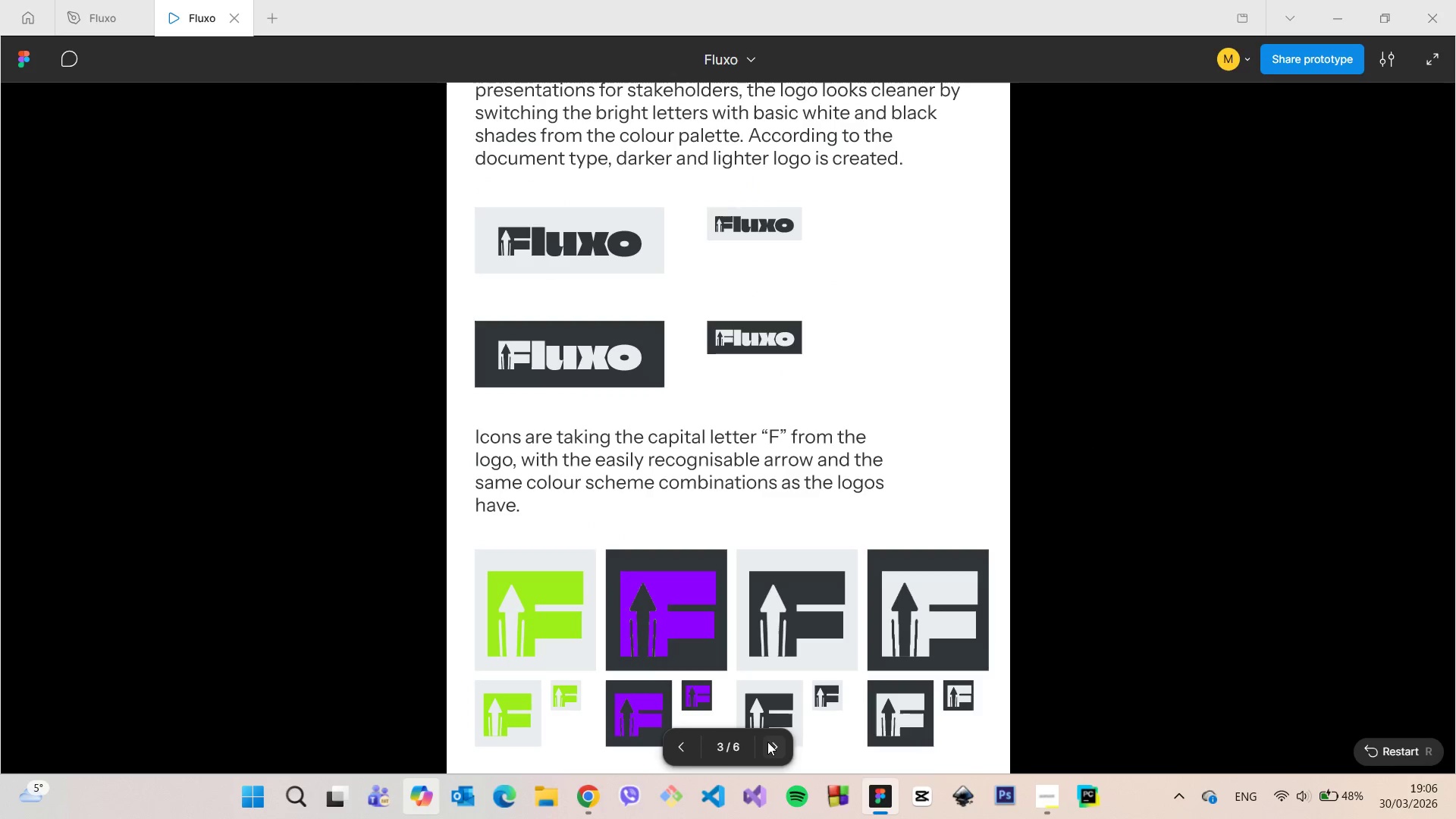 
right_click([767, 742])
 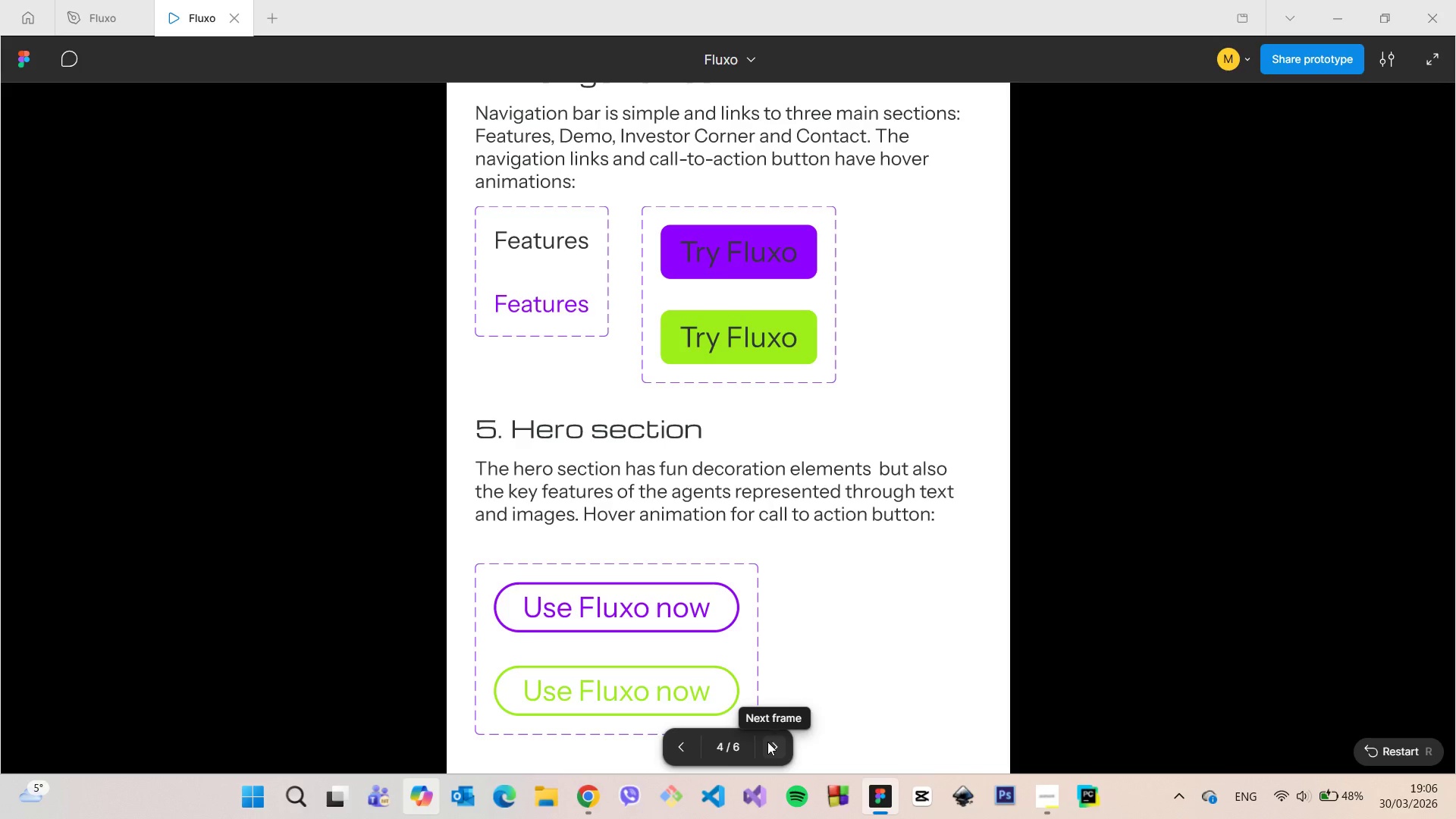 
left_click([767, 742])
 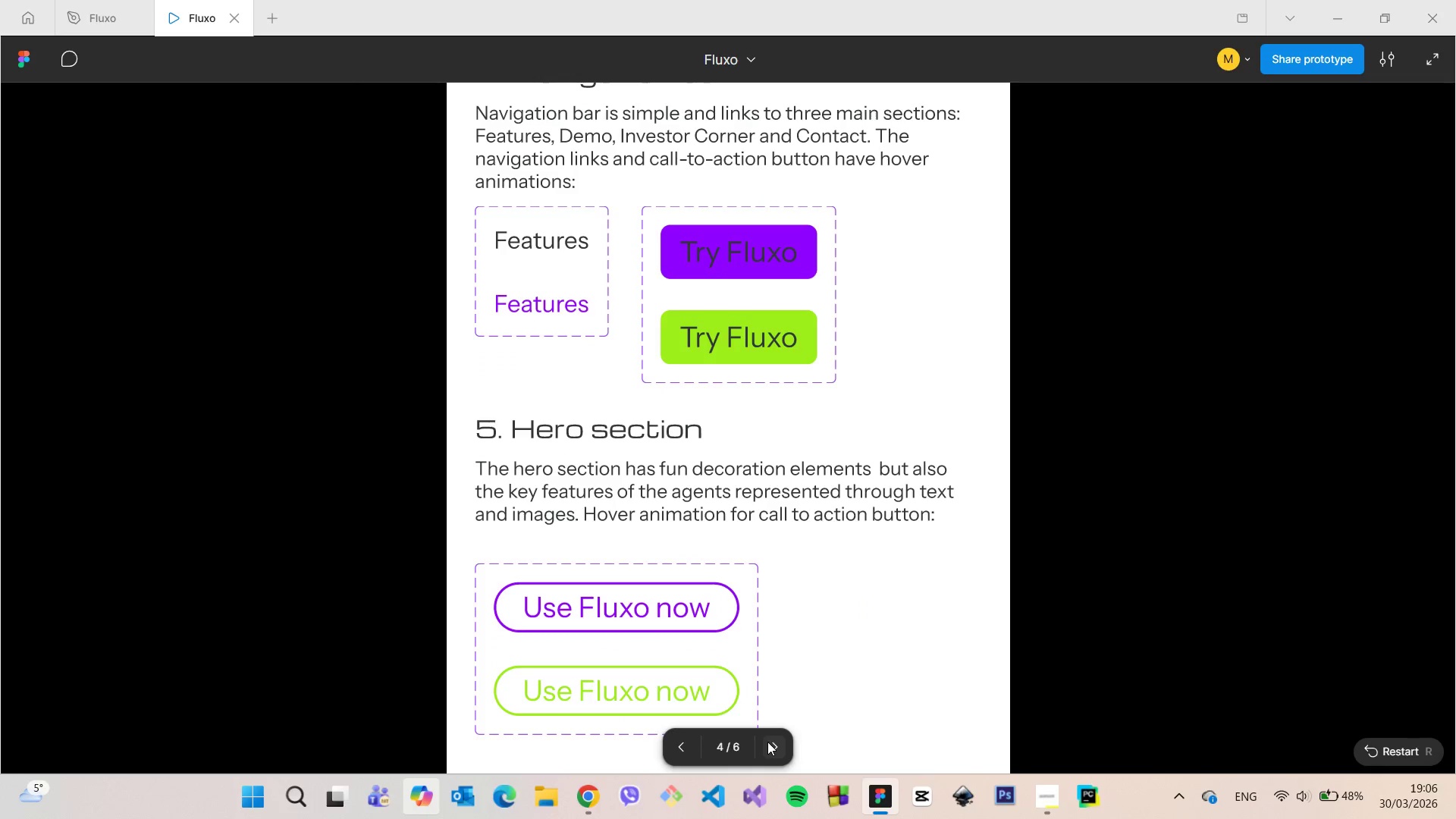 
left_click([767, 742])
 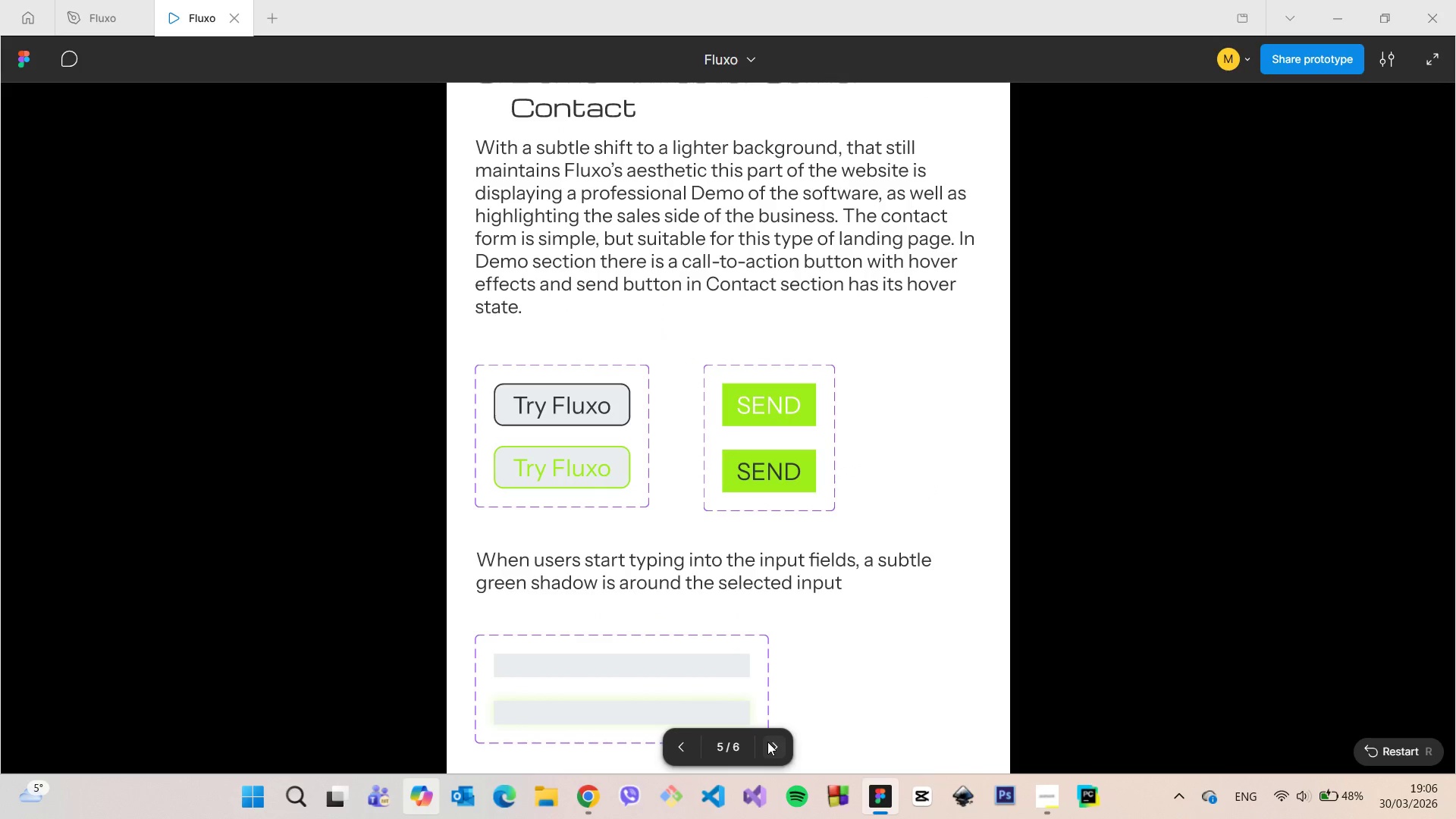 
left_click([767, 742])
 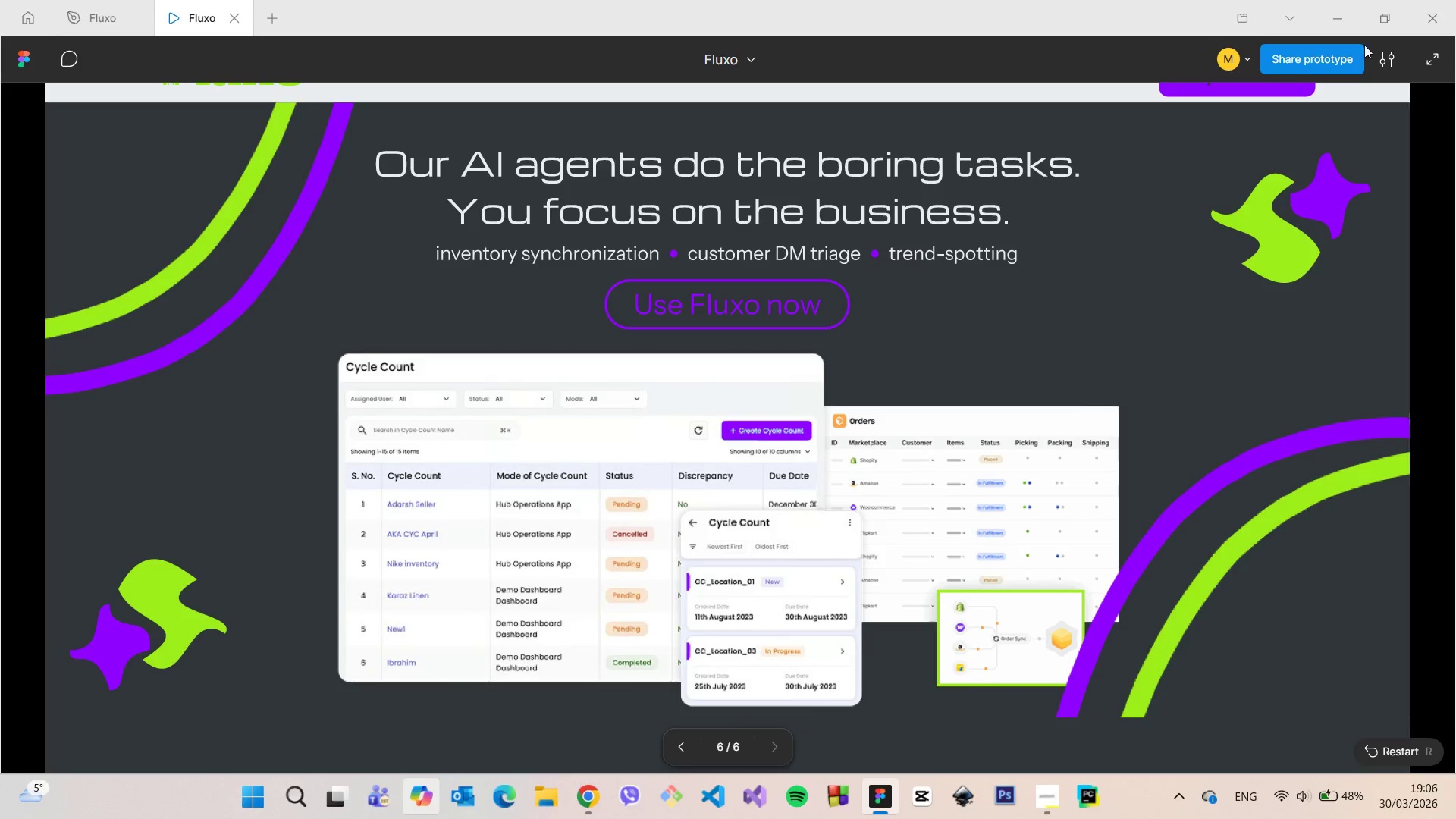 
left_click([1395, 58])
 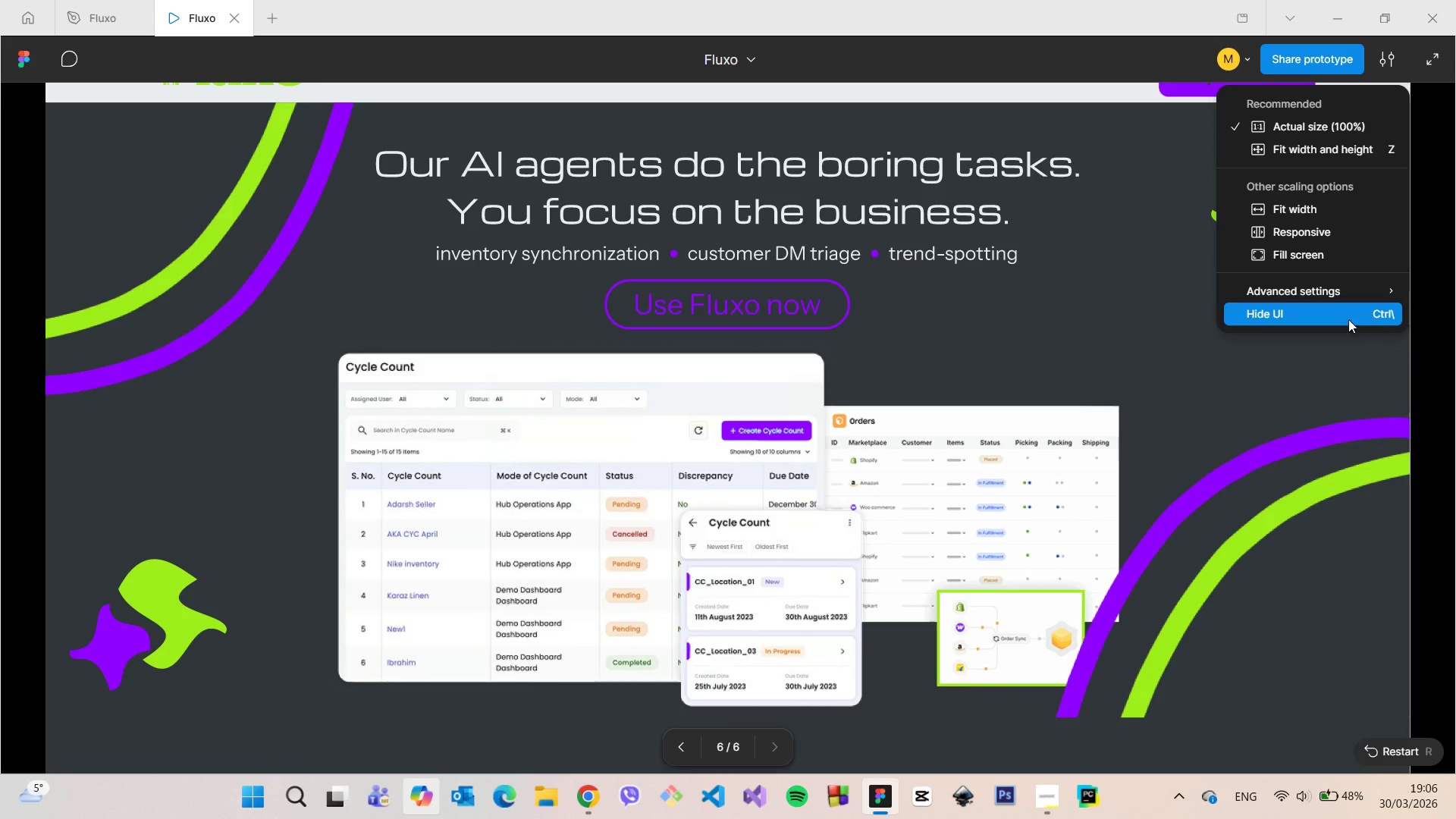 
left_click([1346, 316])
 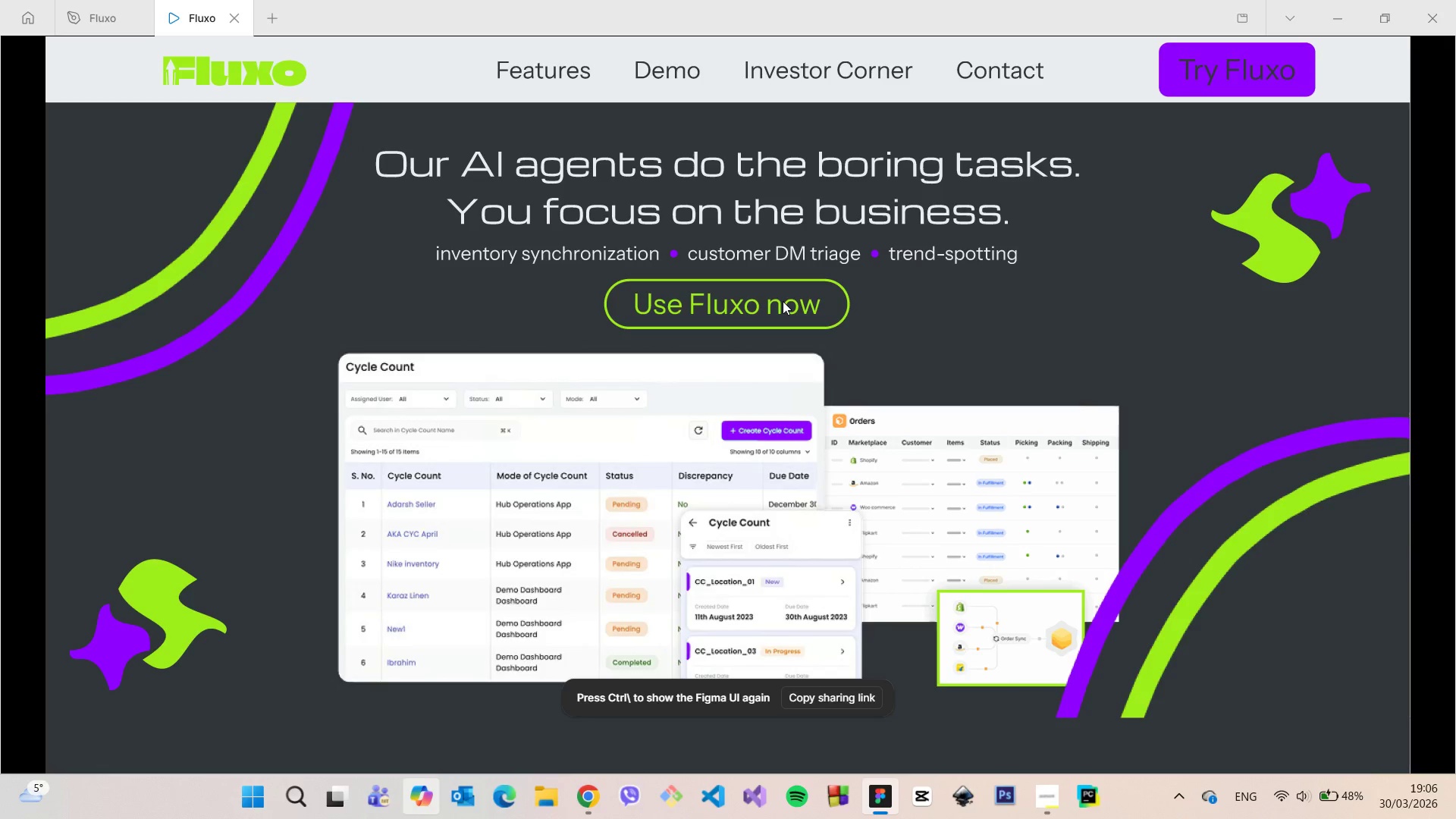 
wait(12.67)
 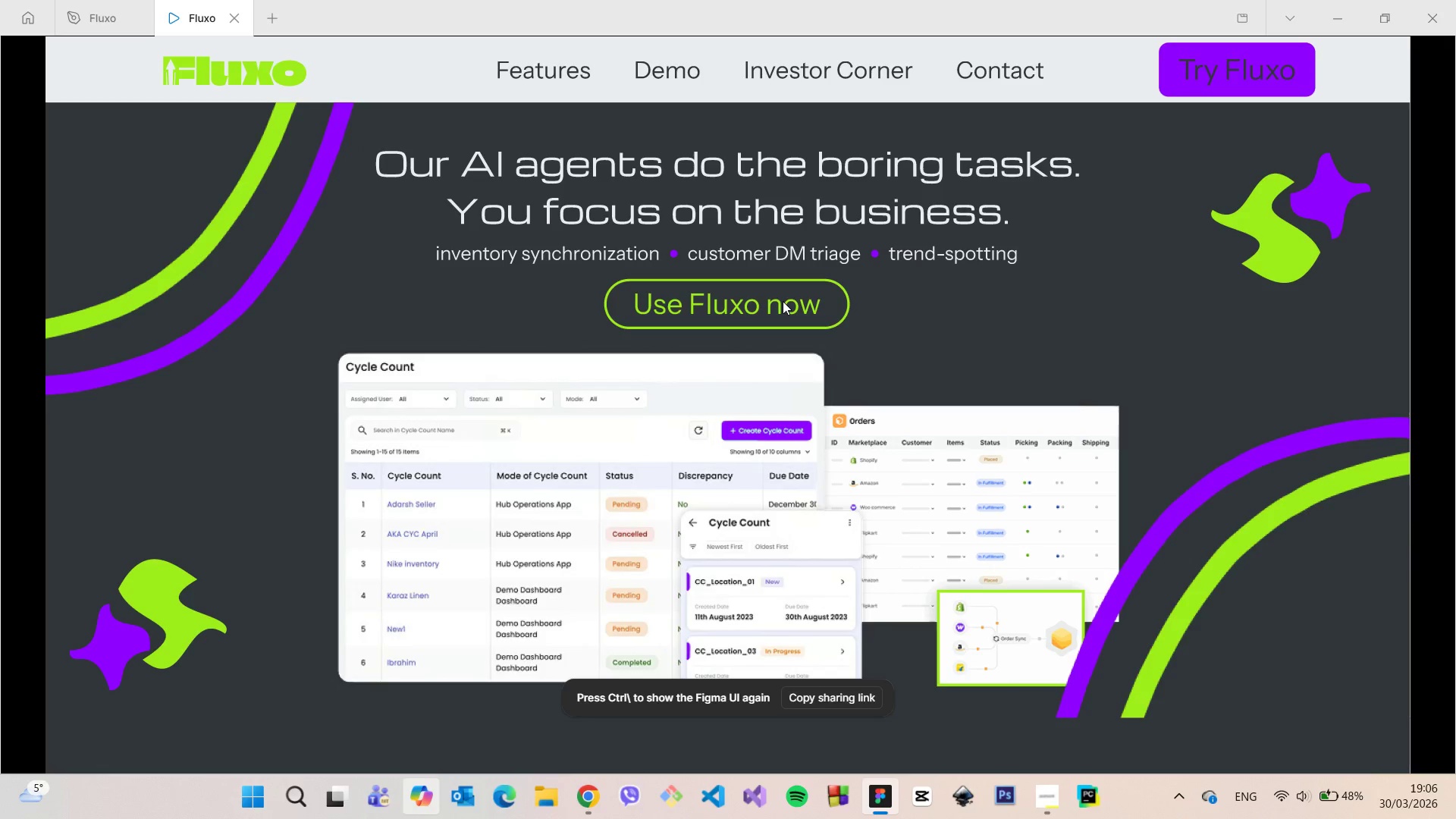 
scroll: coordinate [347, 458], scroll_direction: down, amount: 11.0
 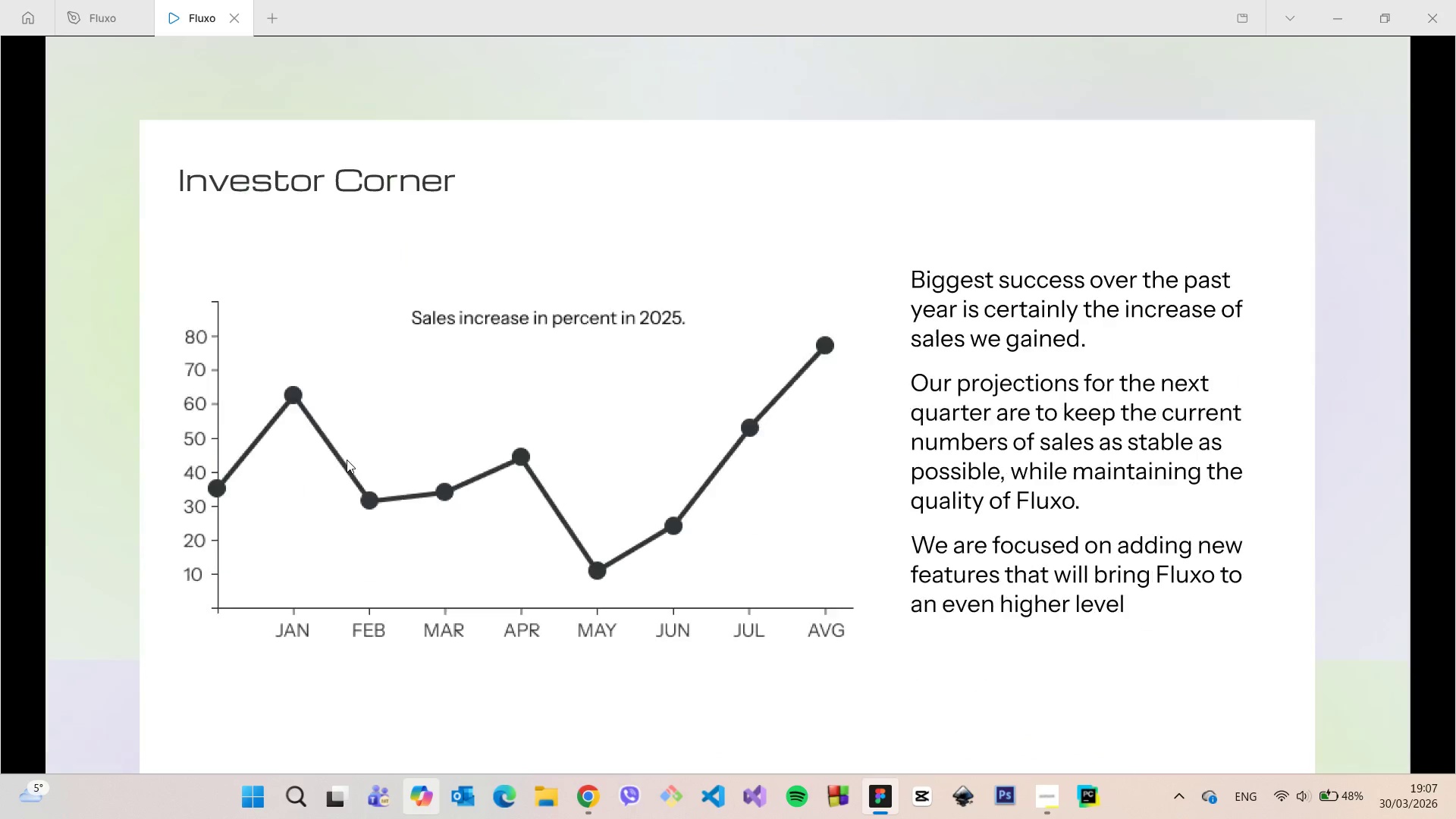 
scroll: coordinate [516, 483], scroll_direction: down, amount: 9.0
 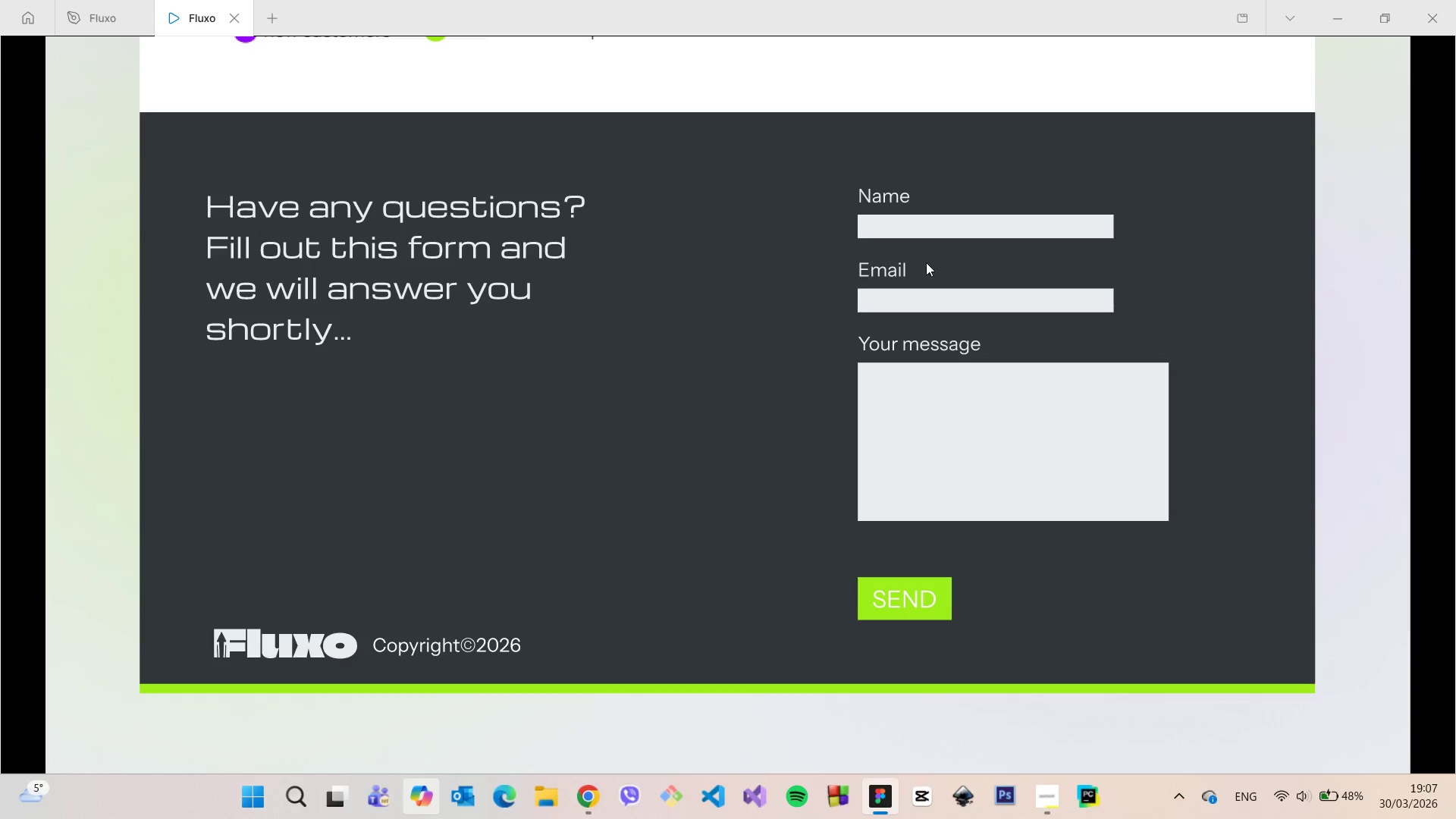 
left_click([938, 218])
 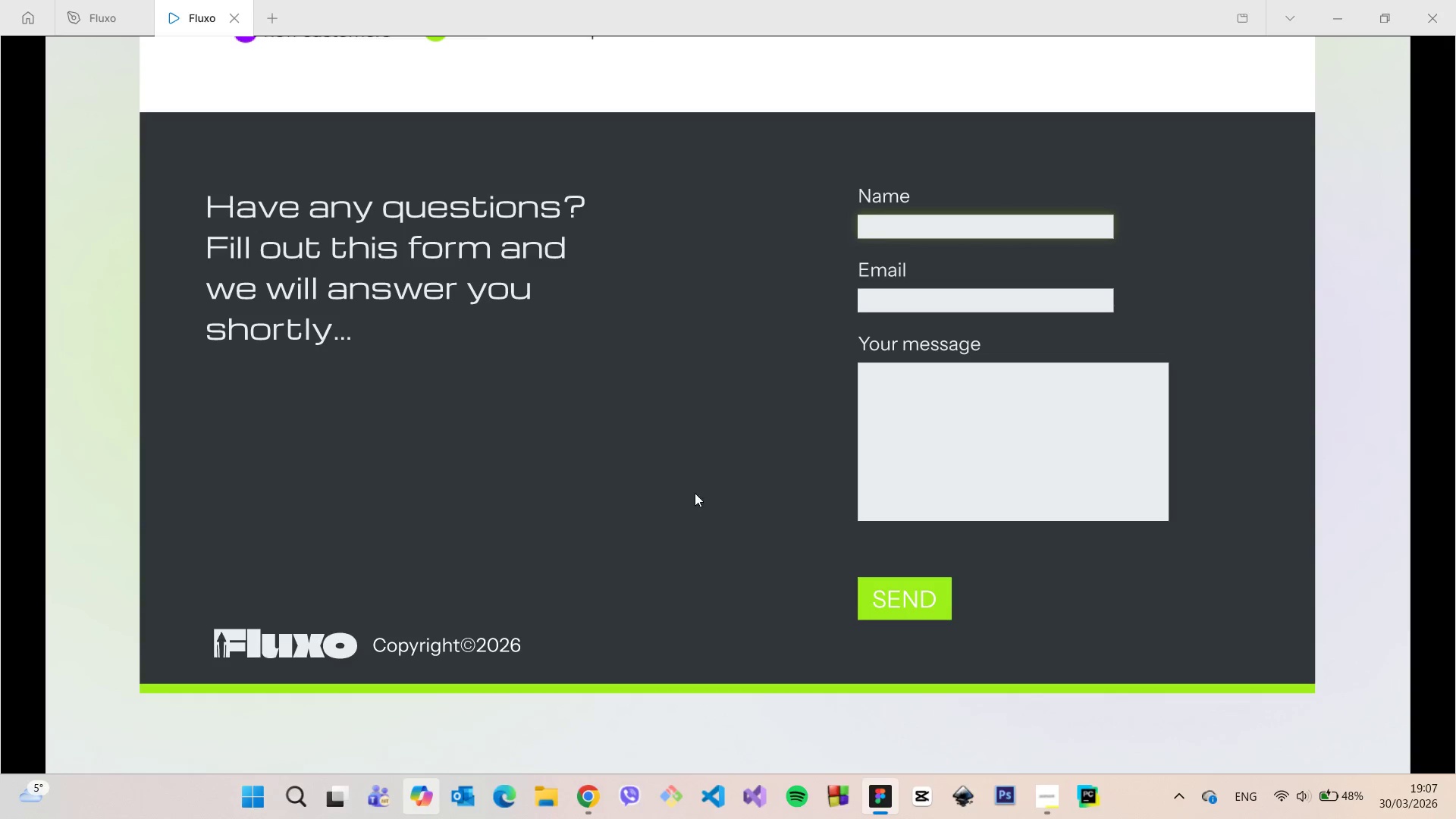 
scroll: coordinate [548, 572], scroll_direction: down, amount: 4.0
 